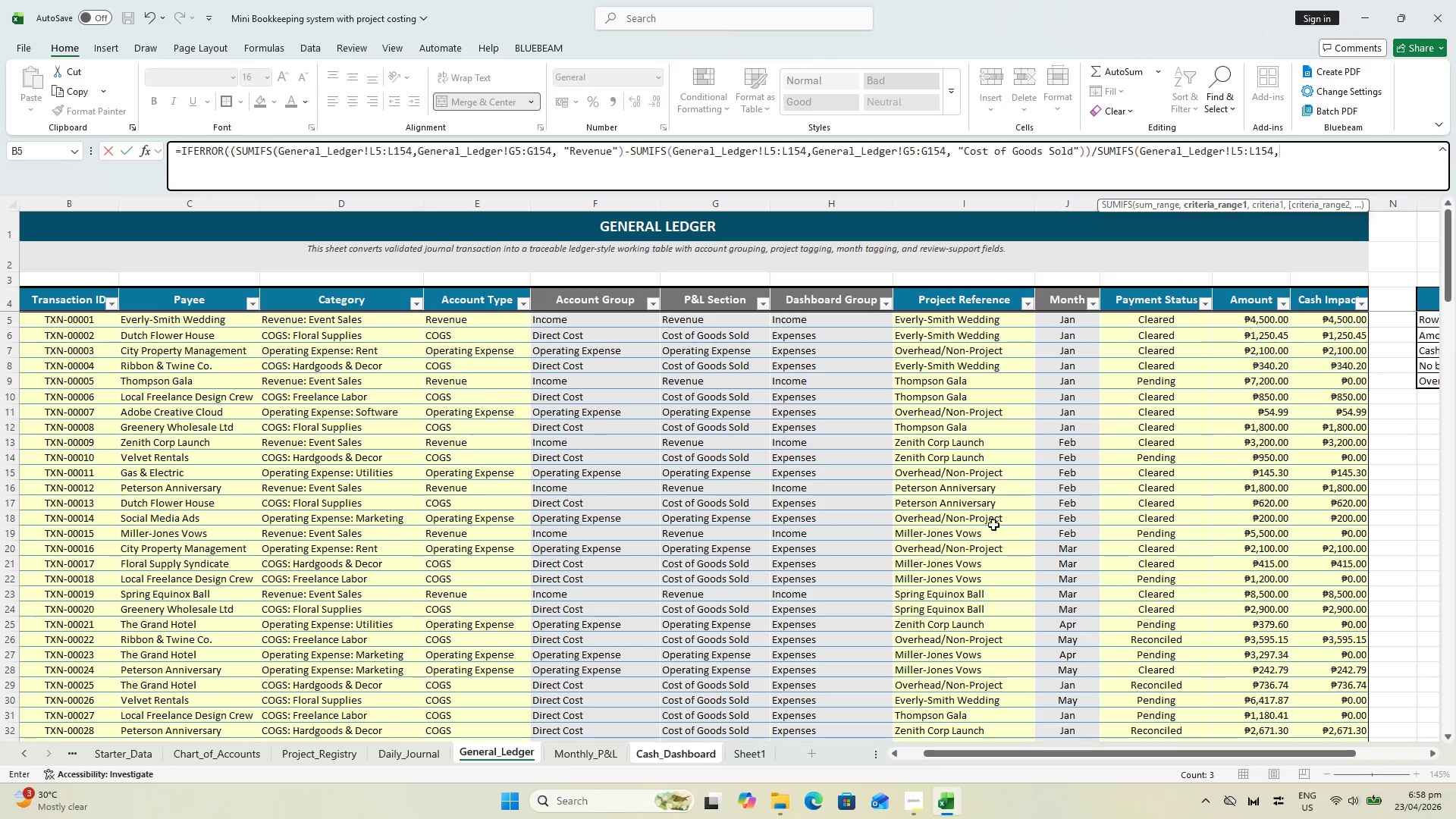 
scroll: coordinate [784, 365], scroll_direction: up, amount: 4.0
 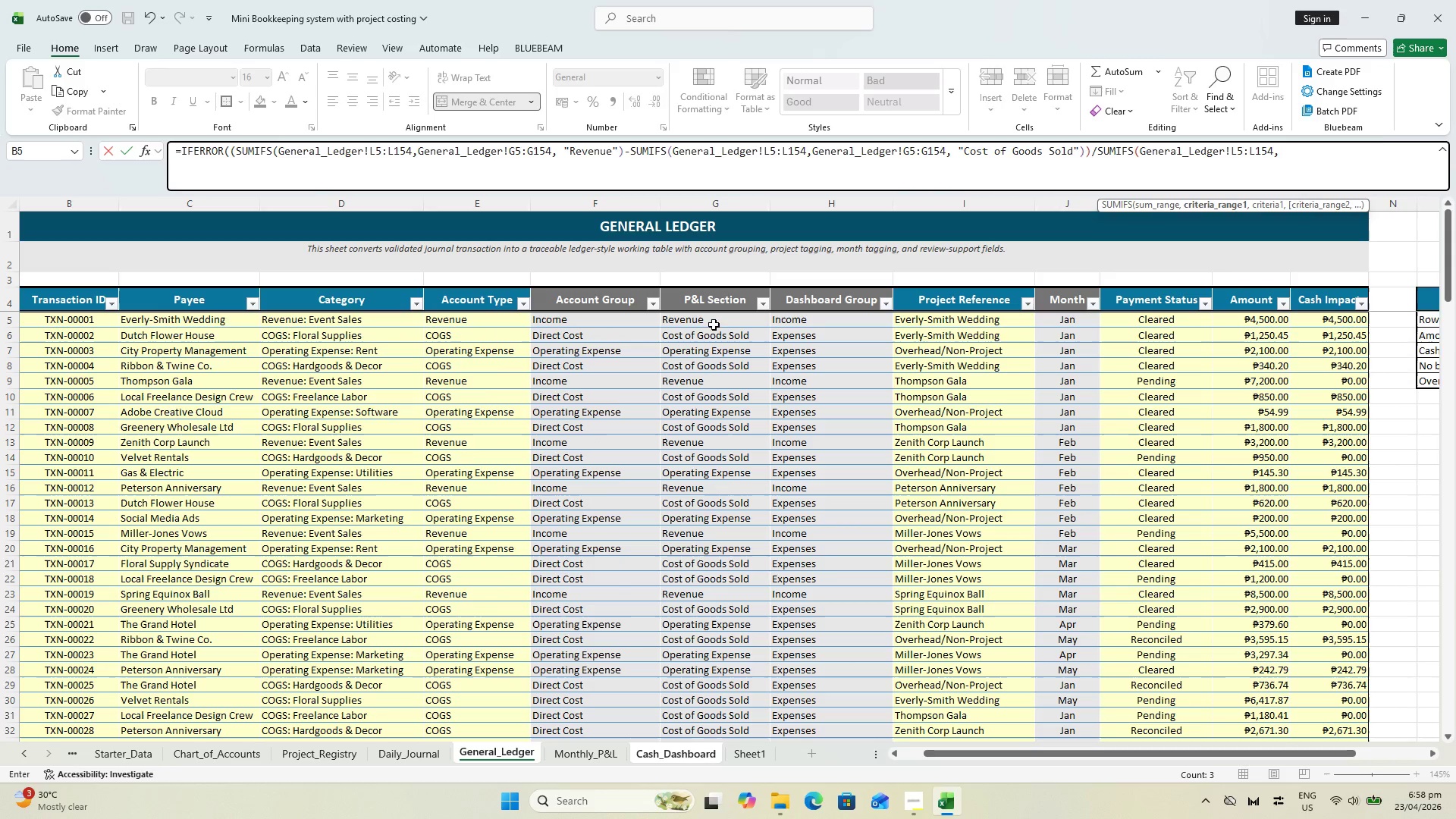 
left_click([714, 323])
 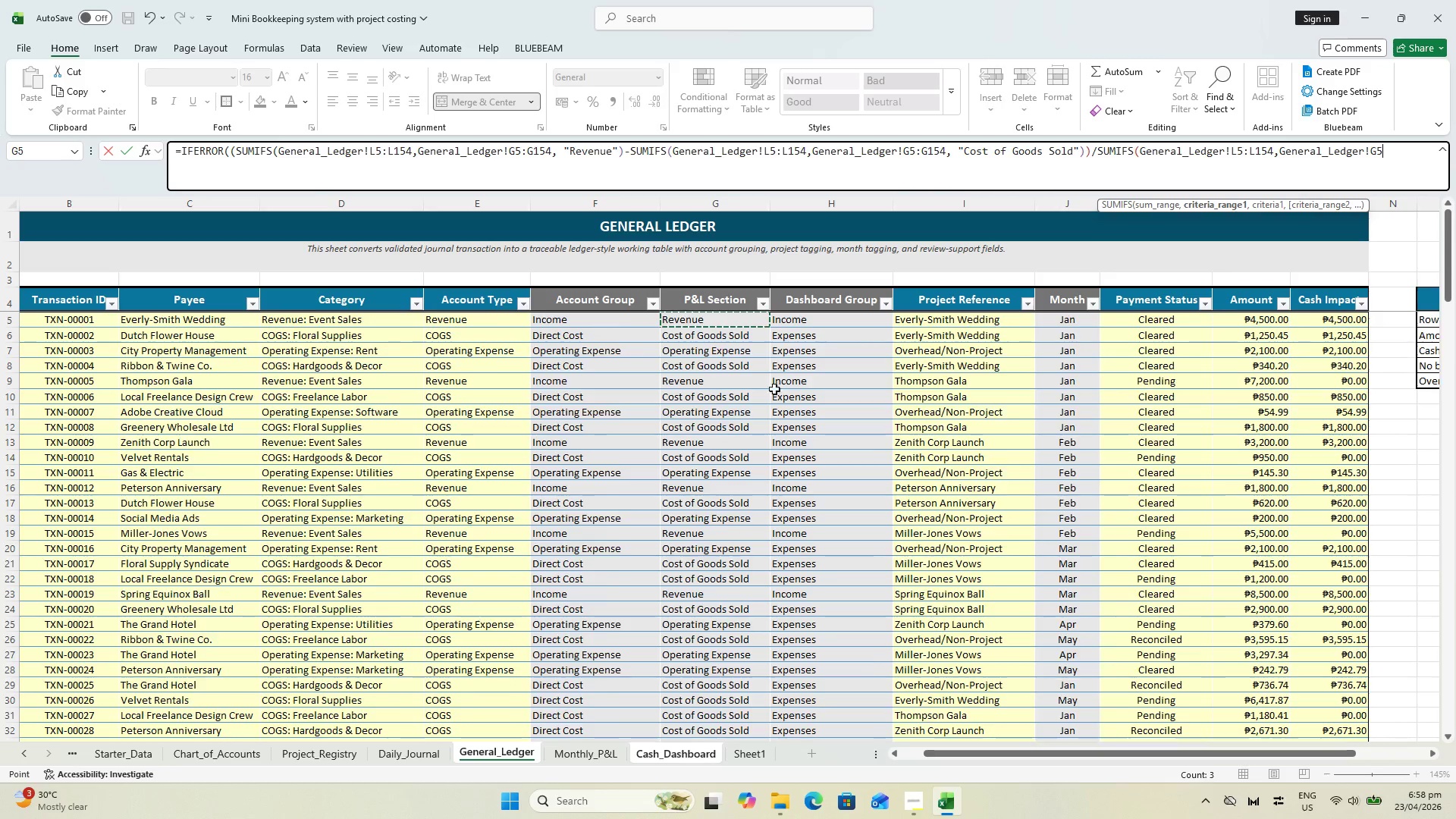 
hold_key(key=ShiftLeft, duration=0.91)
 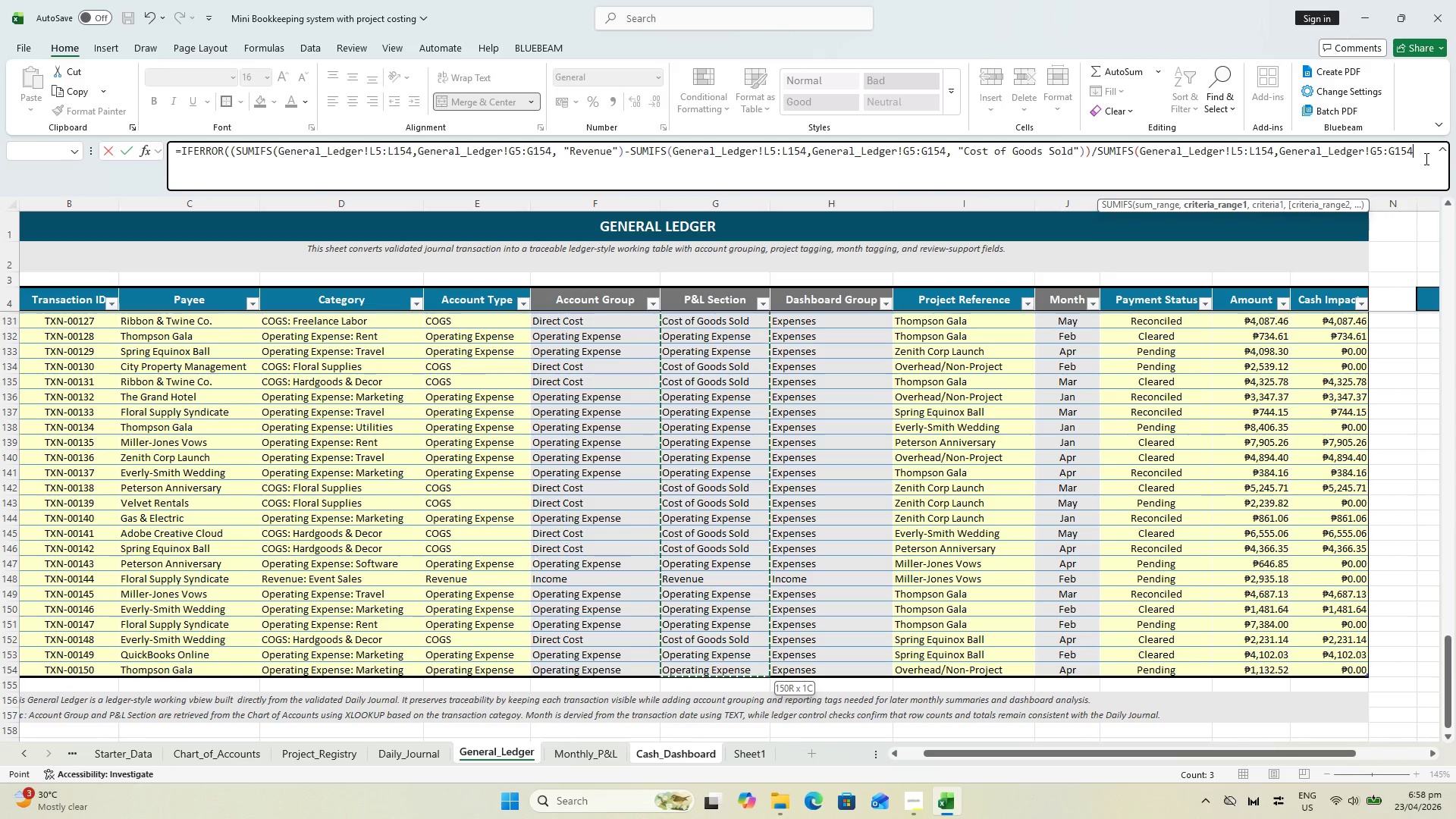 
scroll: coordinate [694, 496], scroll_direction: down, amount: 42.0
 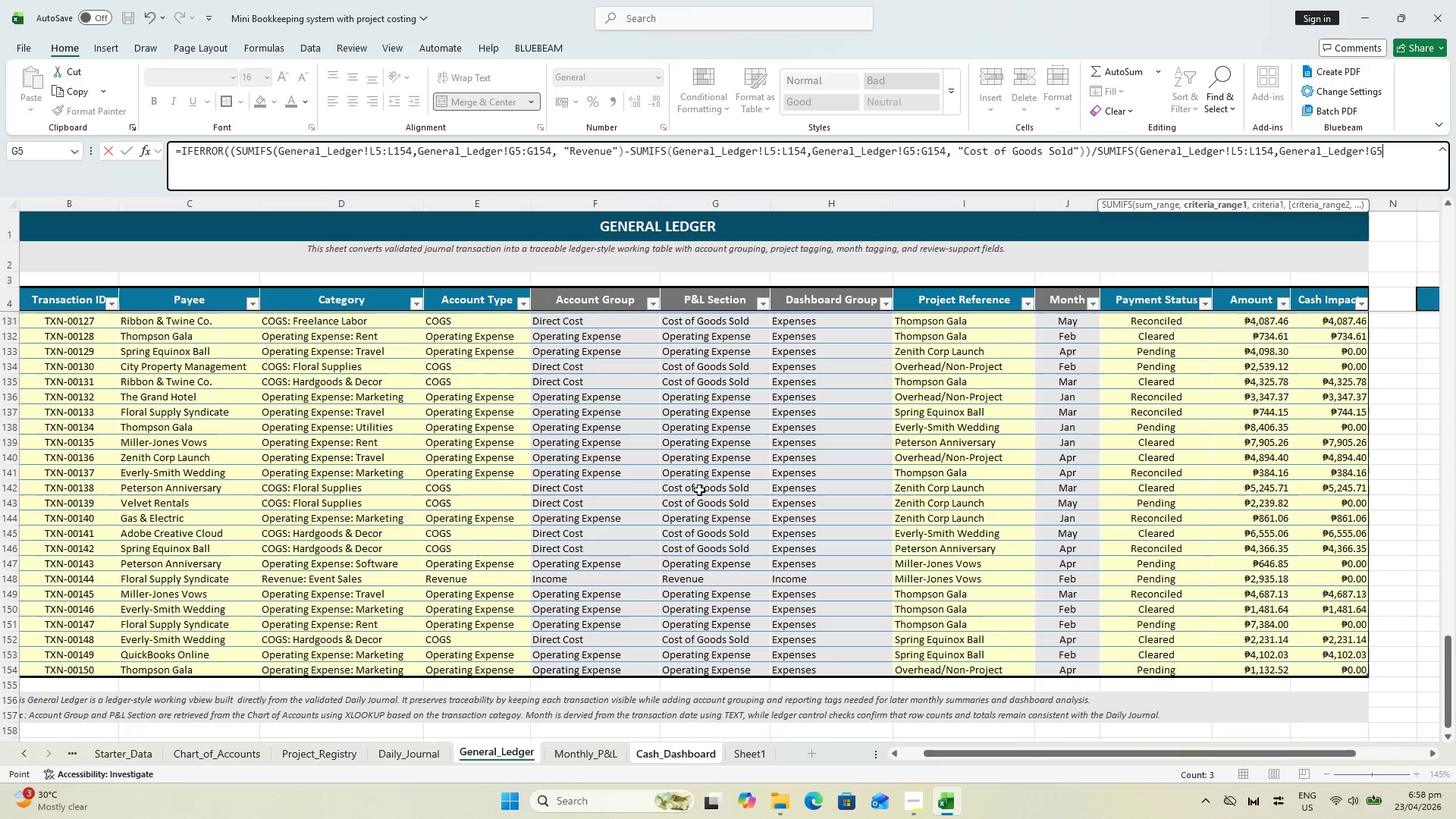 
type(, "reven)
key(Backspace)
key(Backspace)
key(Backspace)
key(Backspace)
key(Backspace)
type(Revenue"),0))
 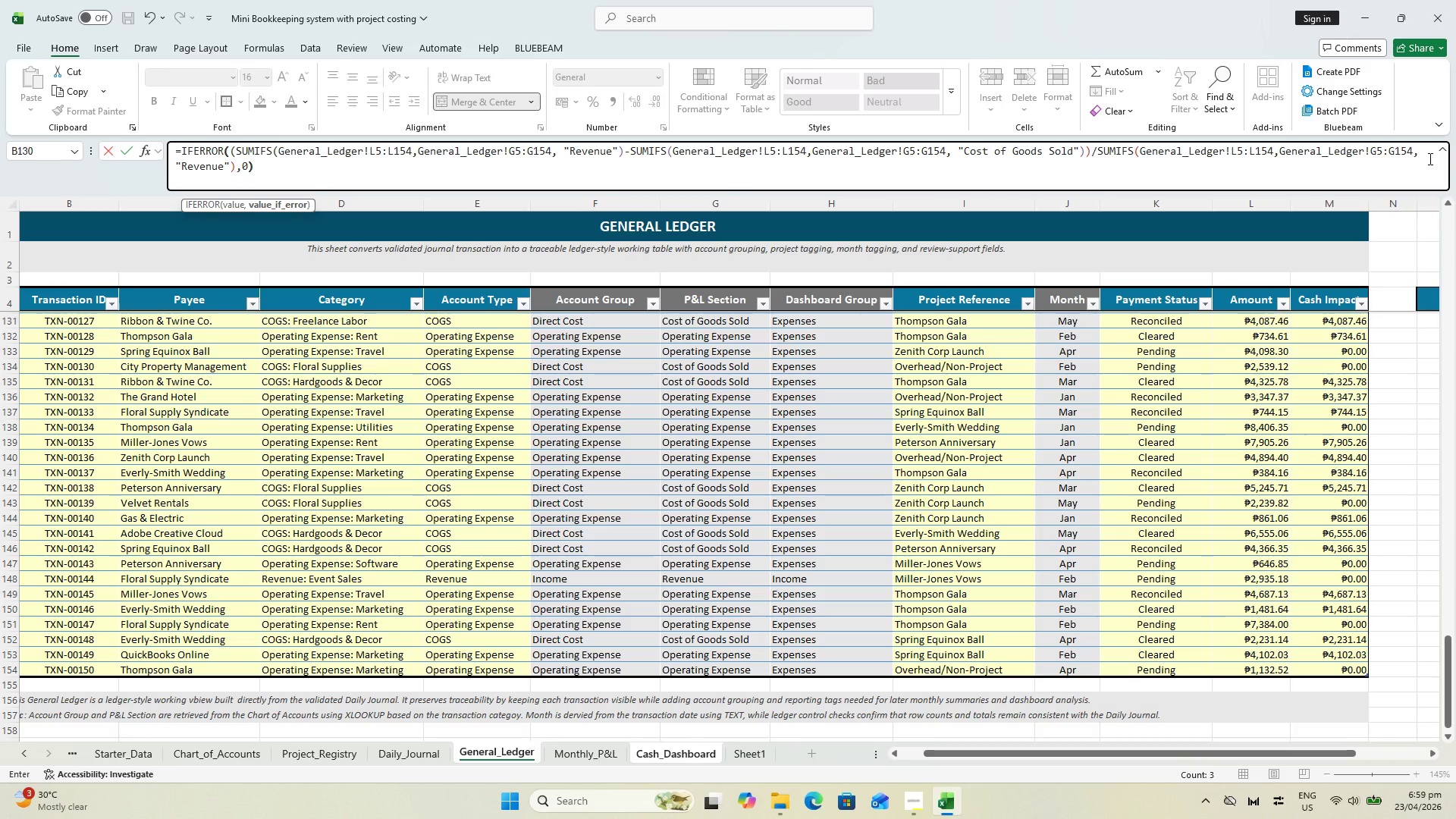 
wait(25.17)
 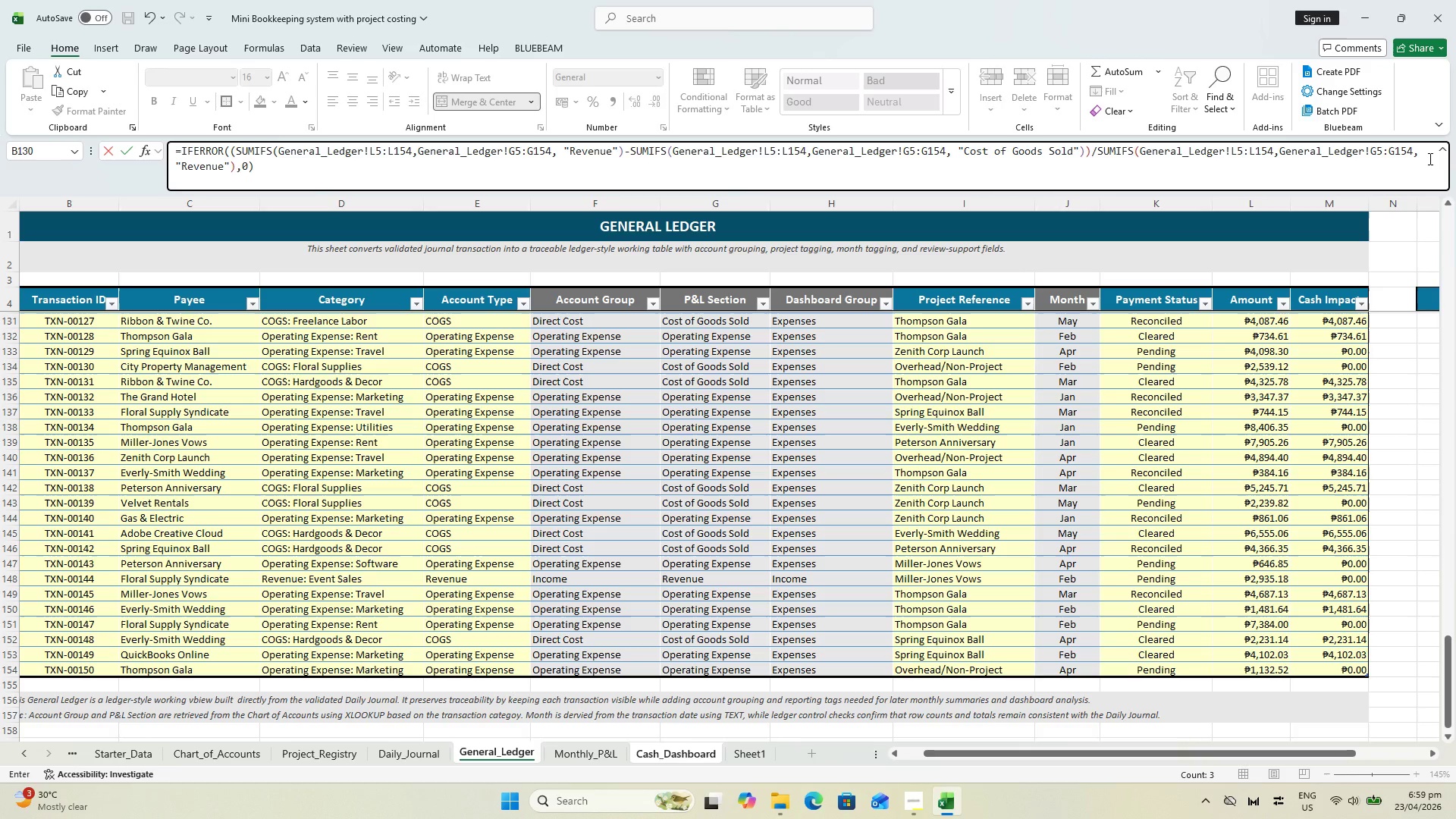 
key(Enter)
 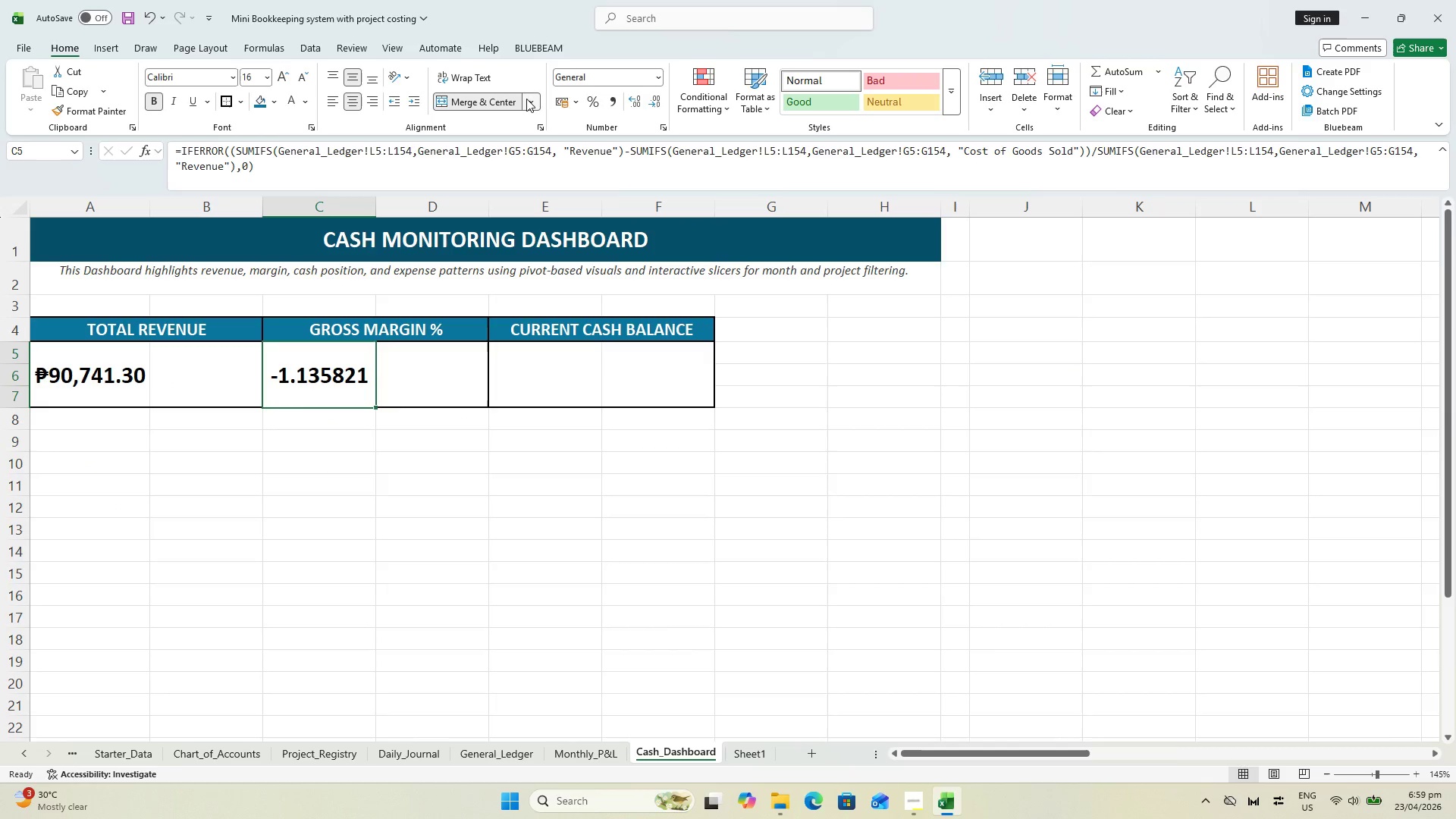 
double_click([652, 100])
 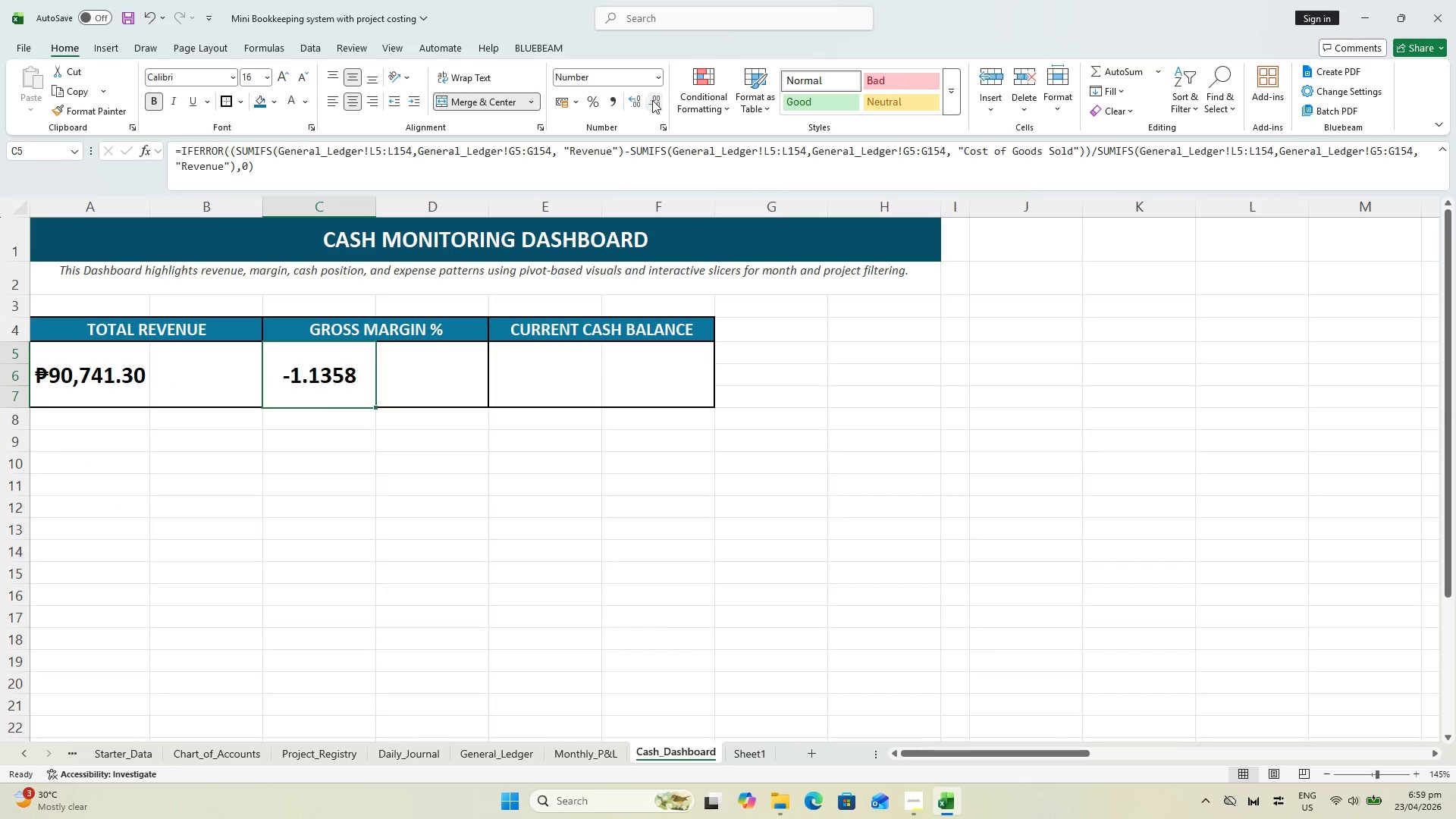 
triple_click([652, 100])
 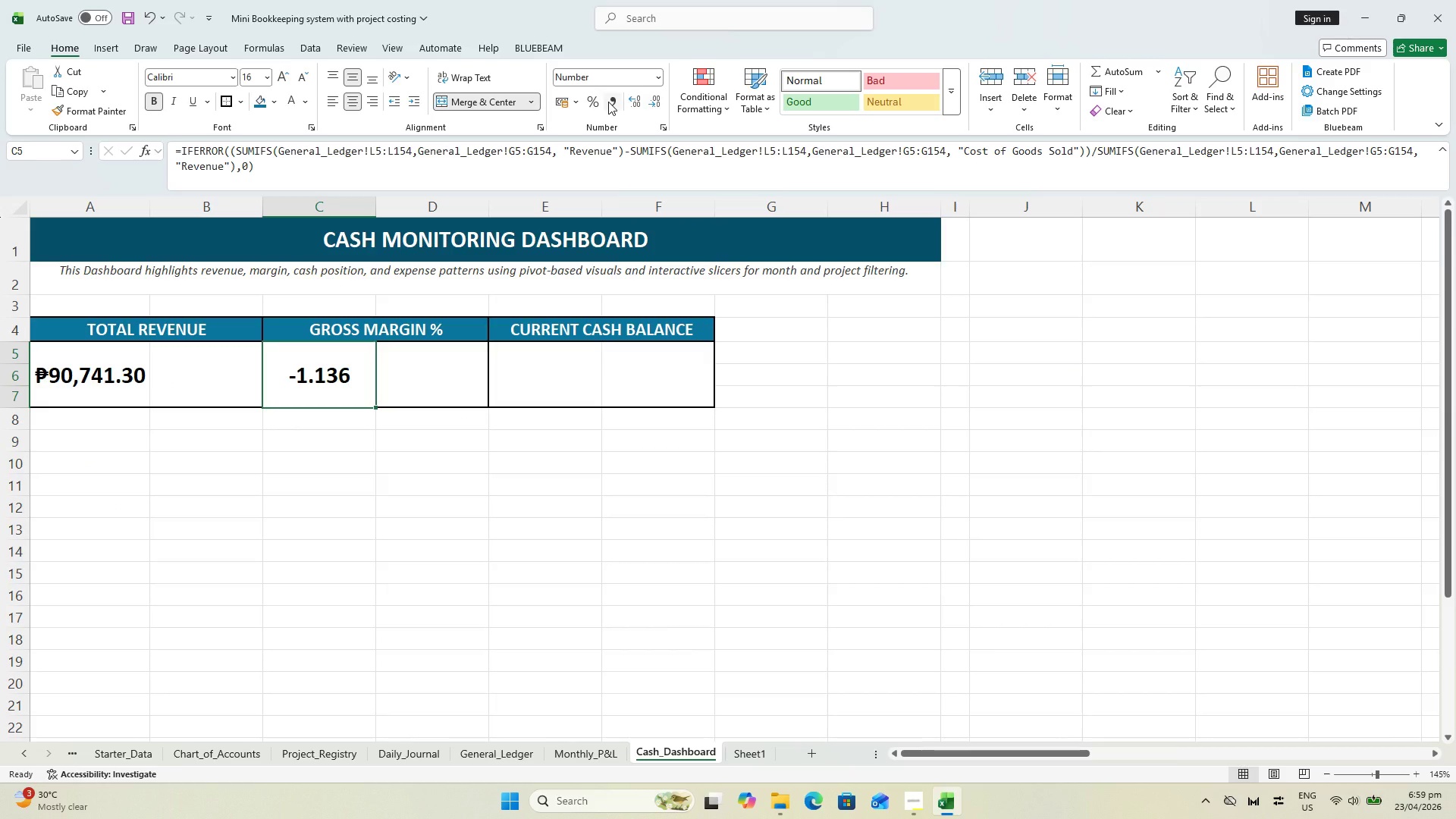 
left_click([588, 105])
 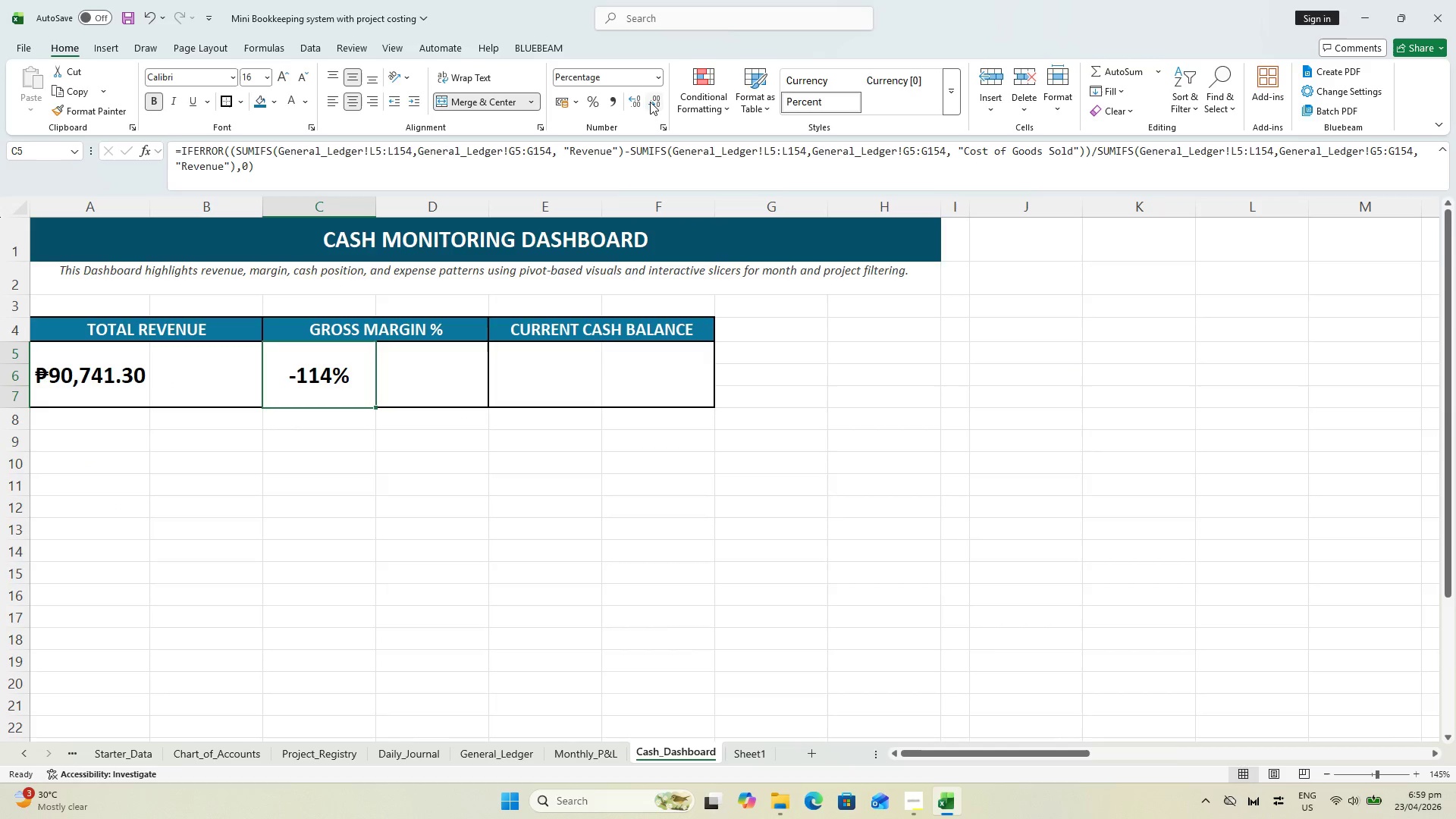 
left_click([639, 104])
 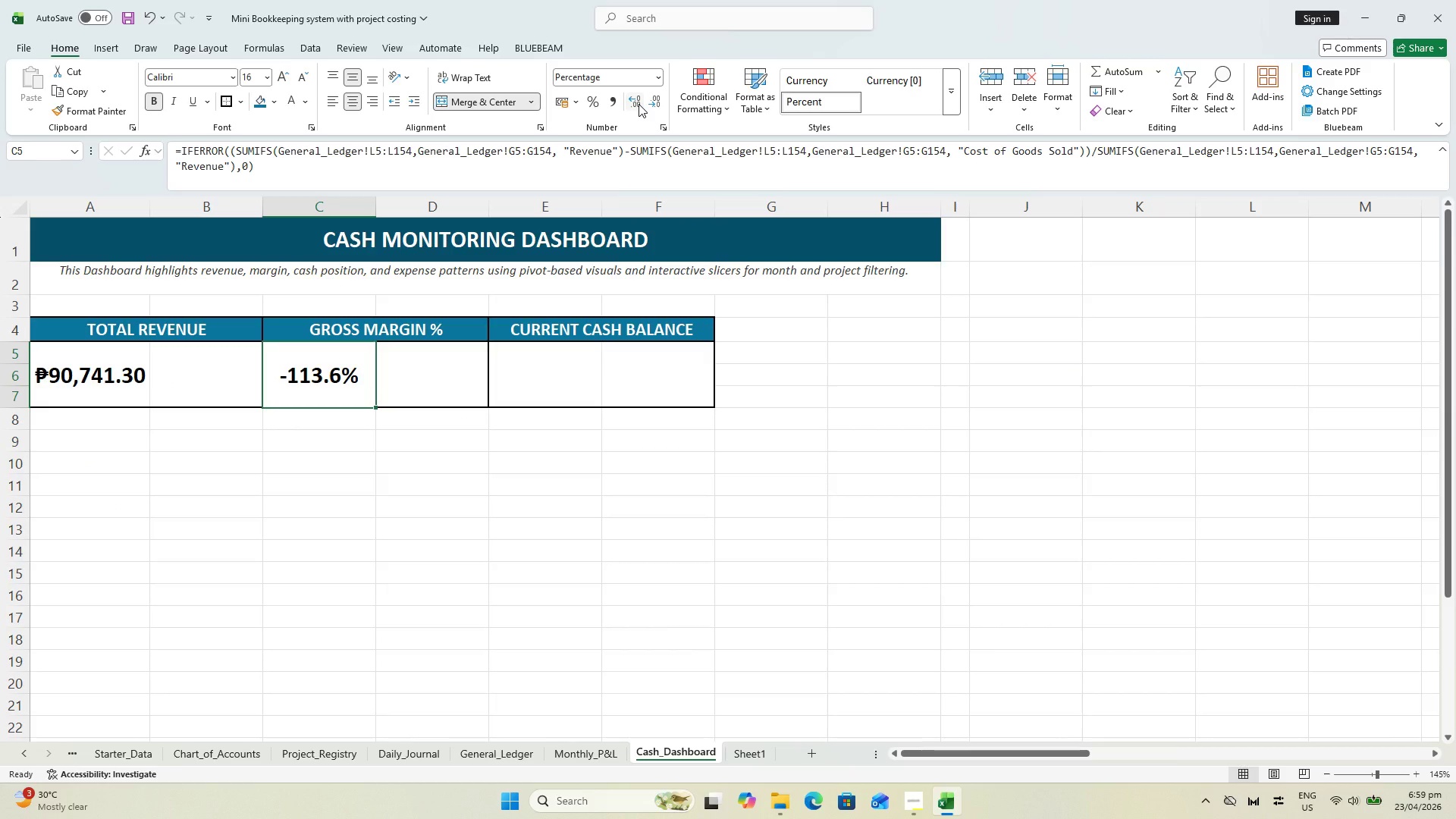 
left_click([639, 104])
 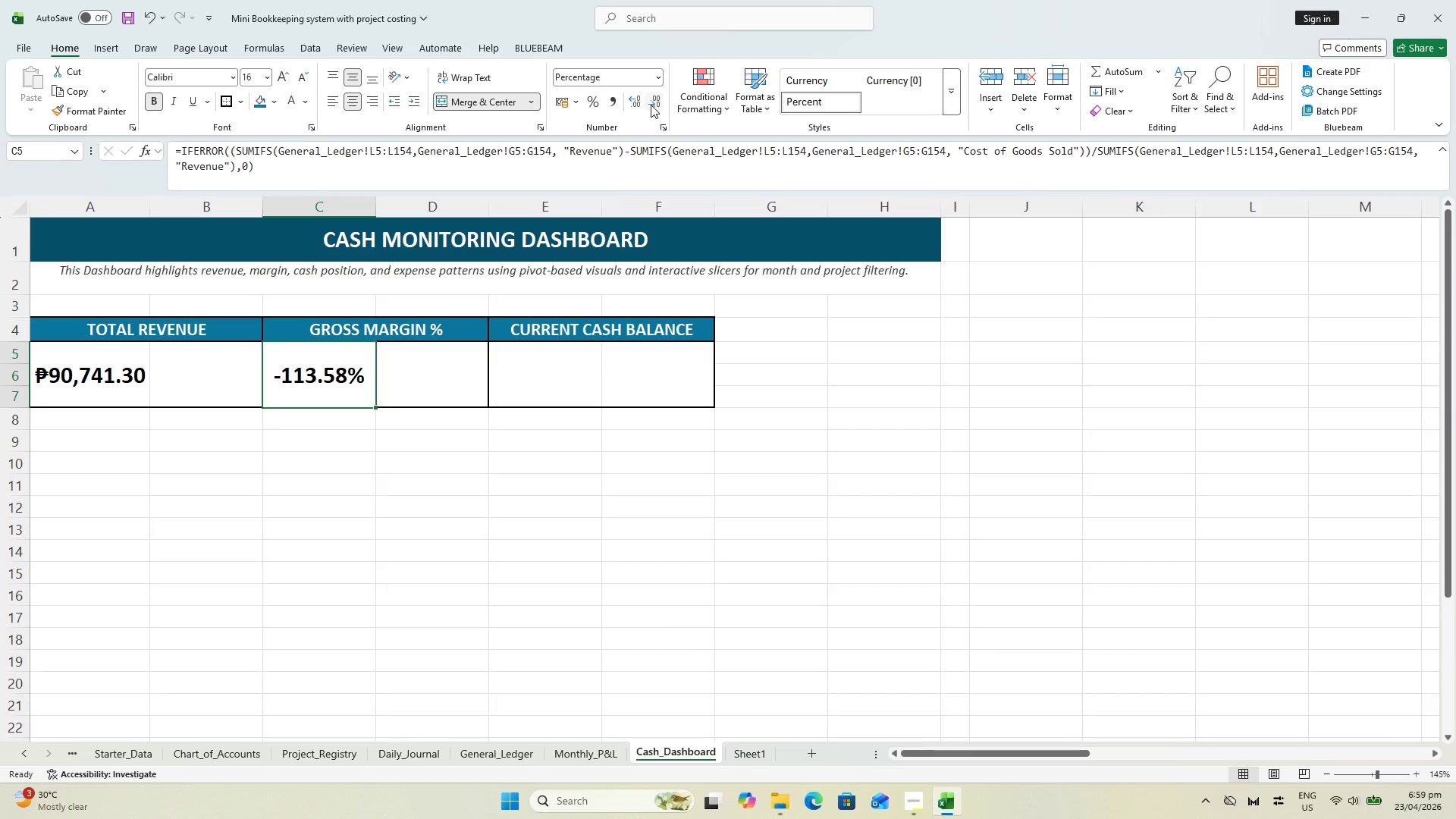 
left_click([651, 105])
 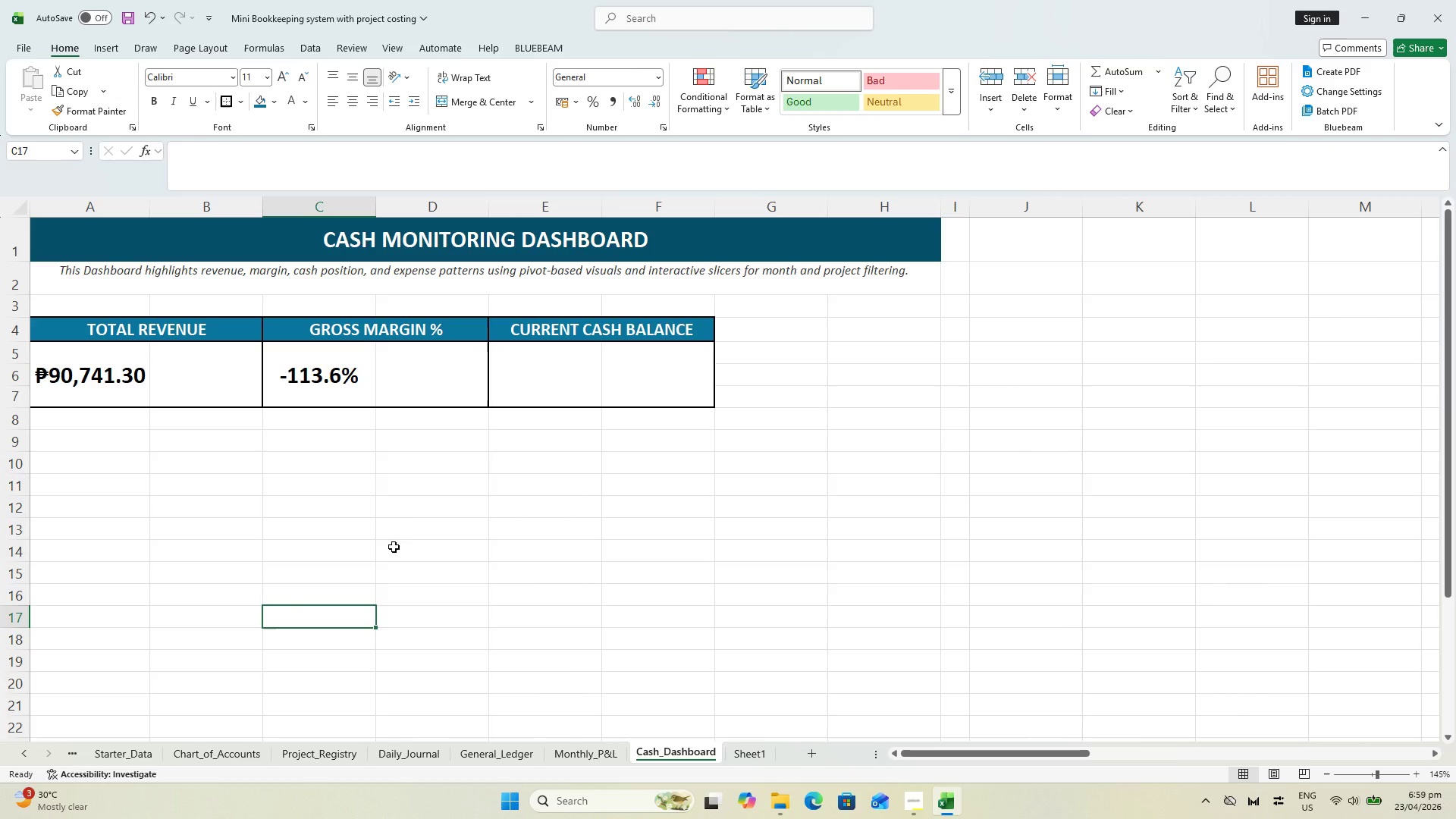 
key(Control+S)
 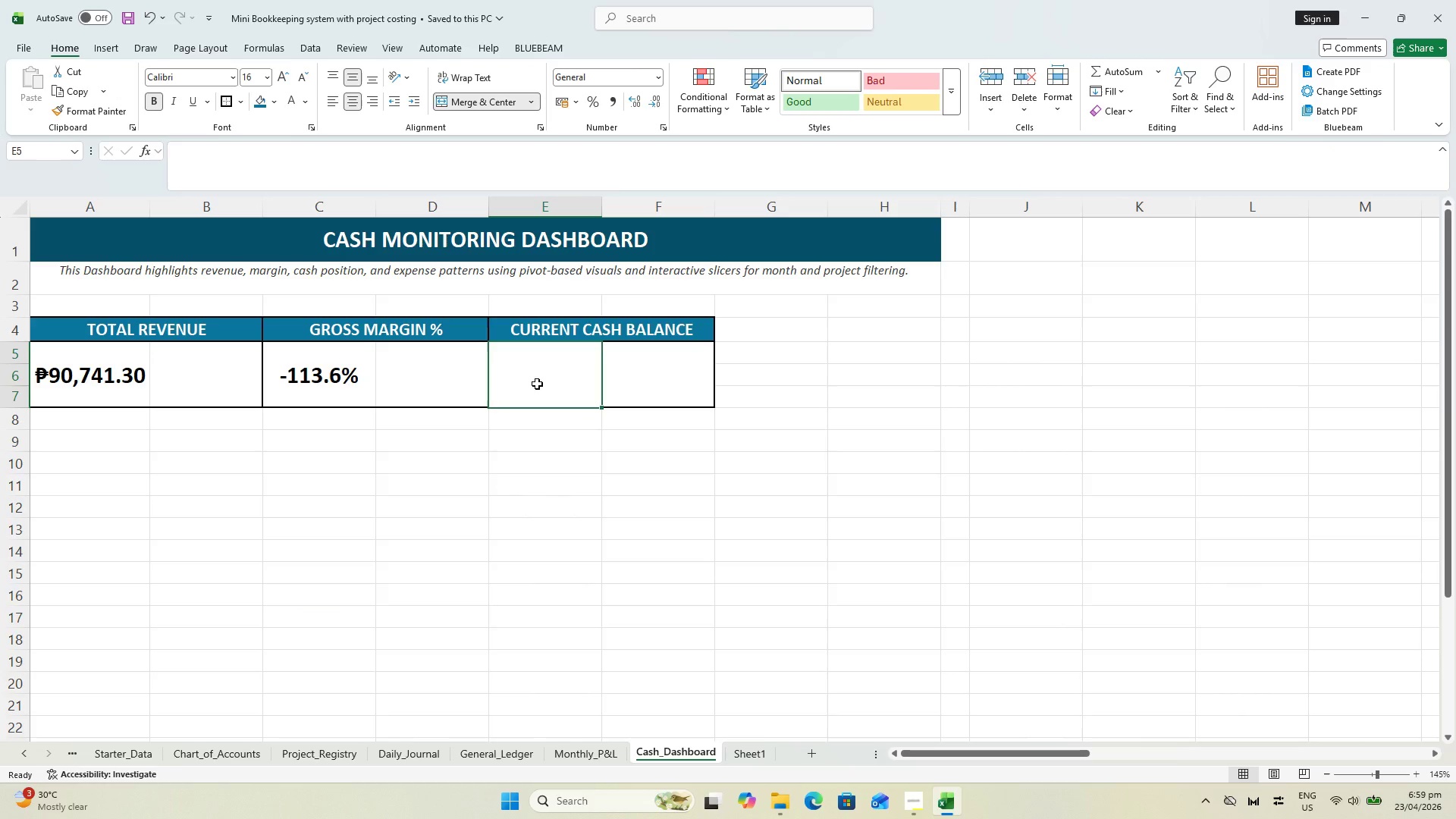 
wait(5.12)
 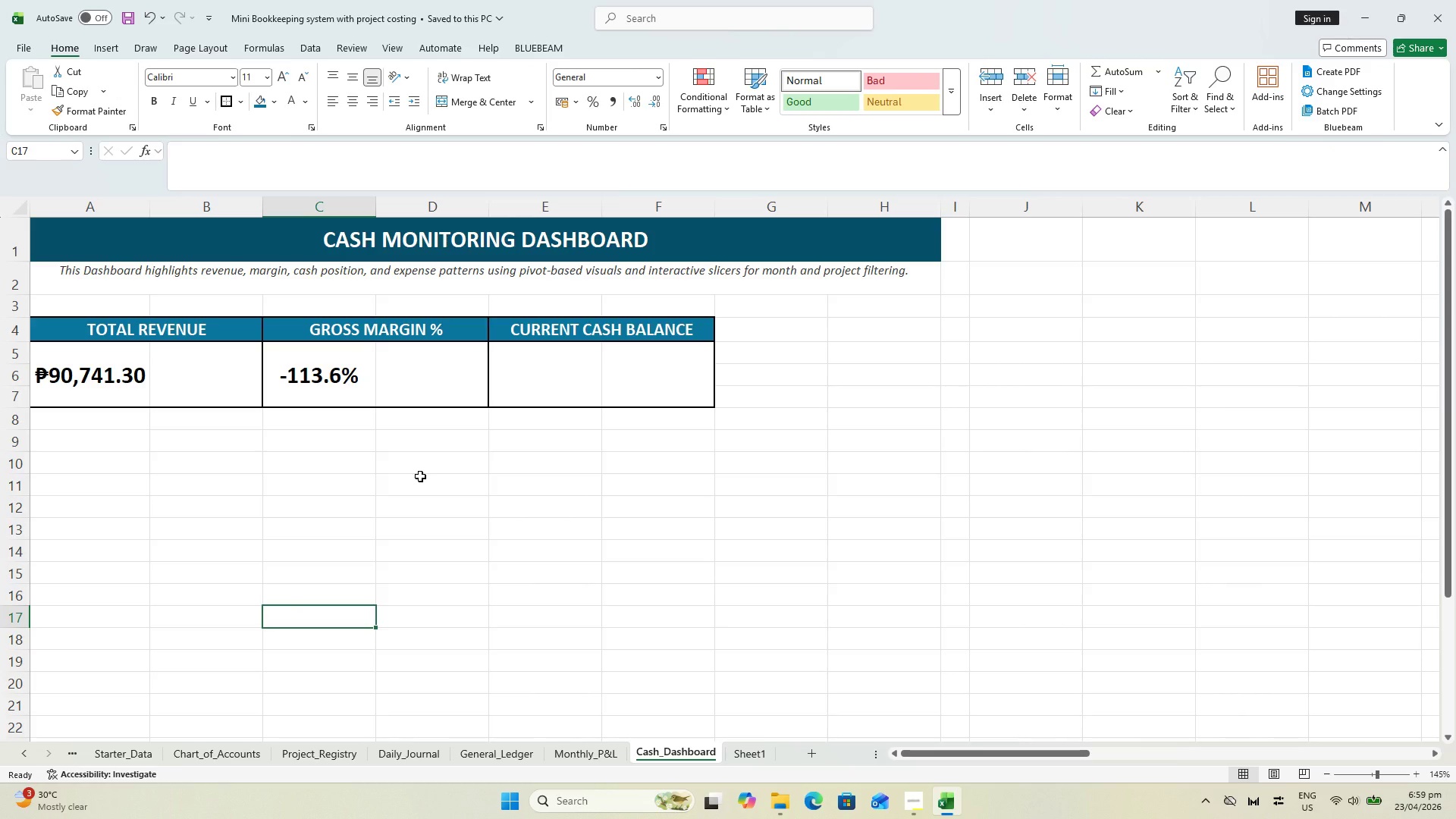 
key(Control+S)
 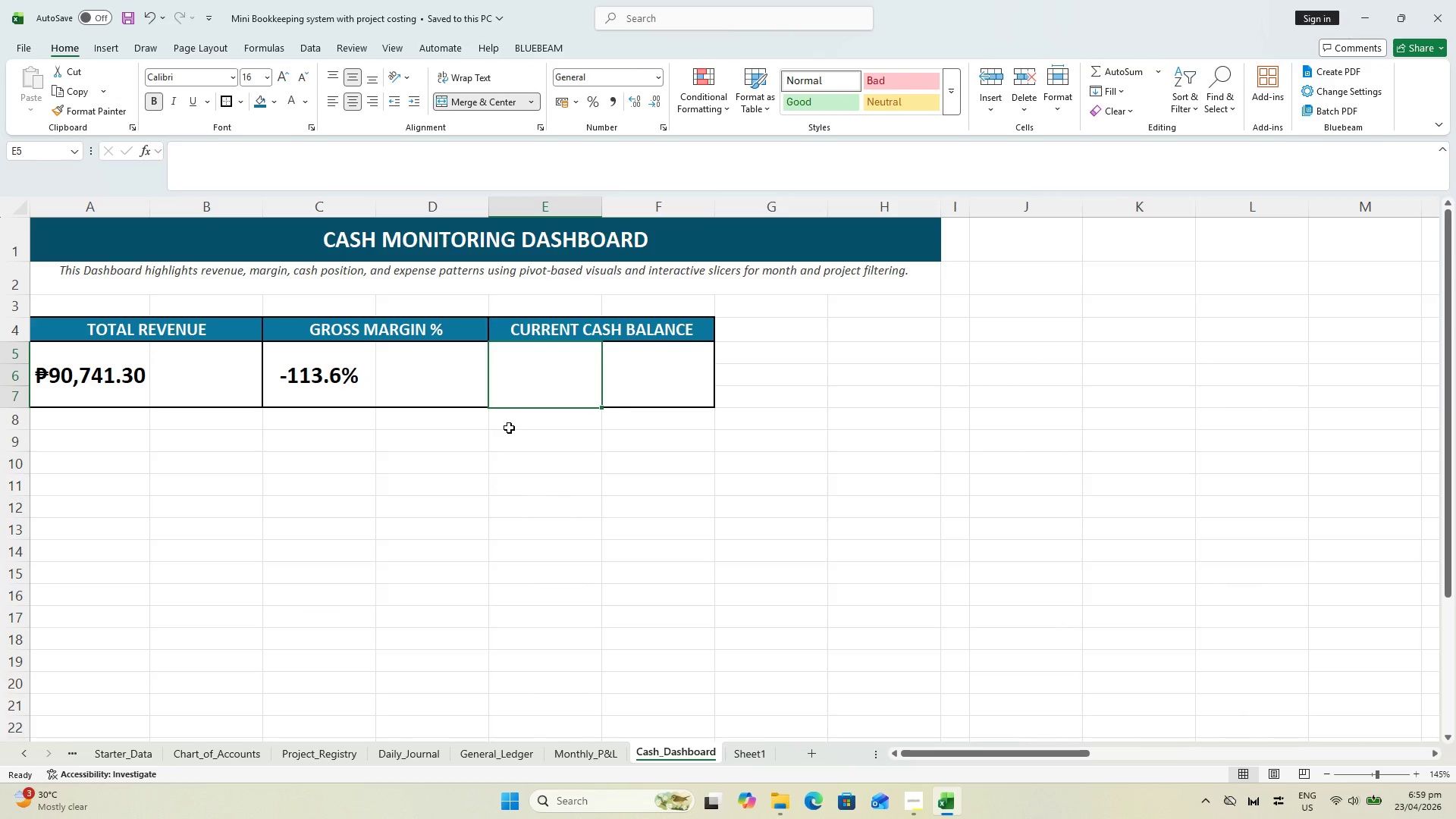 
type(=SUM()
 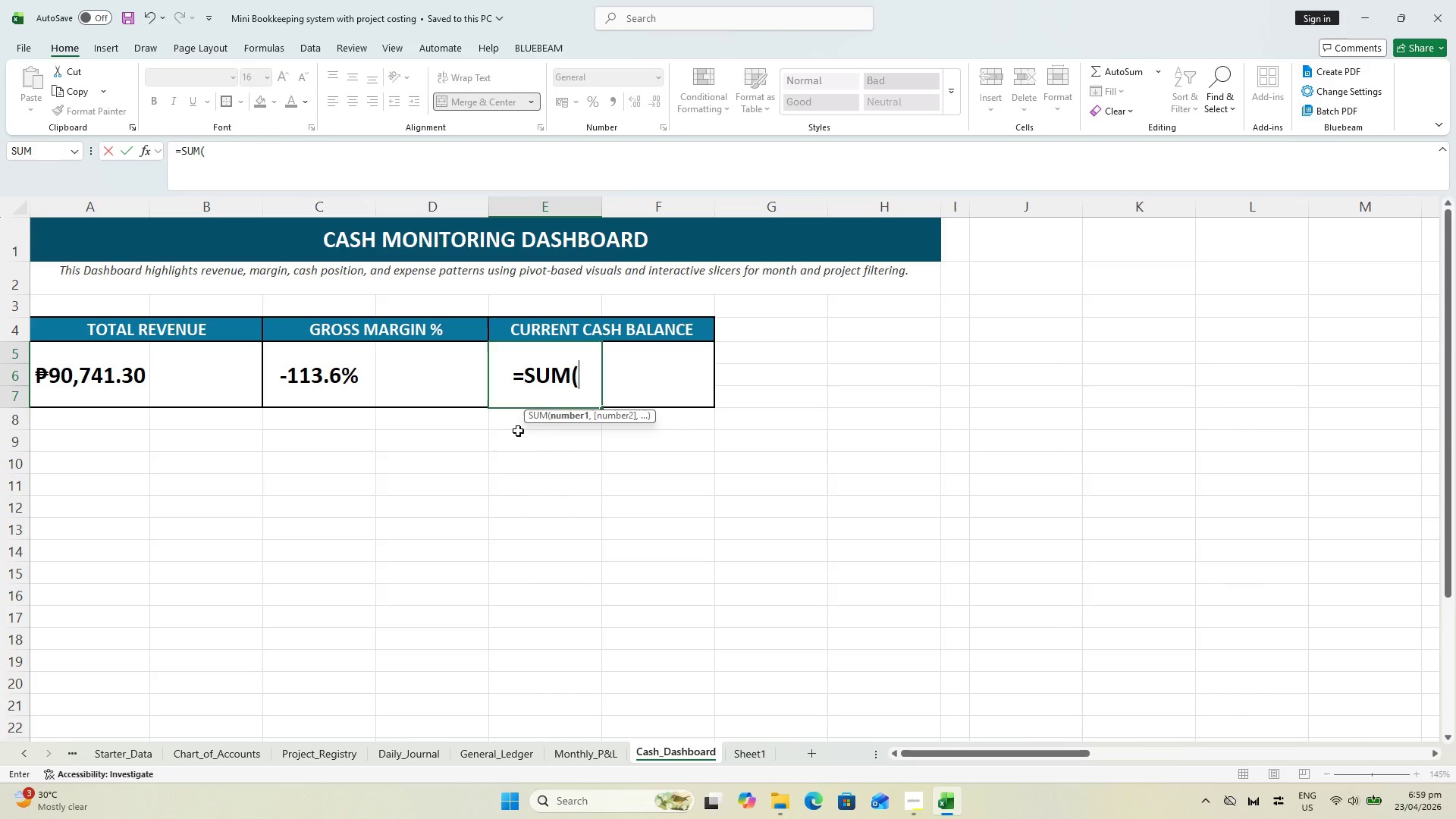 
wait(5.2)
 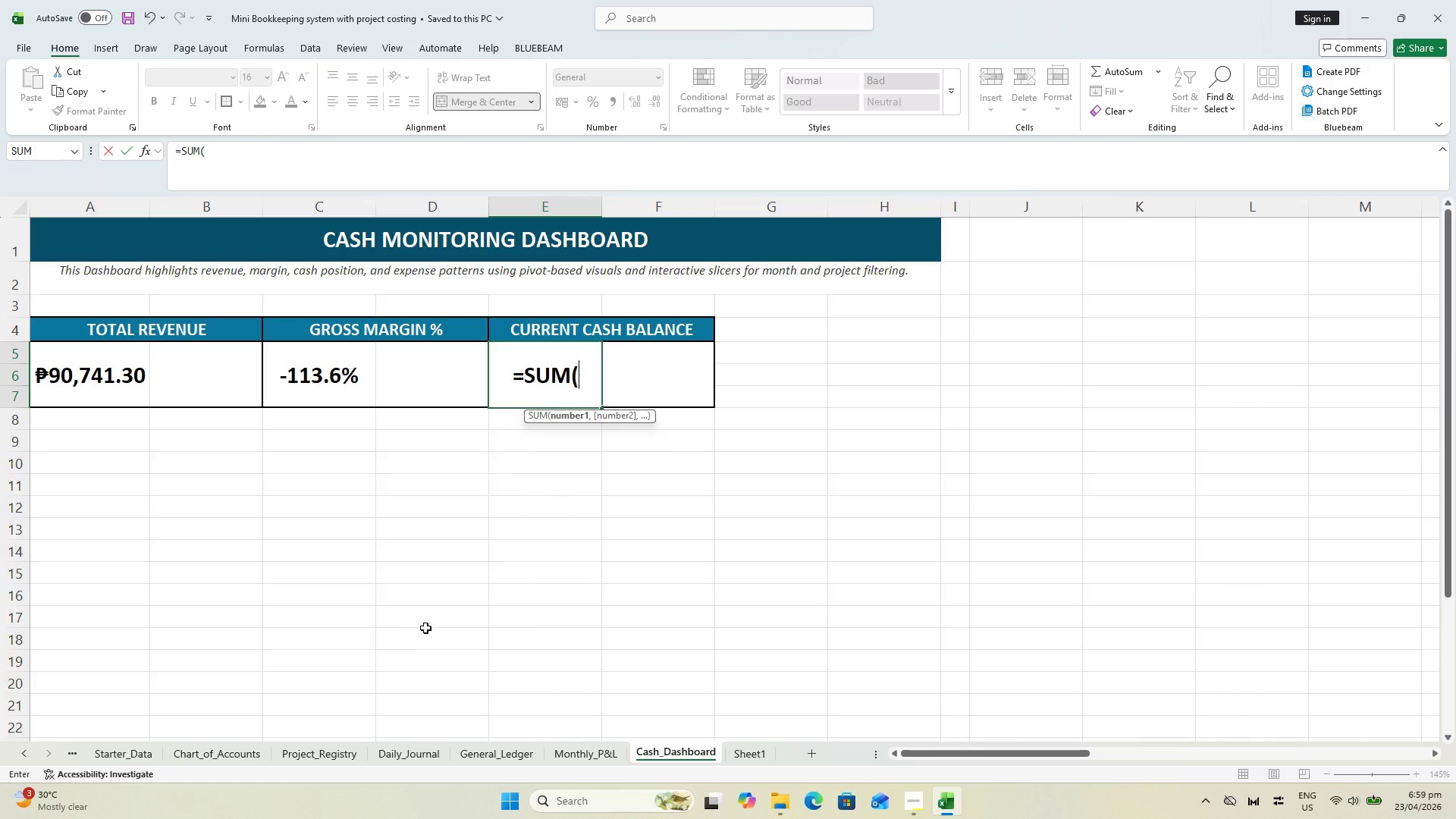 
left_click([1328, 683])
 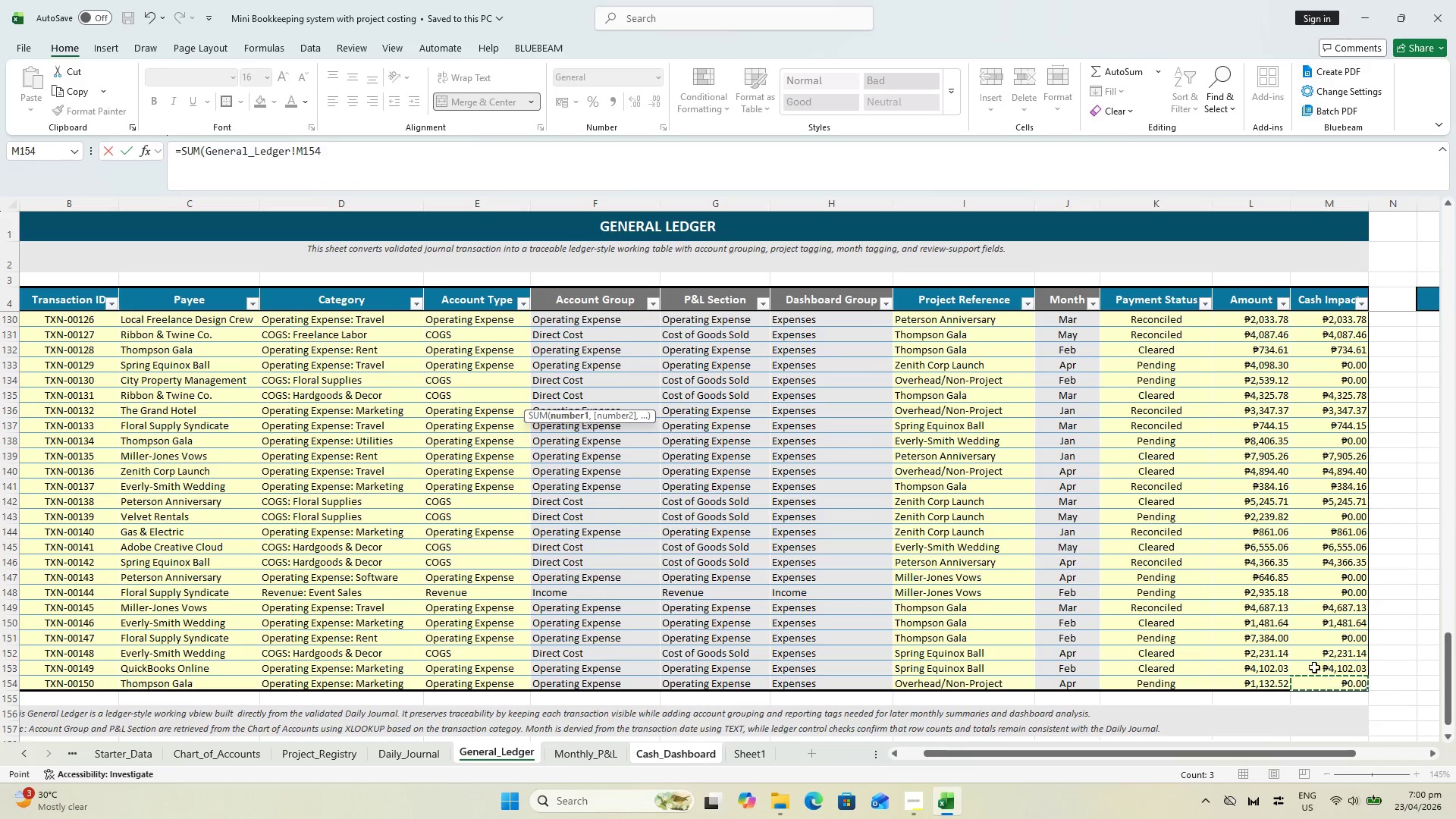 
hold_key(key=ShiftLeft, duration=0.72)
 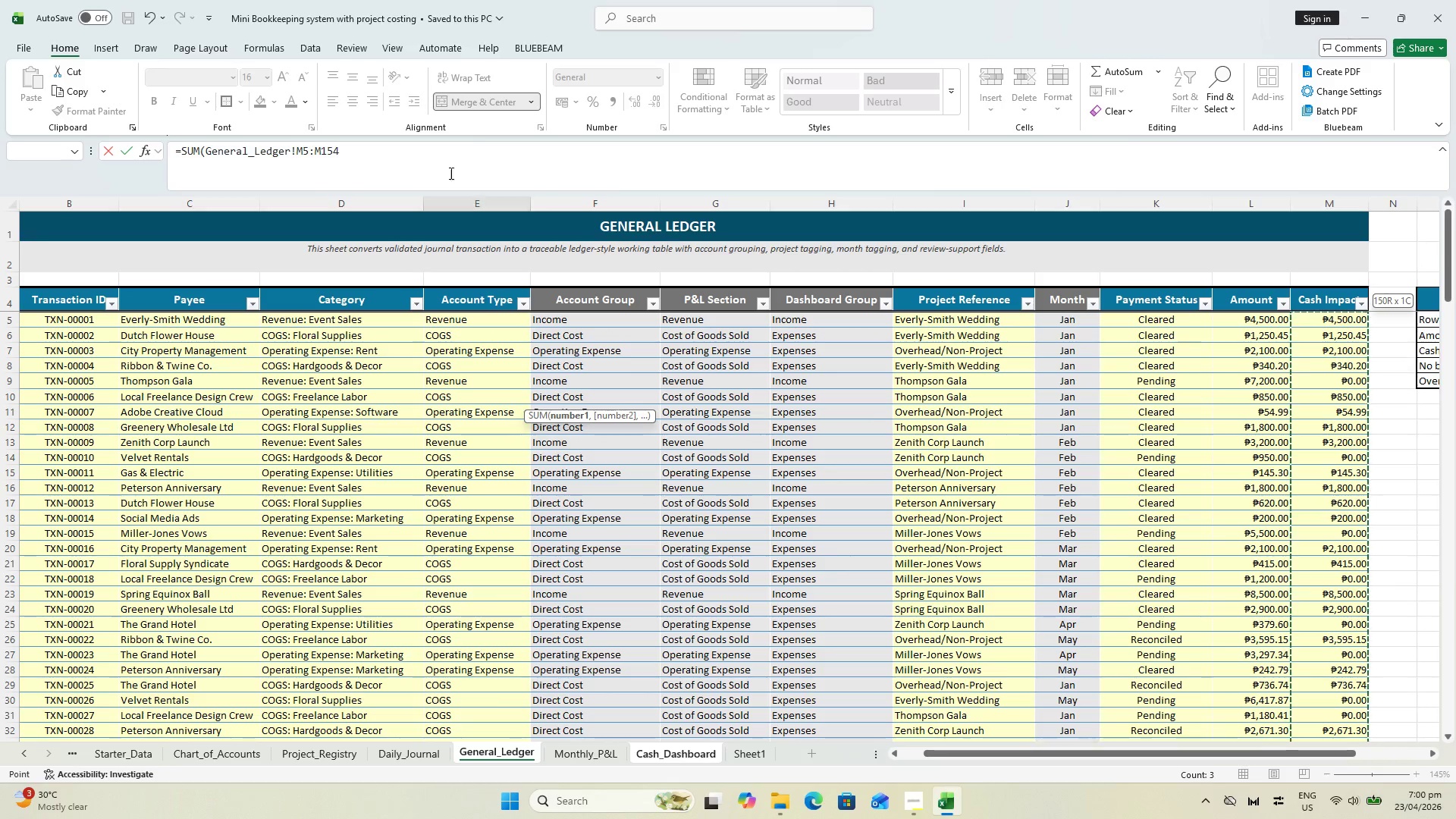 
scroll: coordinate [1279, 620], scroll_direction: up, amount: 49.0
 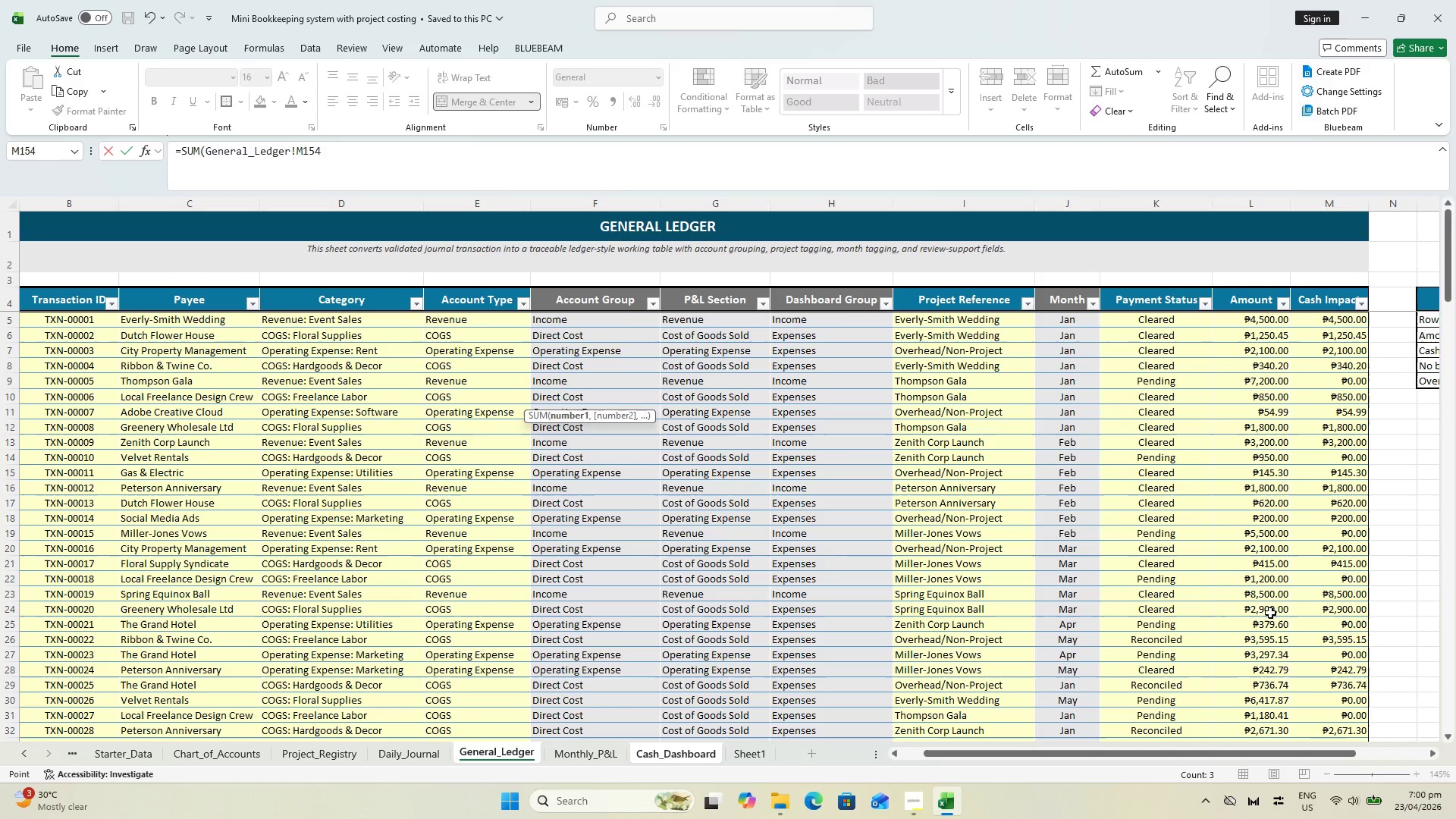 
left_click([1348, 322])
 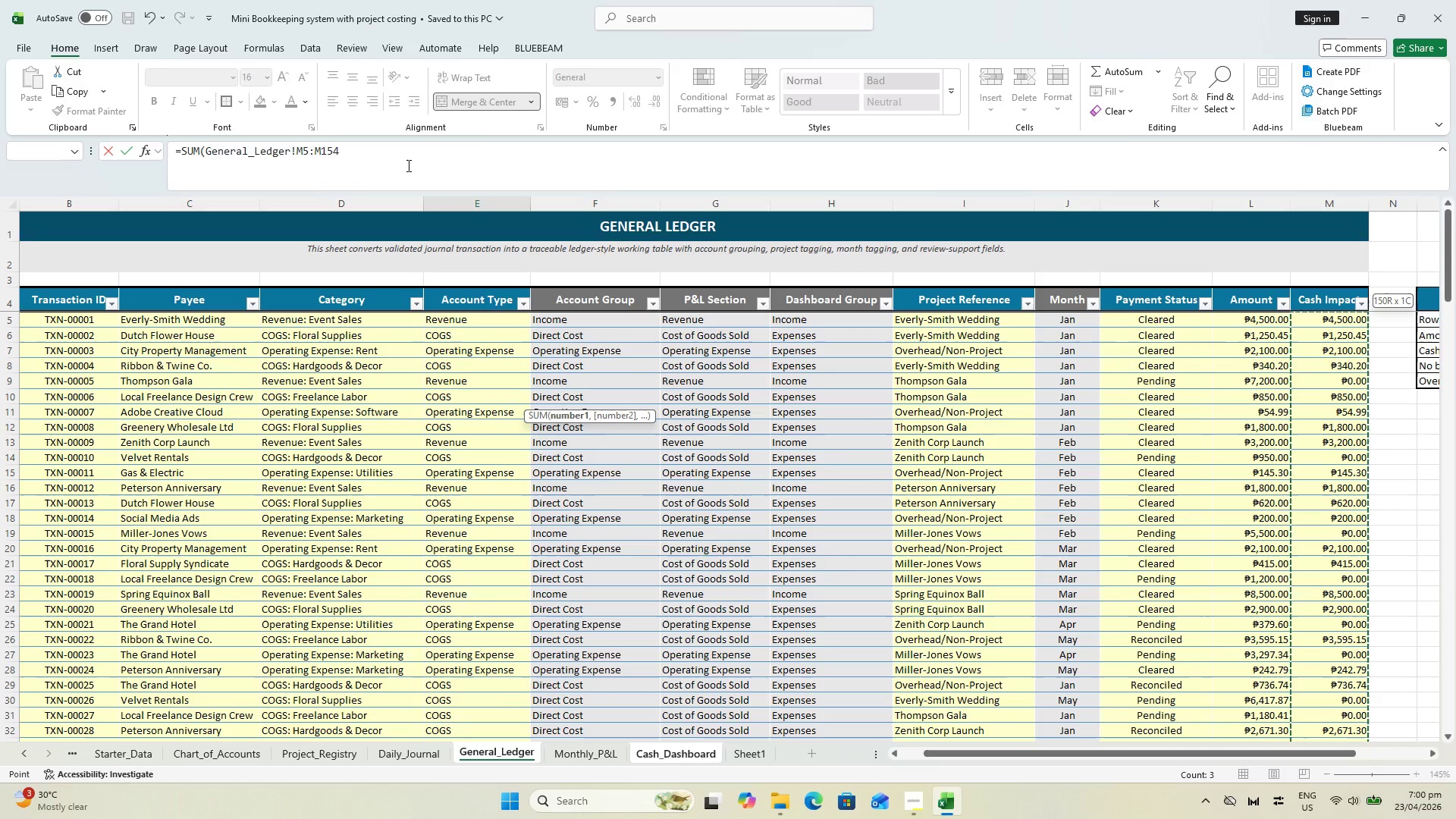 
left_click([413, 155])
 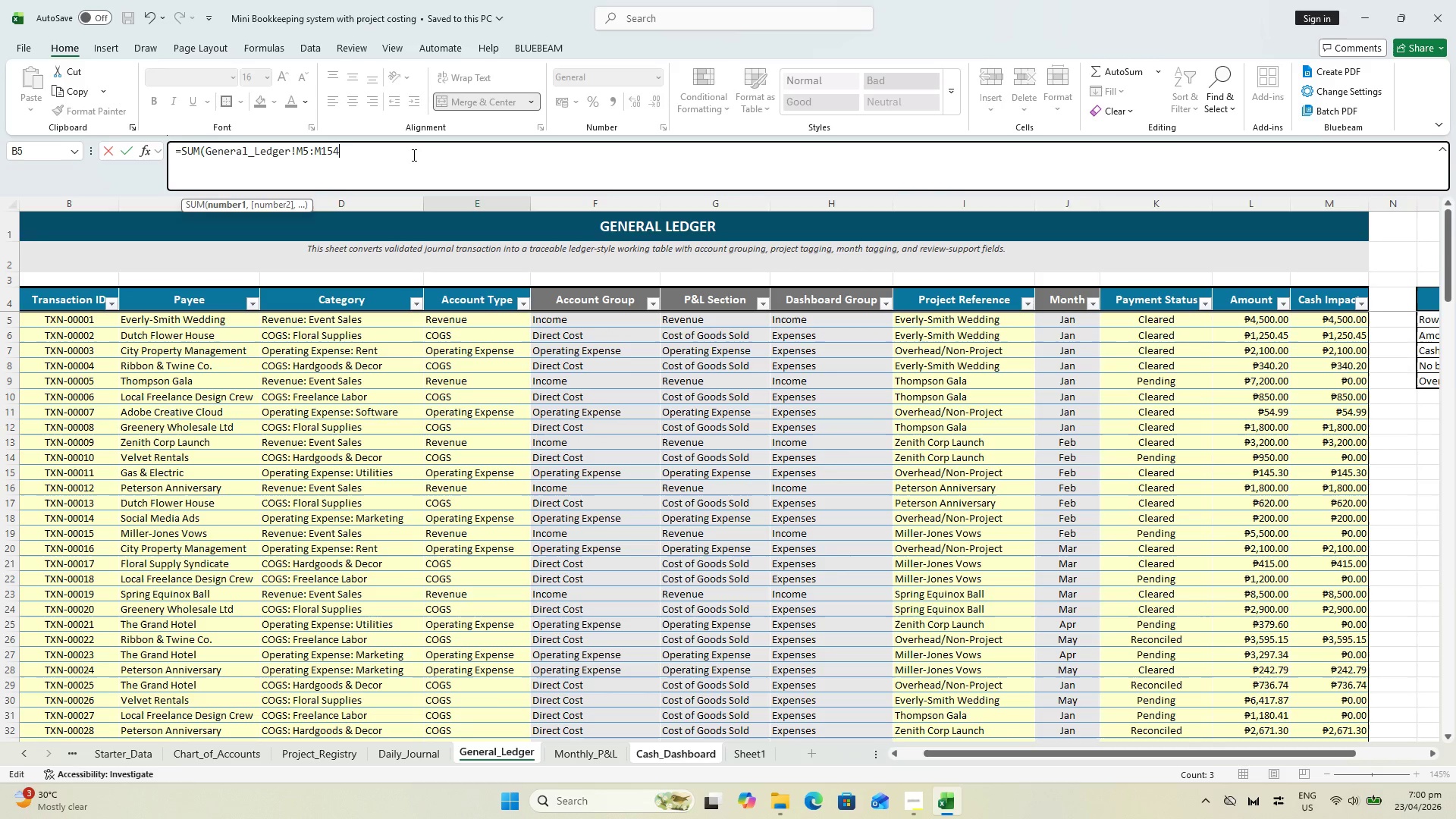 
key(Shift+0)
 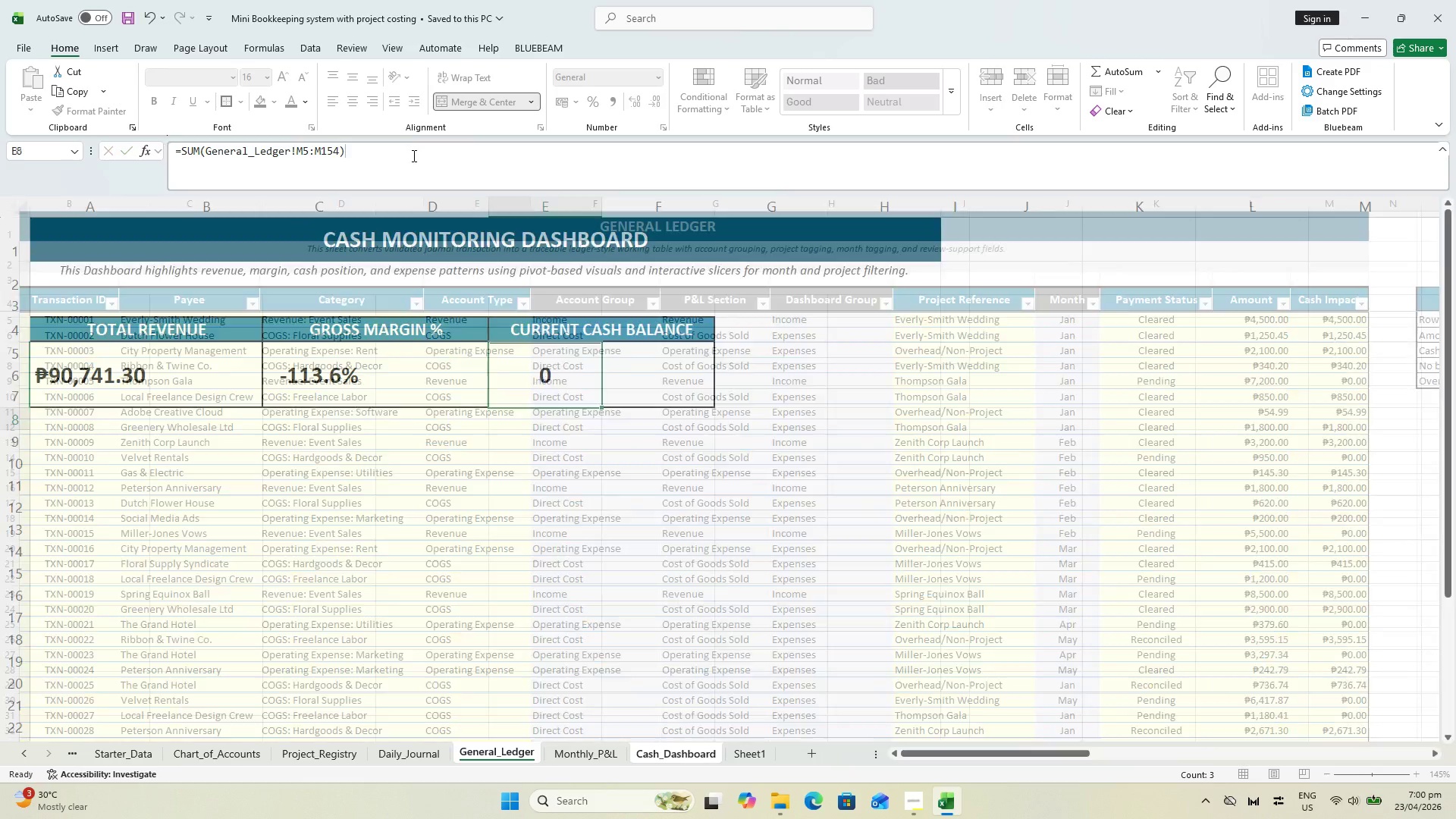 
key(Enter)
 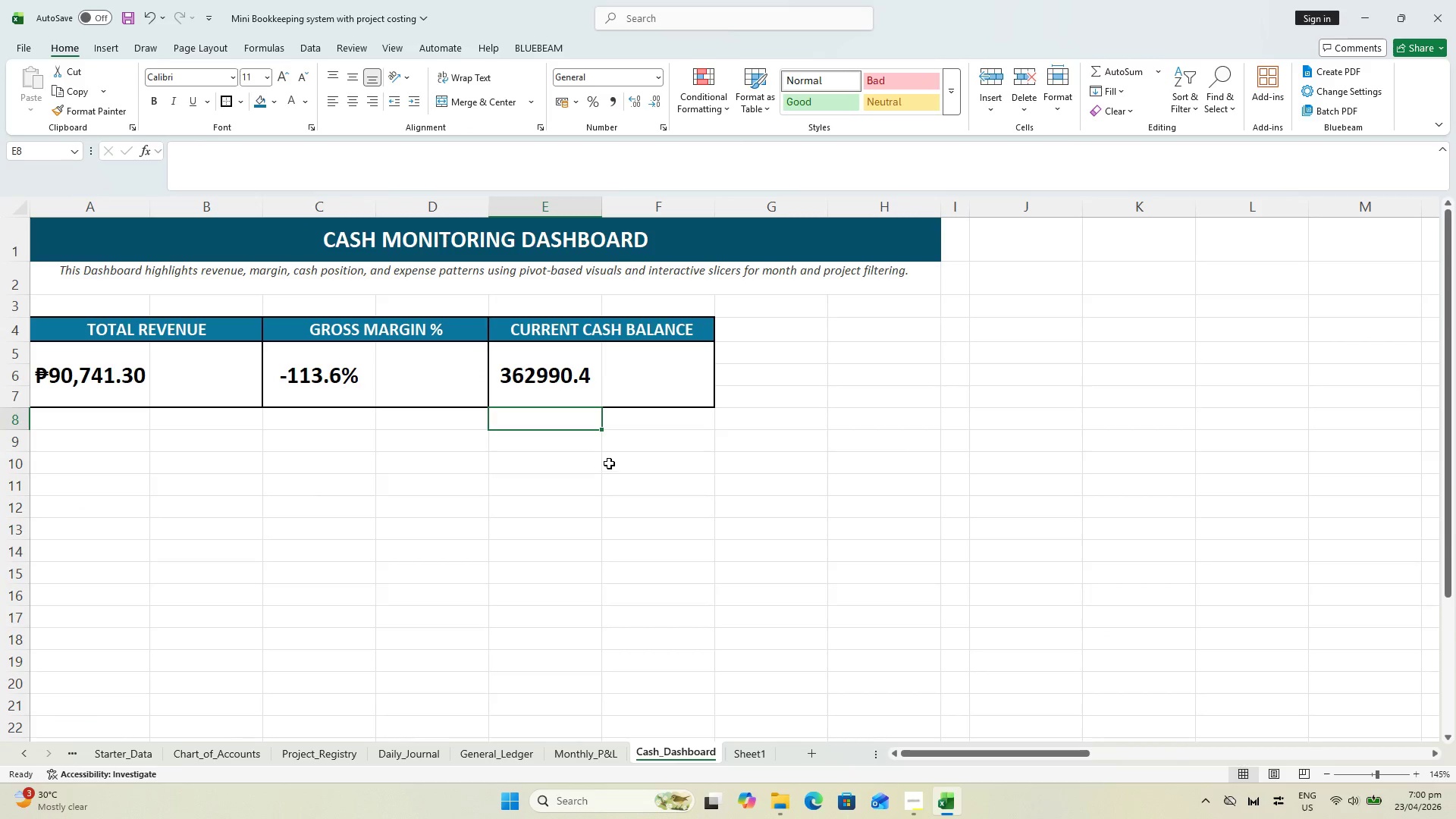 
left_click([610, 450])
 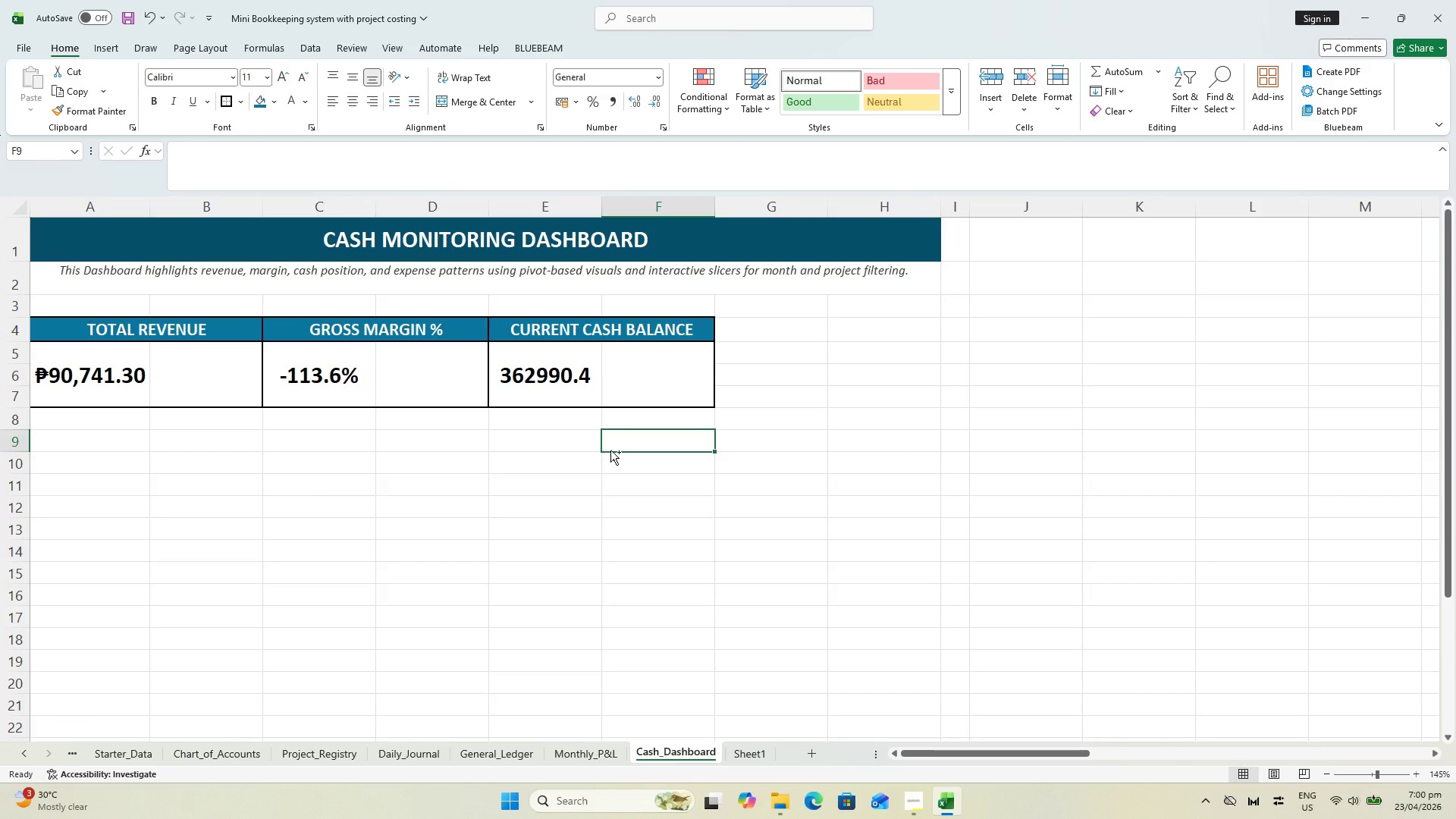 
key(Control+S)
 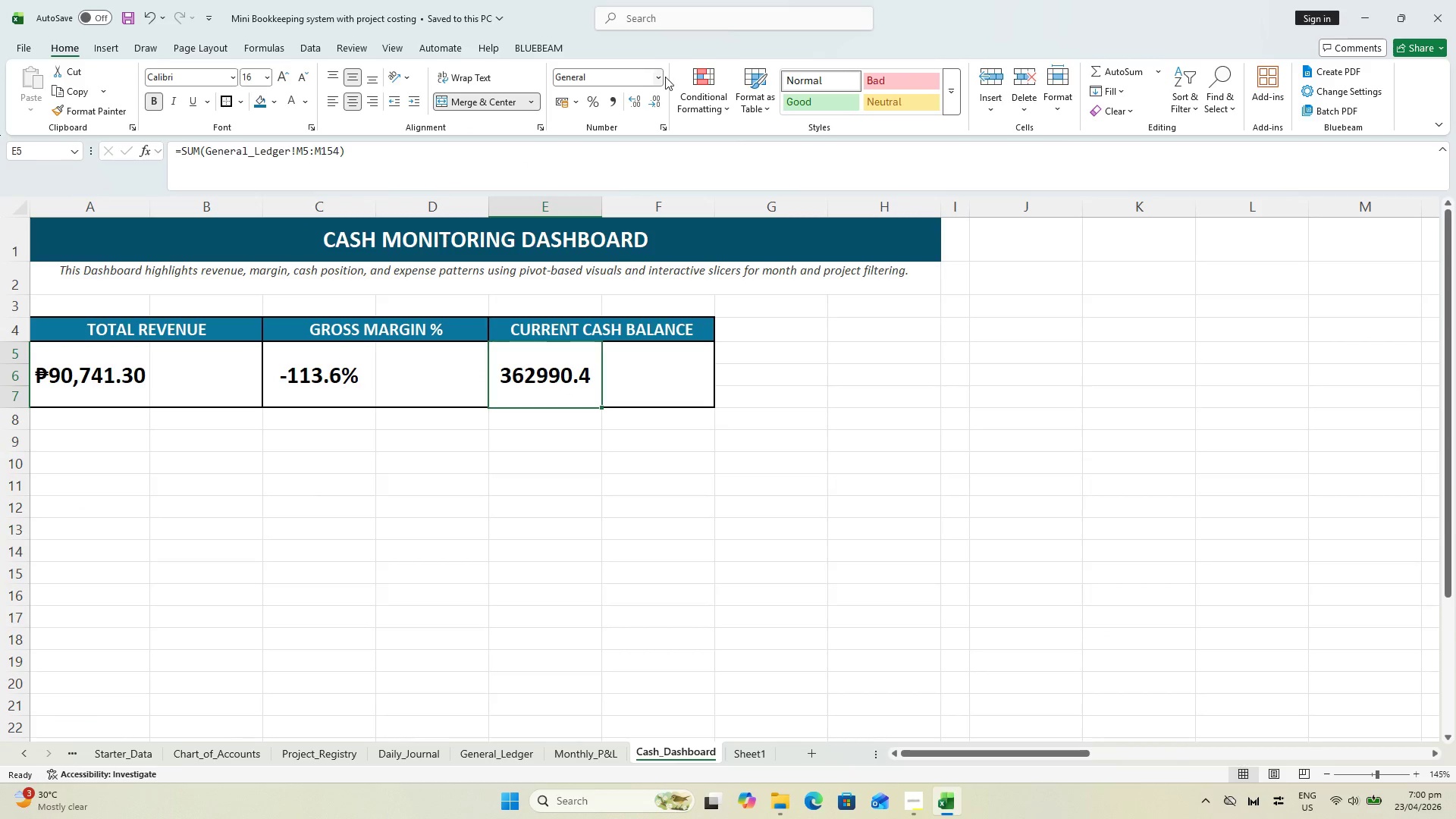 
double_click([660, 75])
 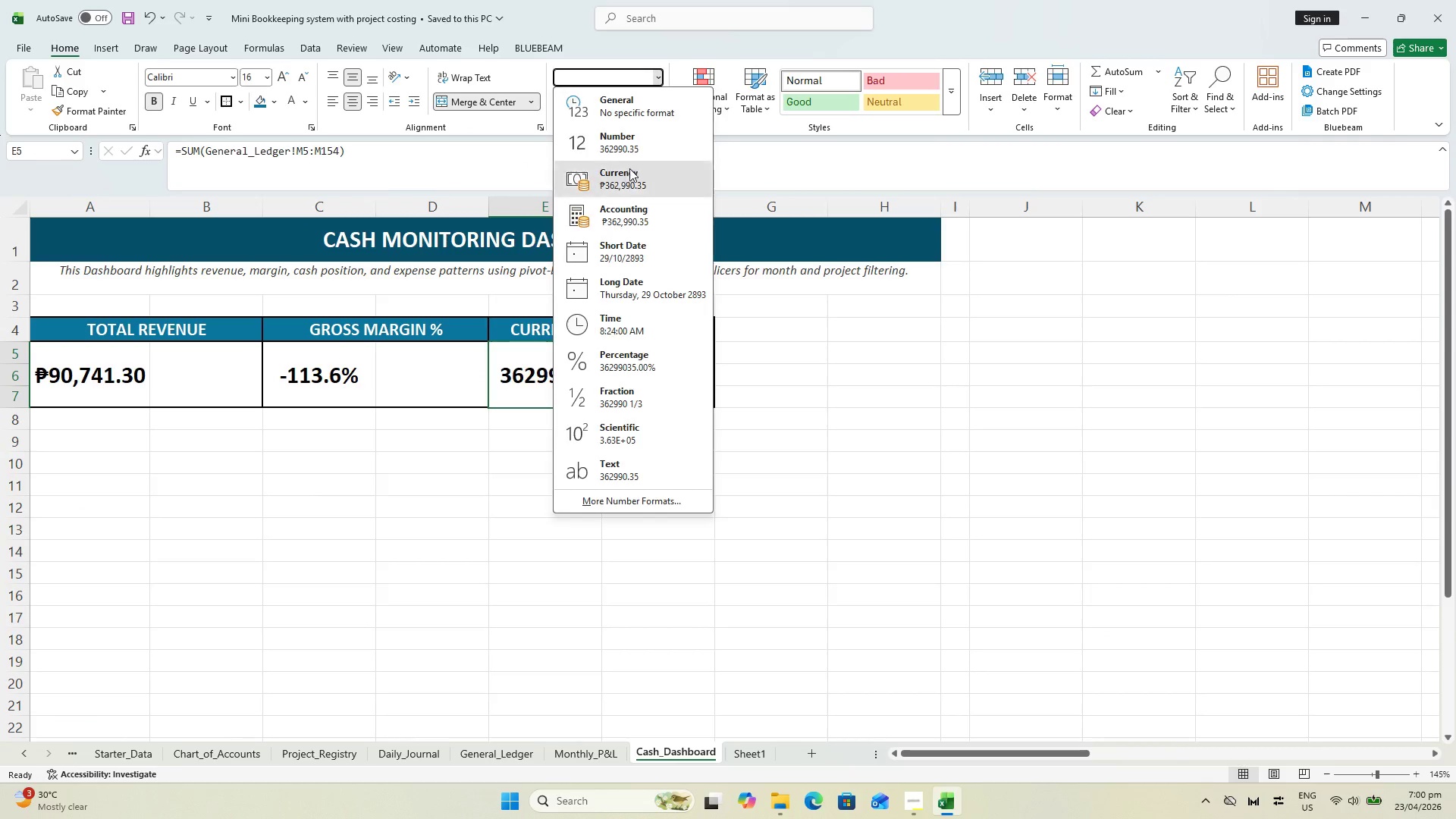 
double_click([821, 596])
 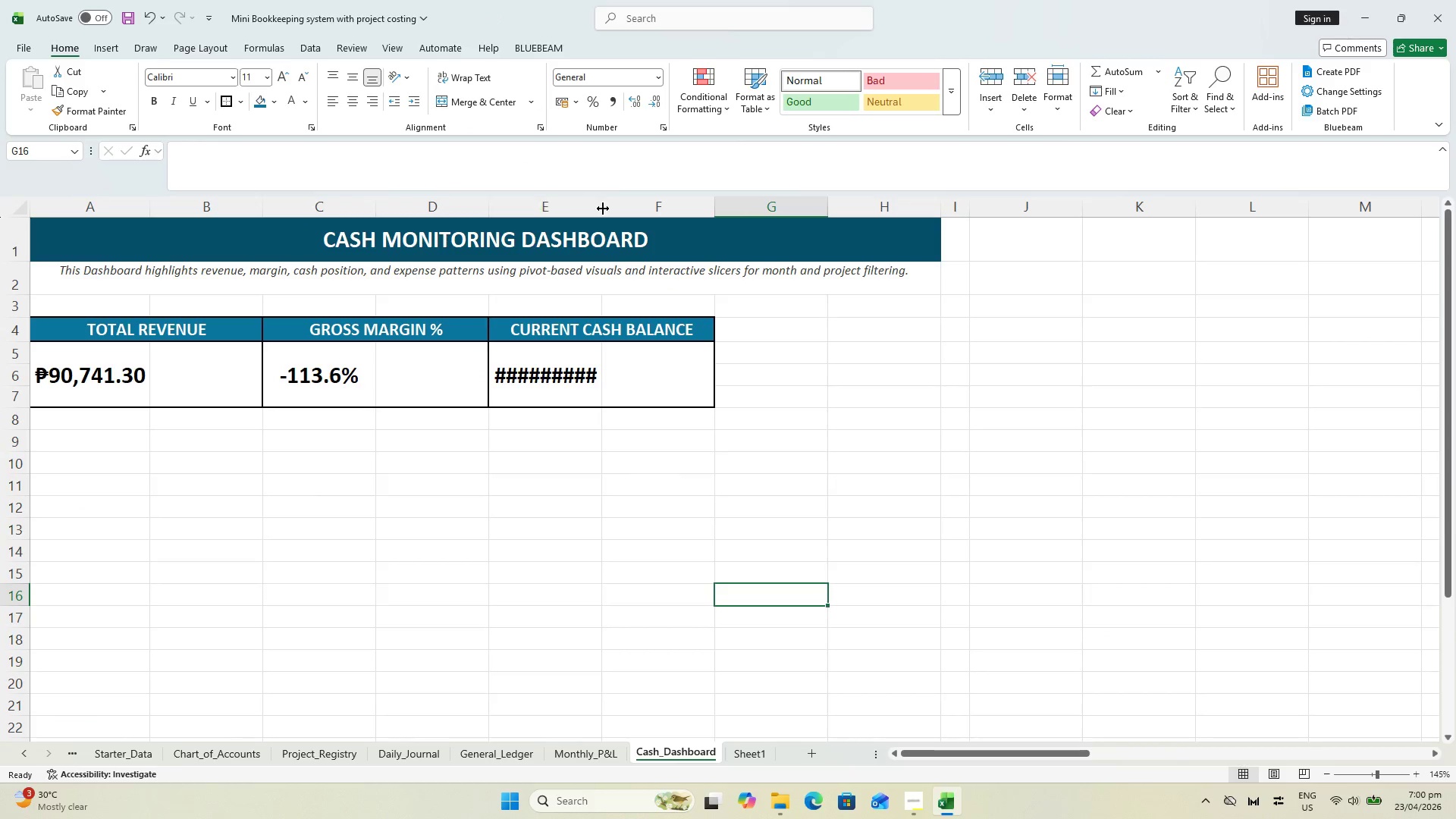 
double_click([604, 209])
 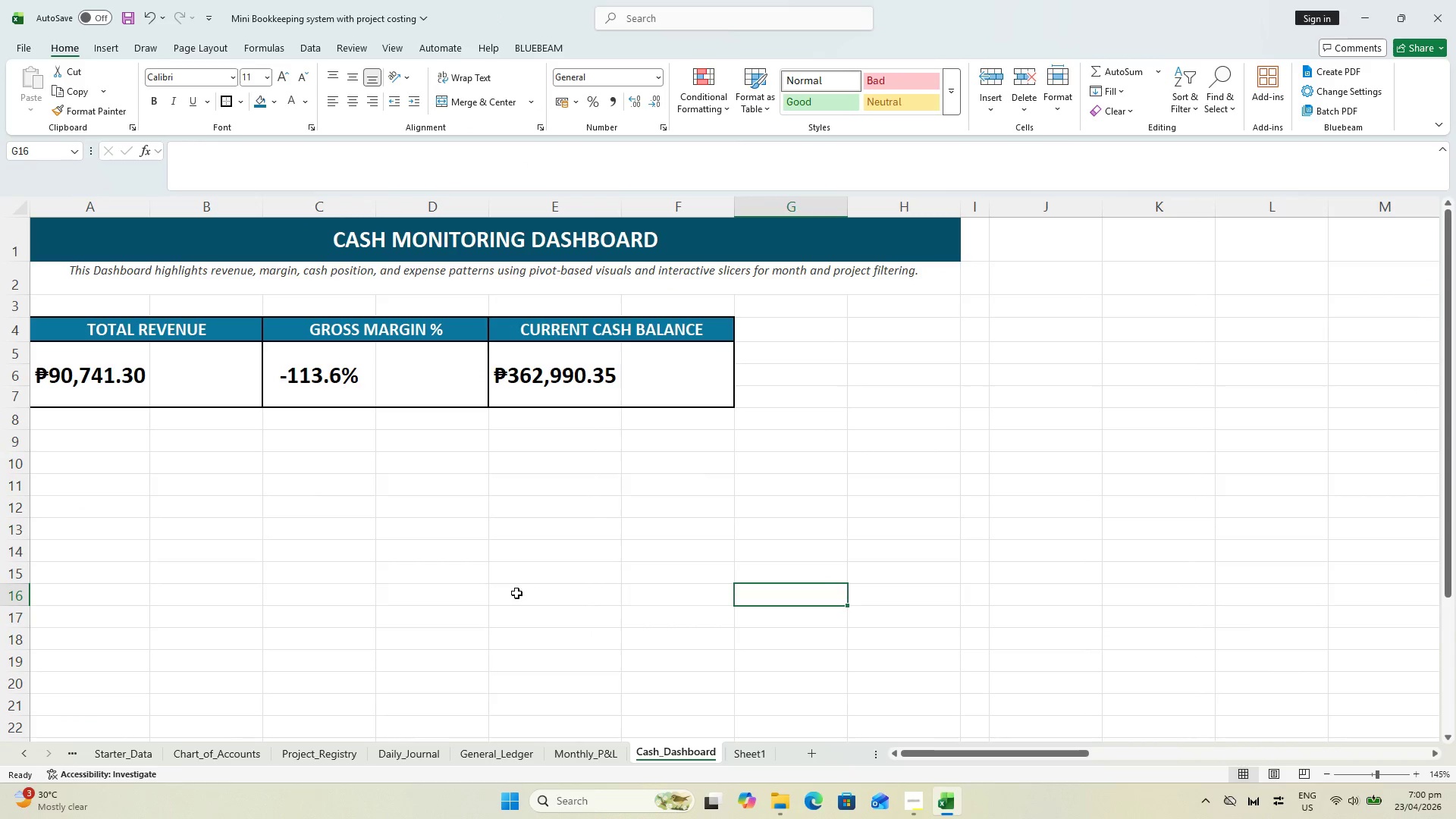 
triple_click([516, 593])
 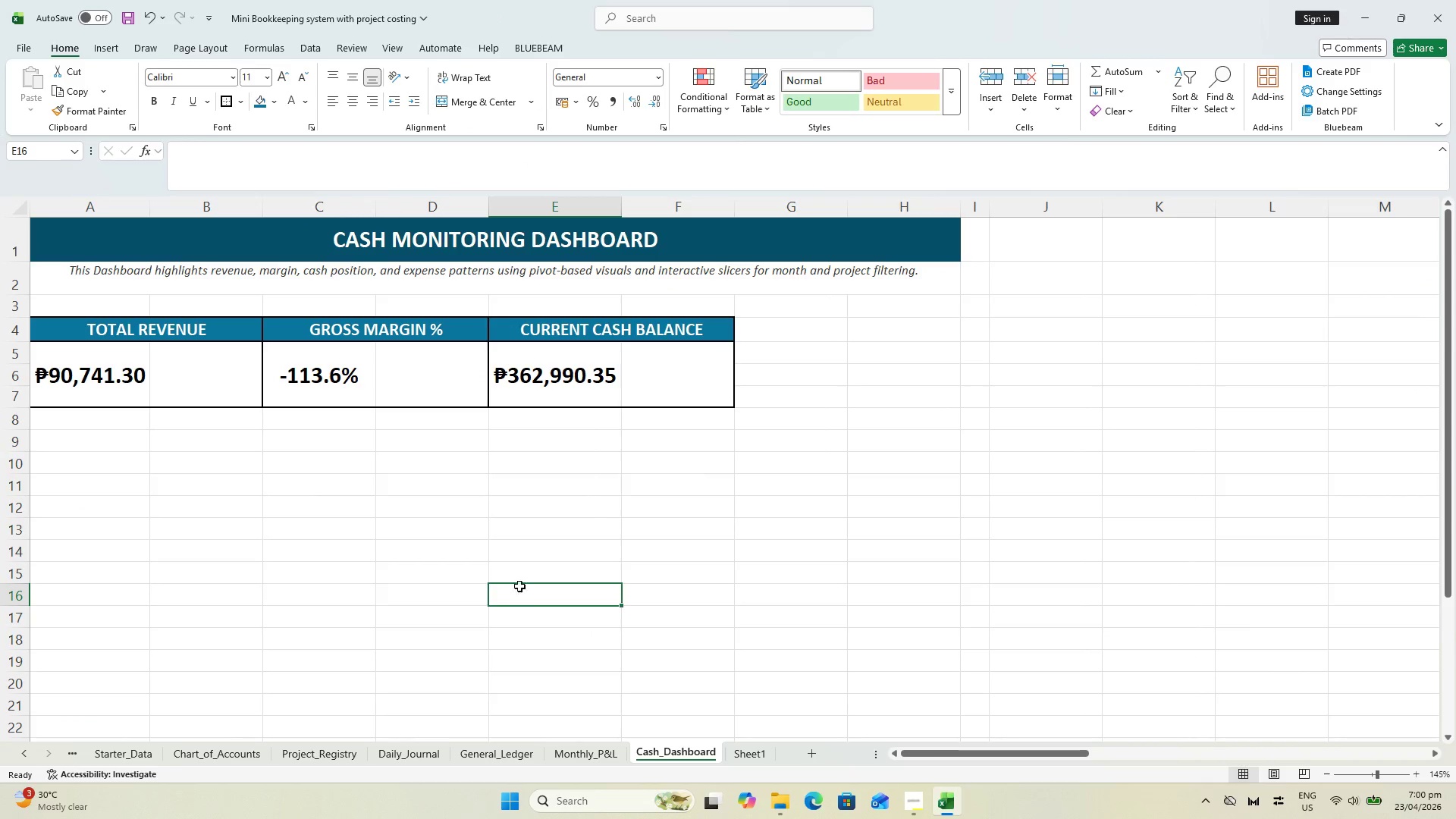 
key(Control+S)
 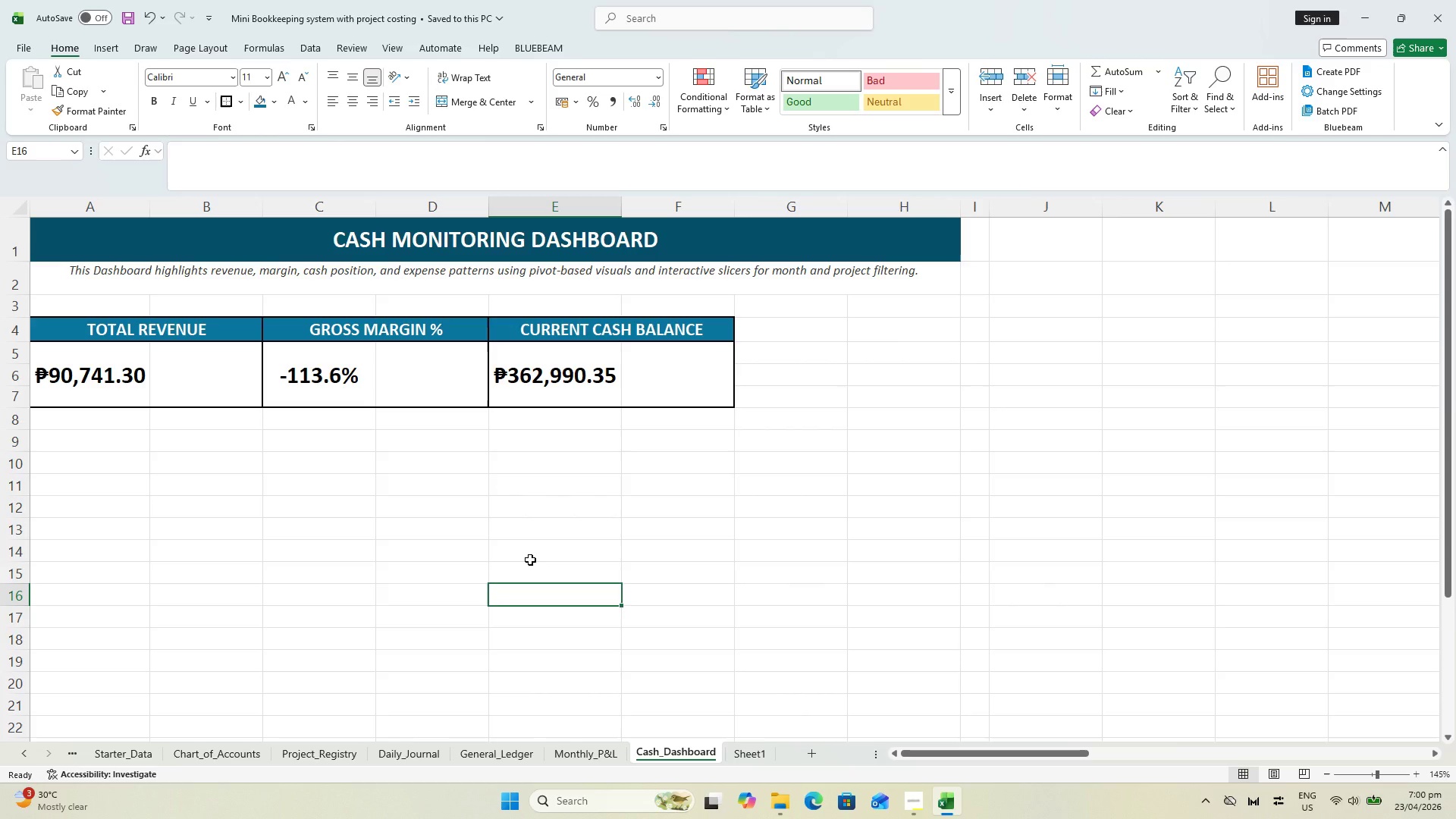 
key(Control+Z)
 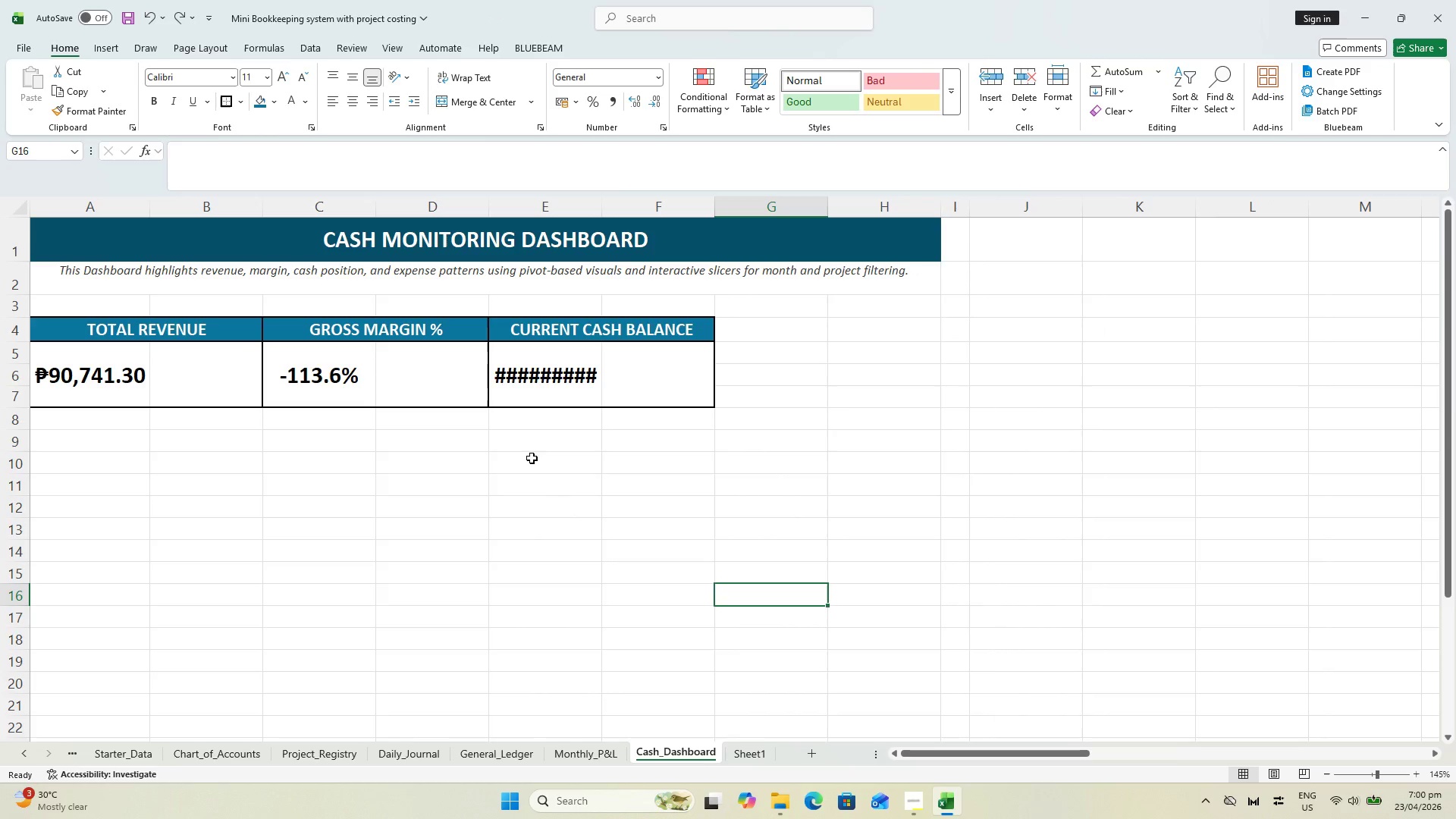 
key(Control+Z)
 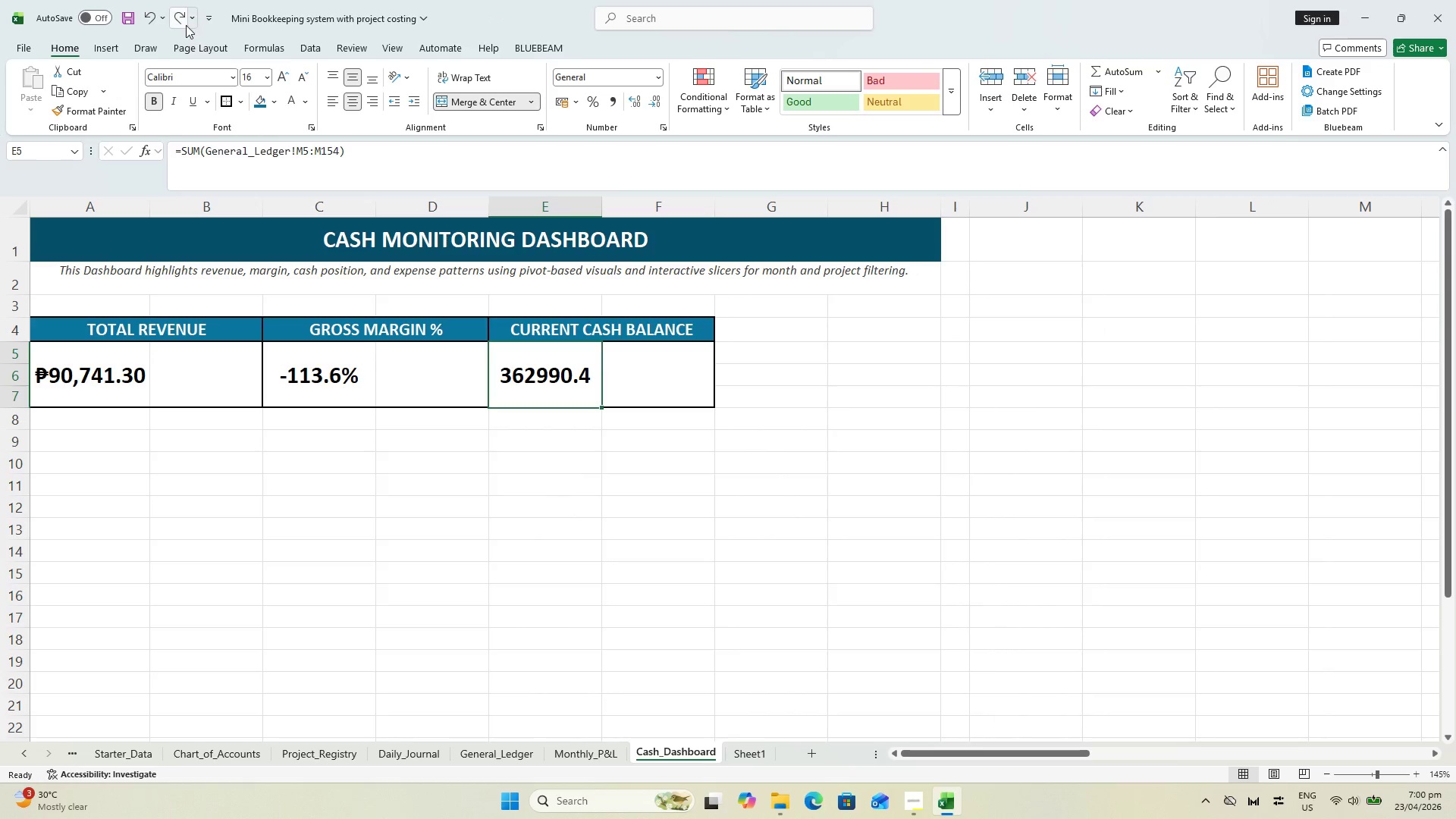 
double_click([185, 24])
 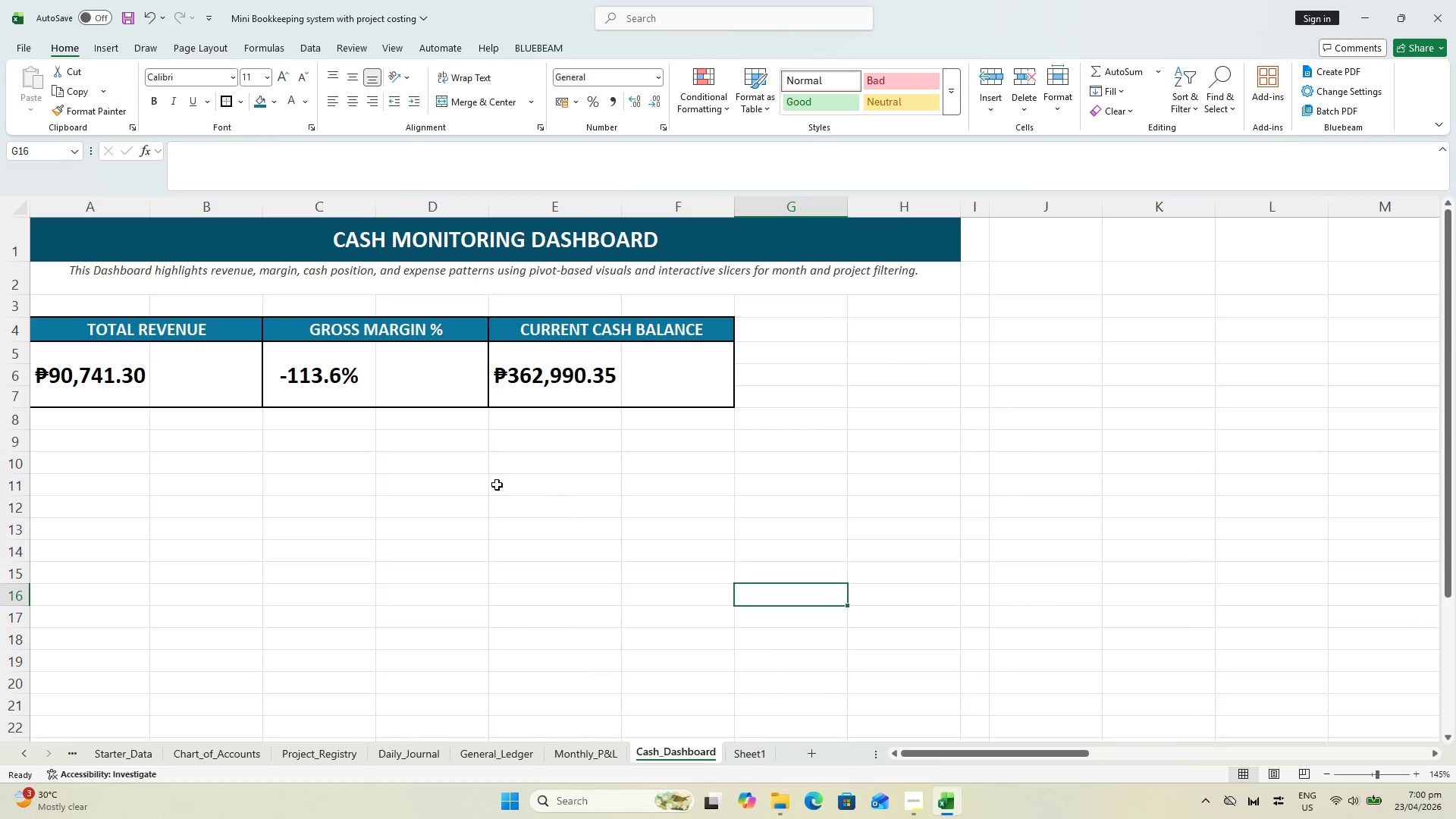 
left_click([501, 571])
 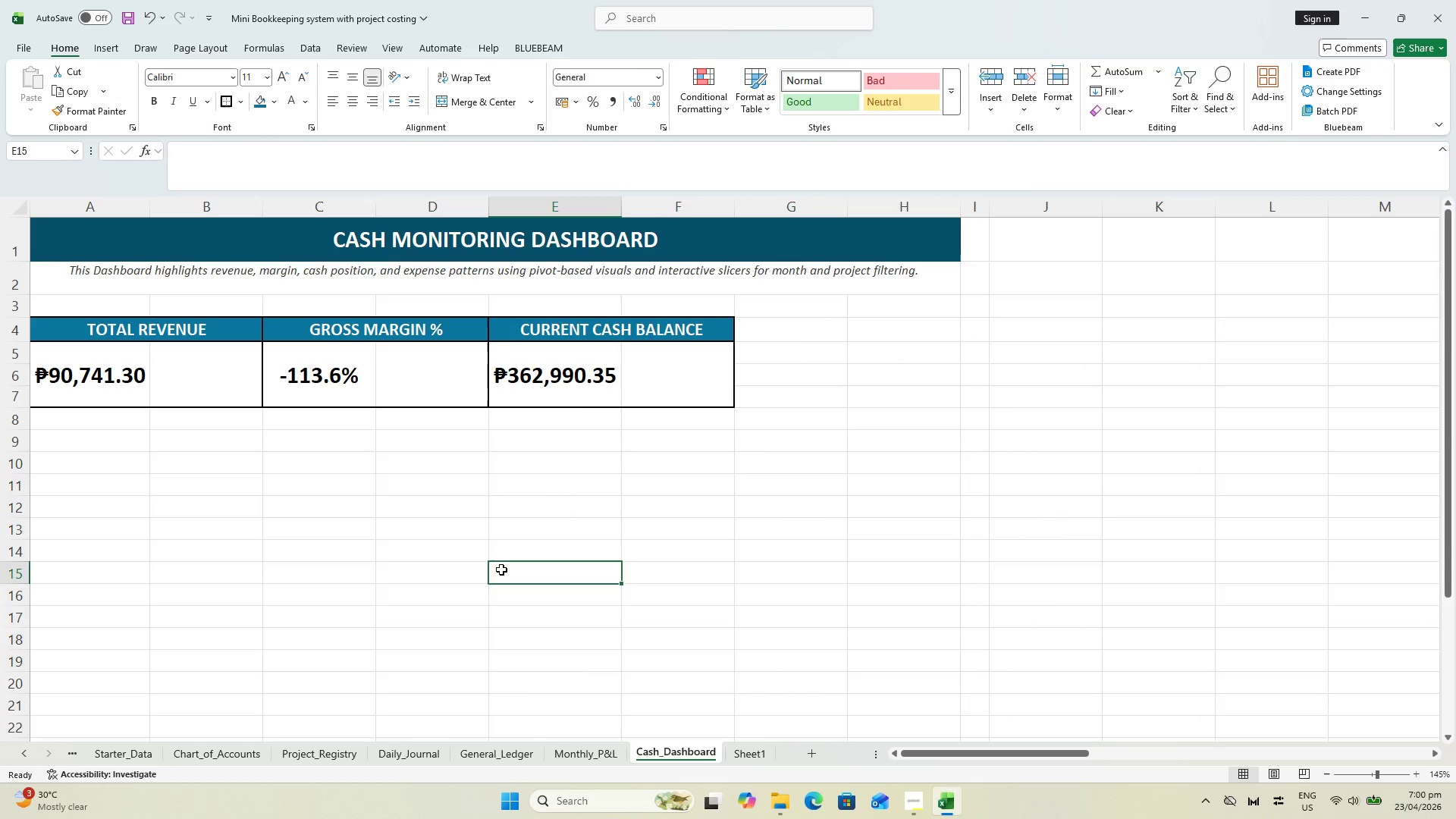 
key(Control+S)
 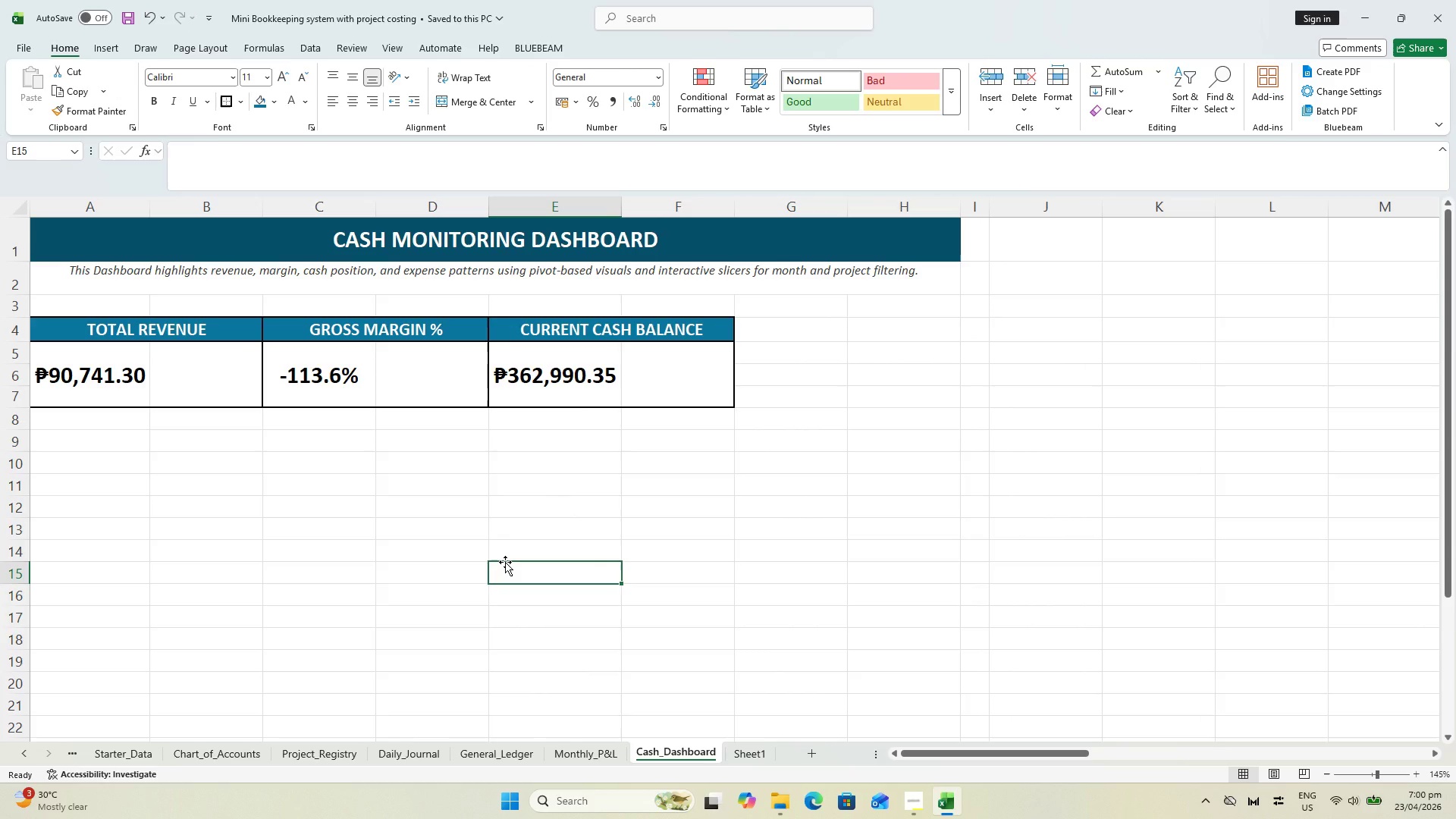 
wait(10.88)
 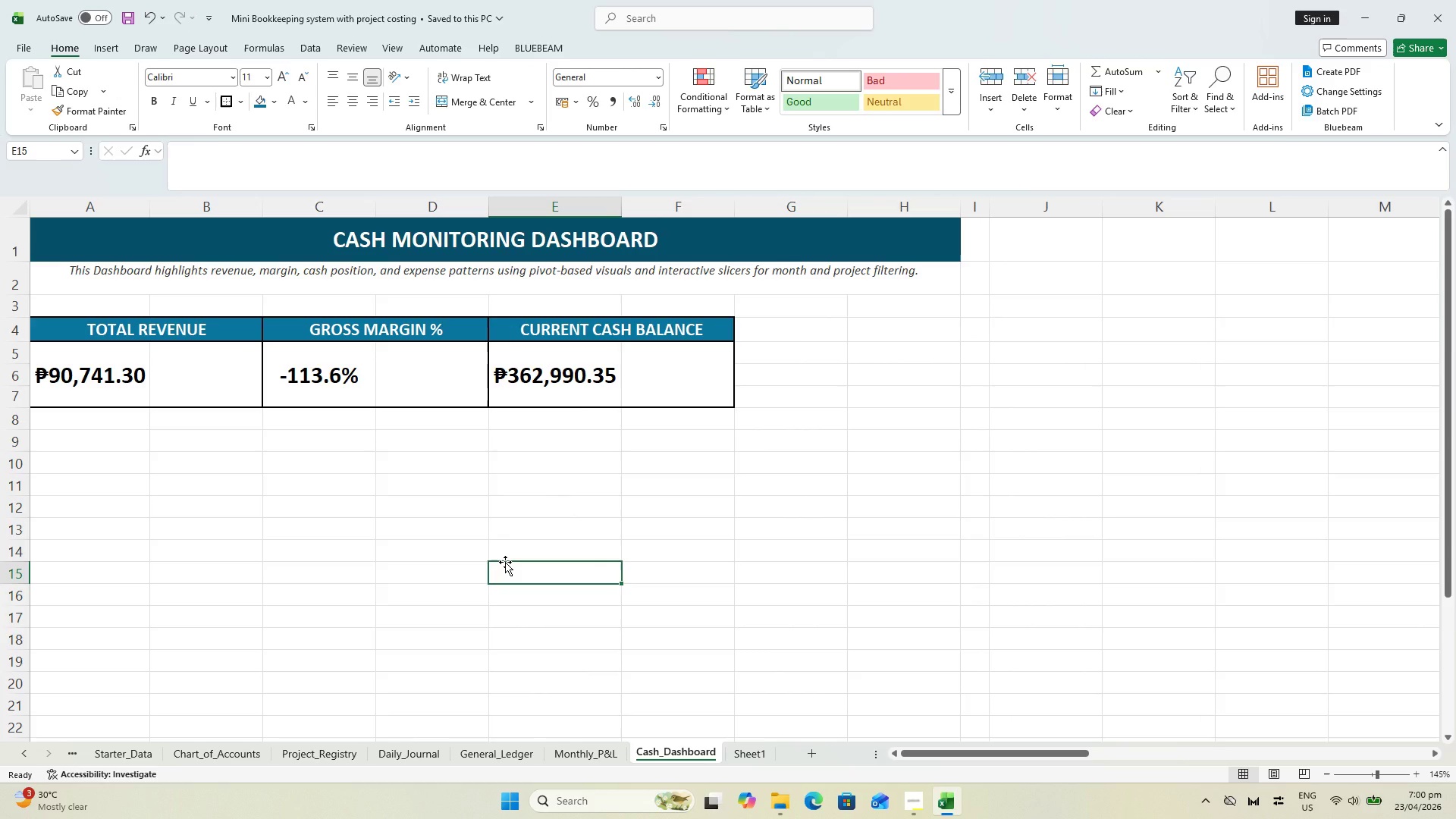 
key(Control+S)
 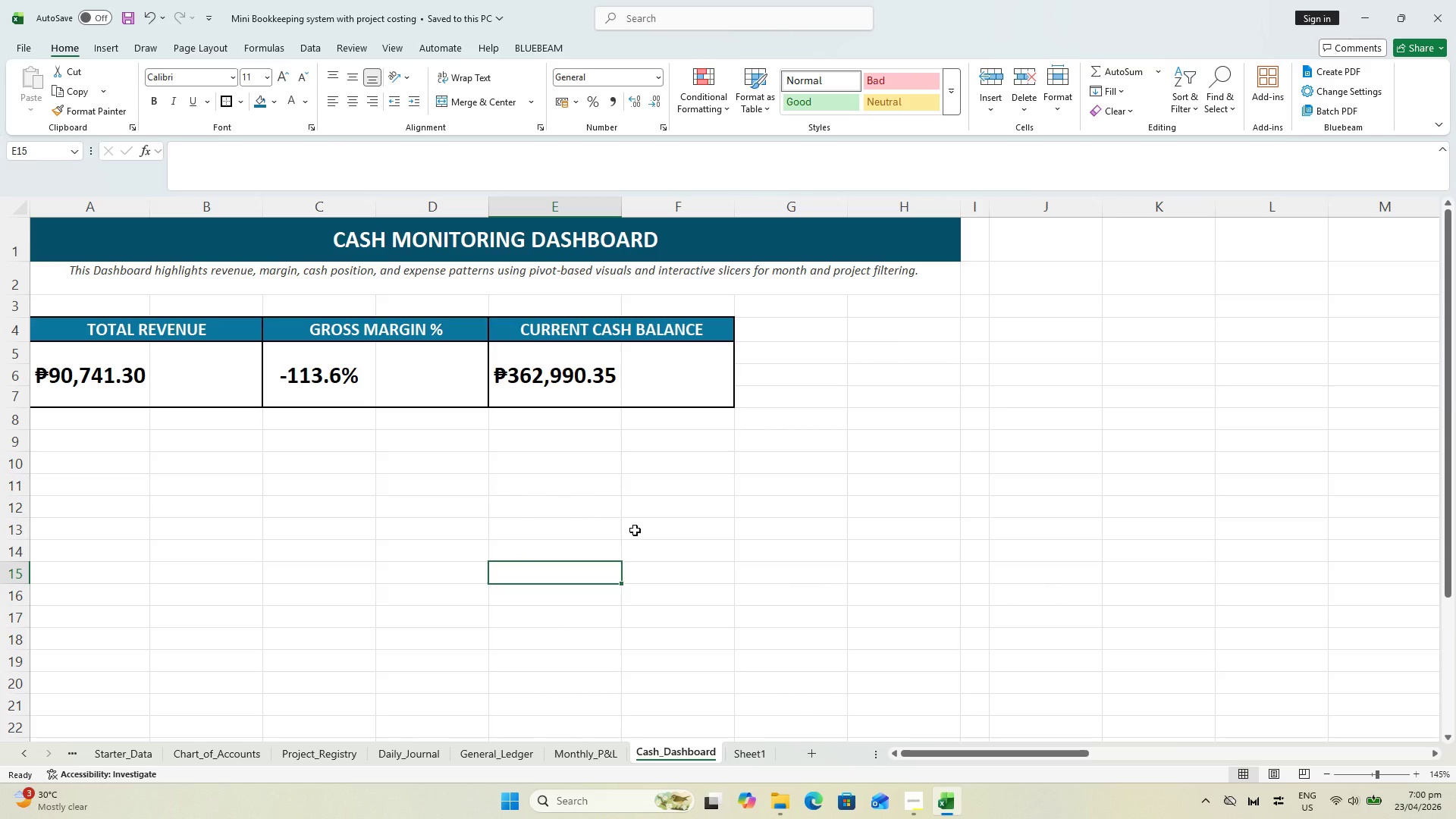 
key(Control+S)
 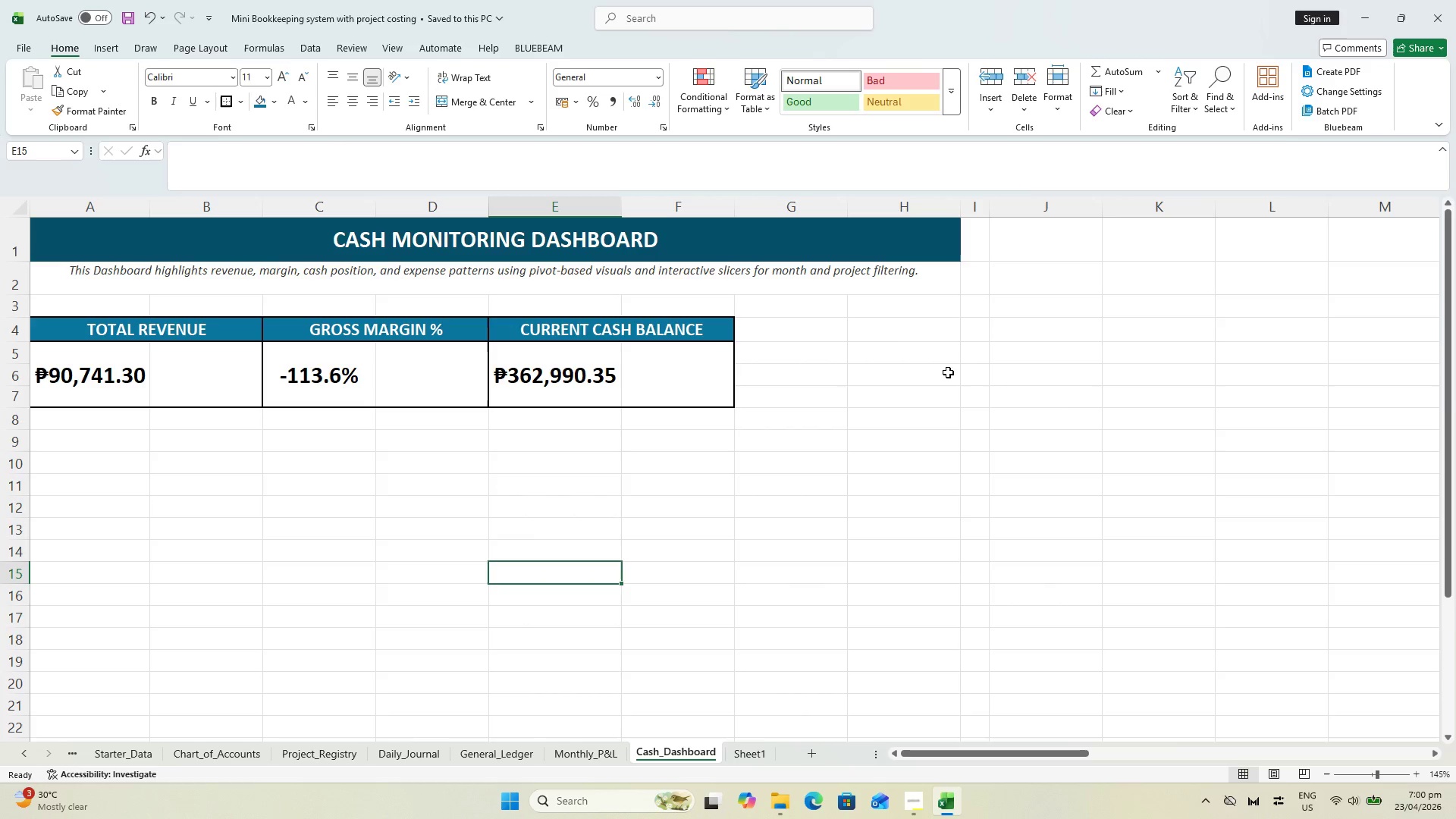 
left_click([814, 316])
 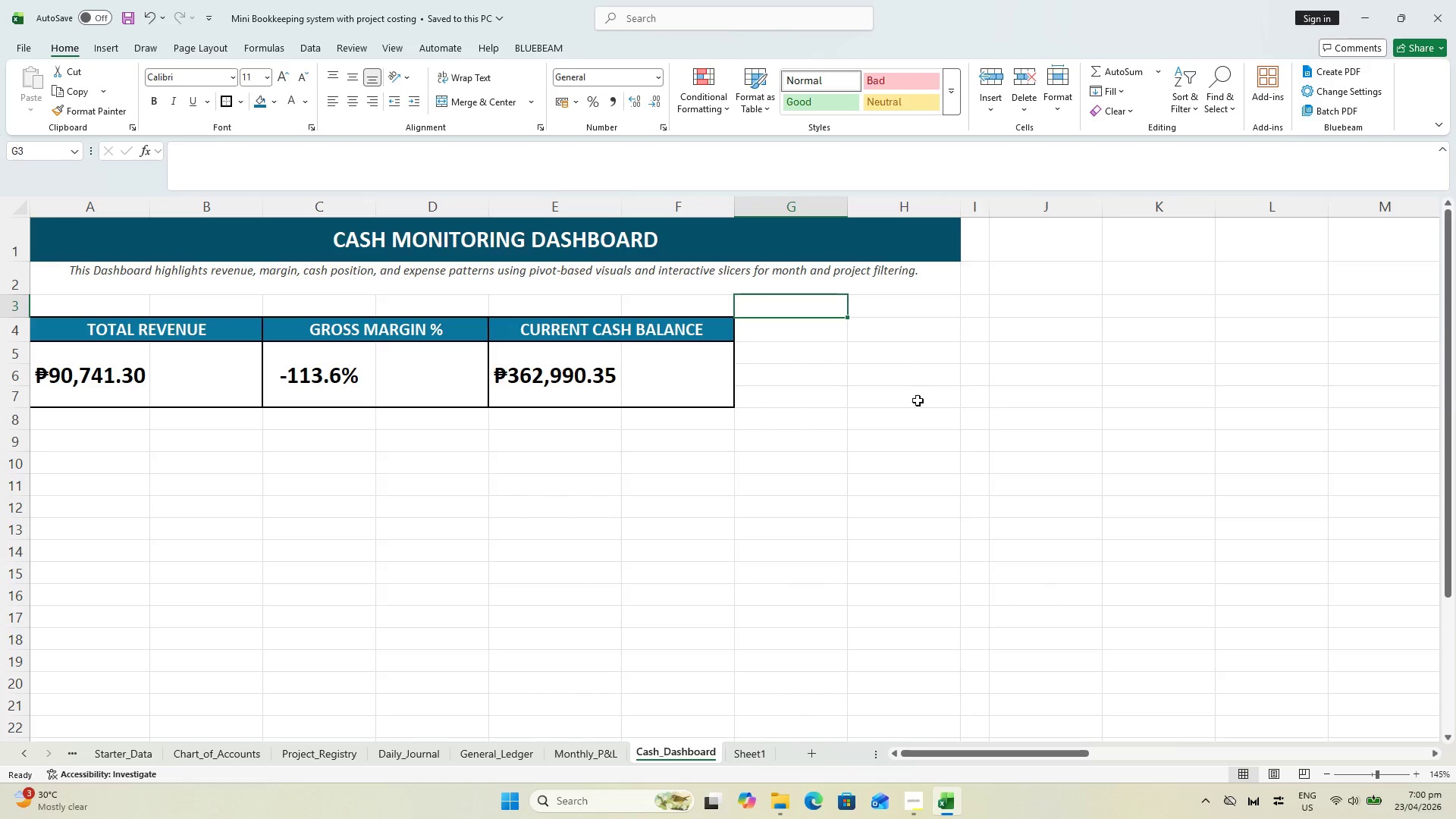 
left_click_drag(start_coordinate=[911, 416], to_coordinate=[911, 413])
 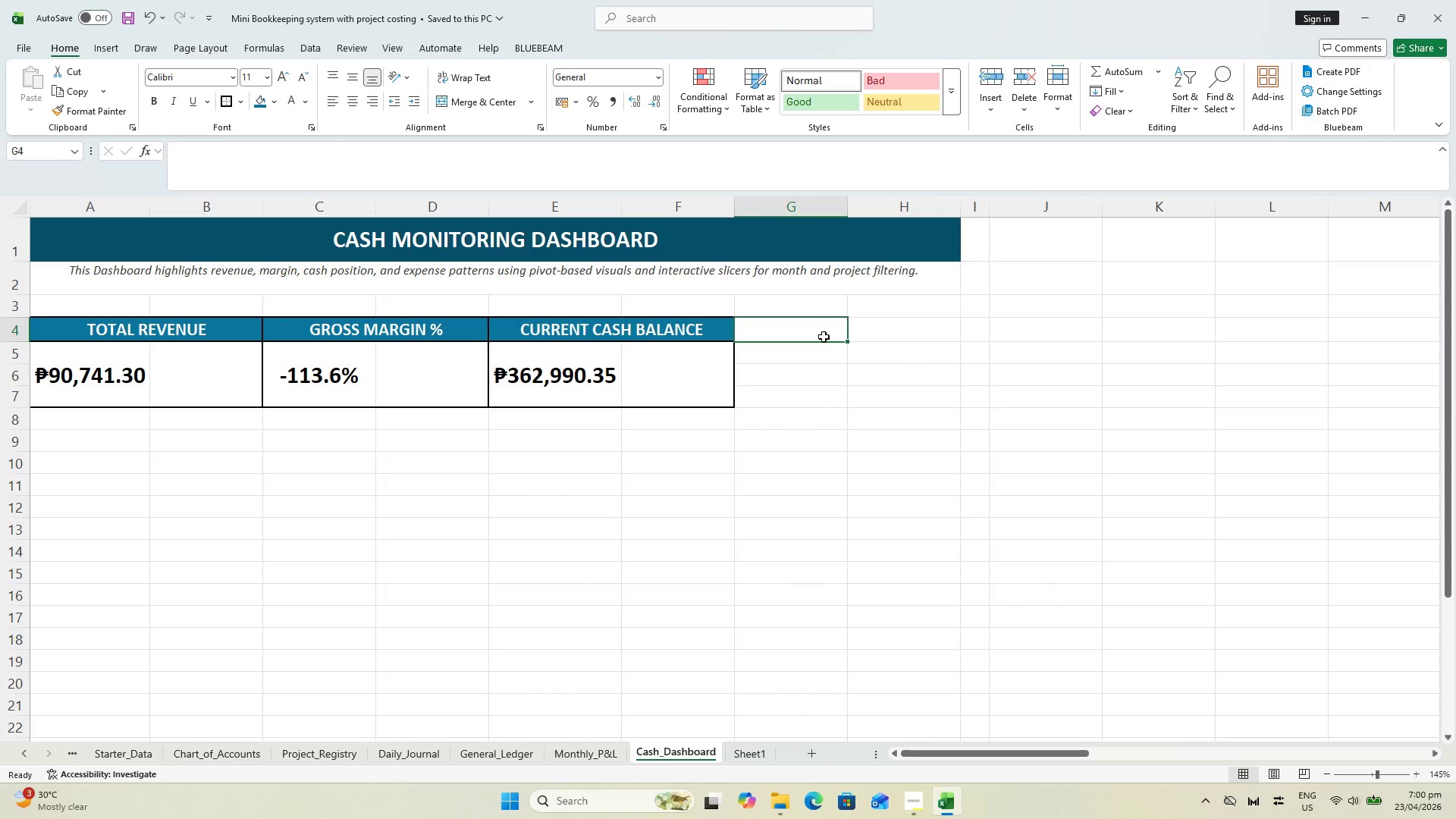 
left_click([828, 354])
 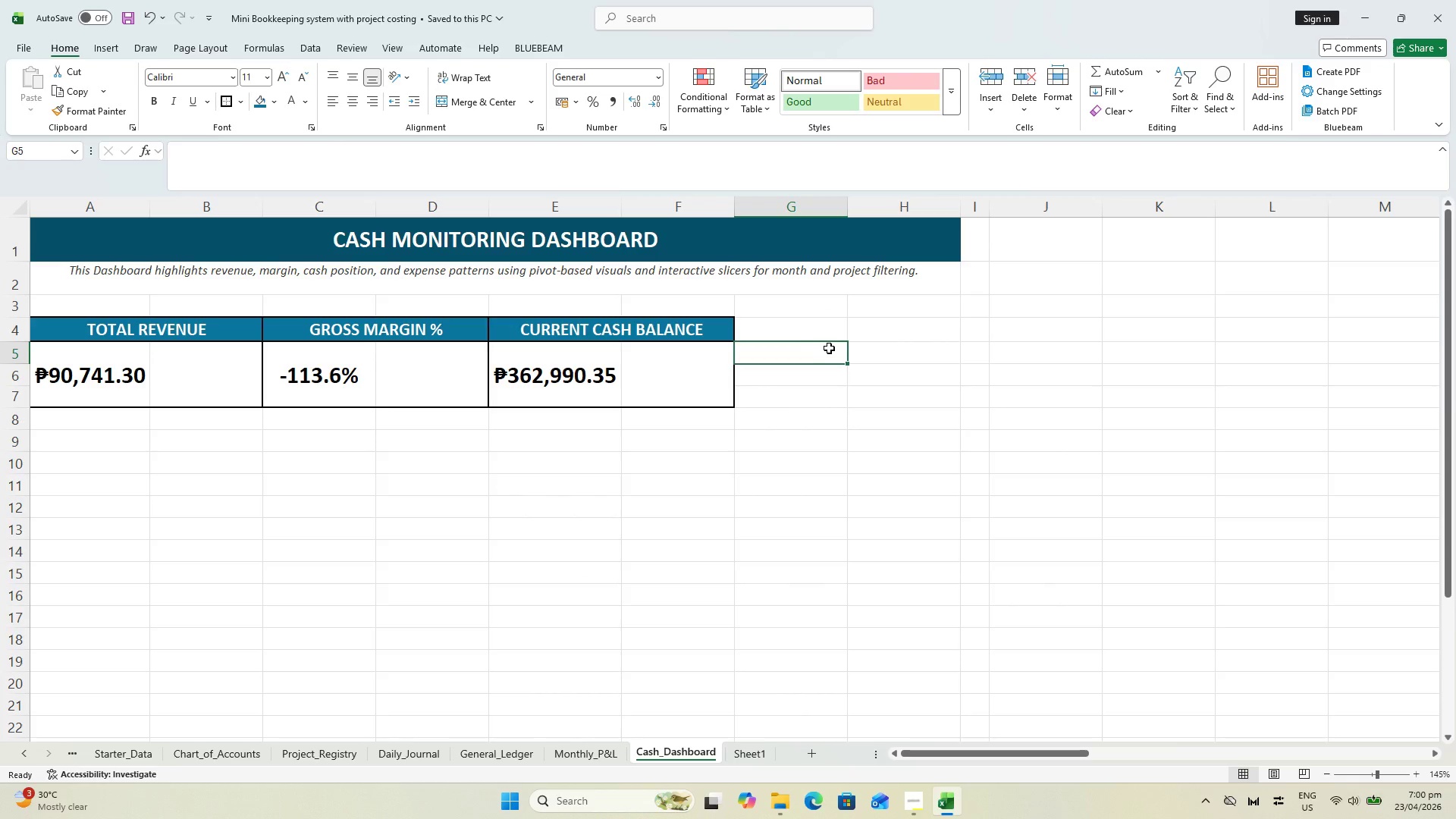 
hold_key(key=ShiftLeft, duration=1.28)
left_click([872, 393])
 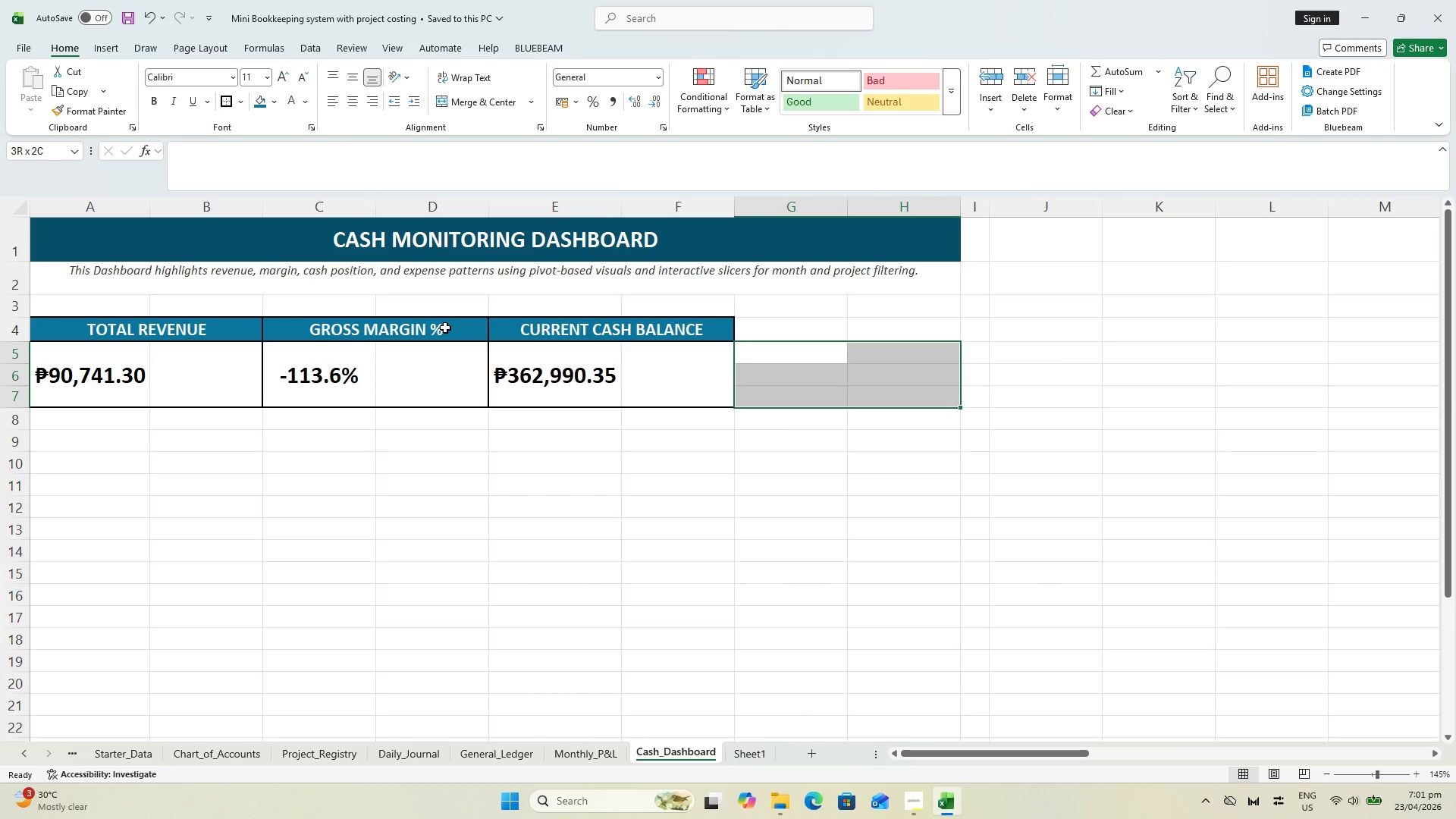 
wait(34.67)
 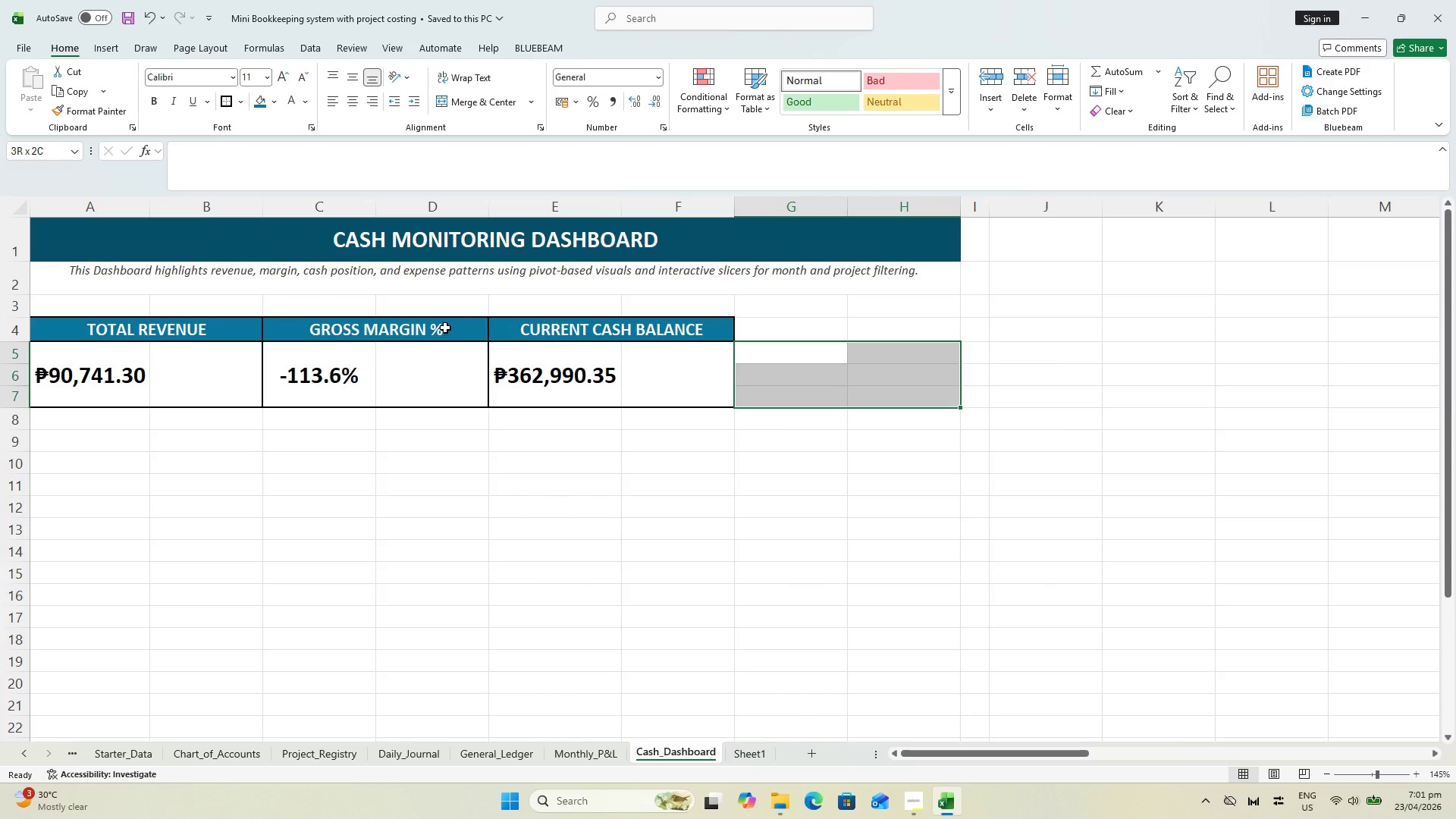 
left_click([758, 328])
 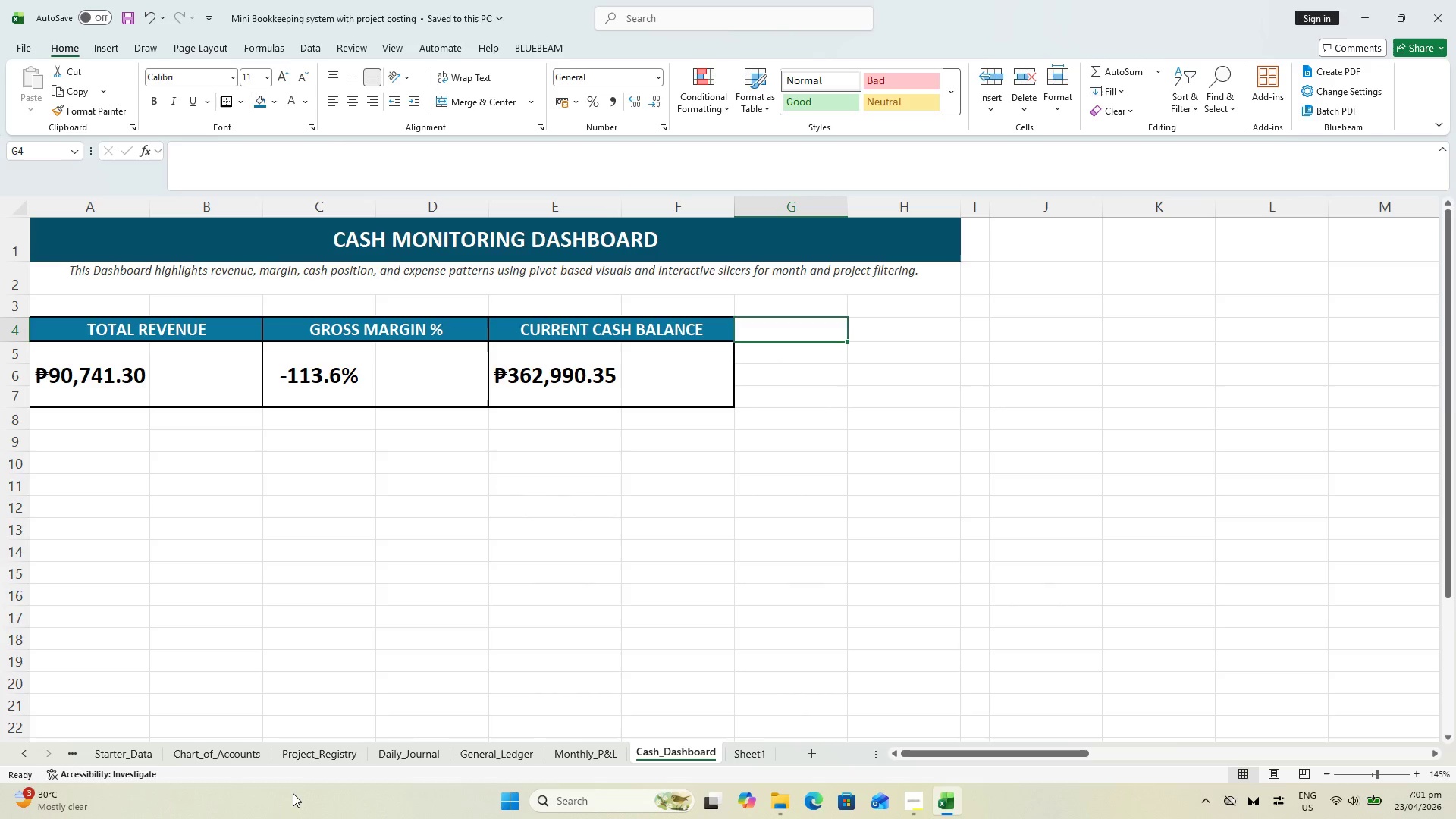 
wait(9.62)
 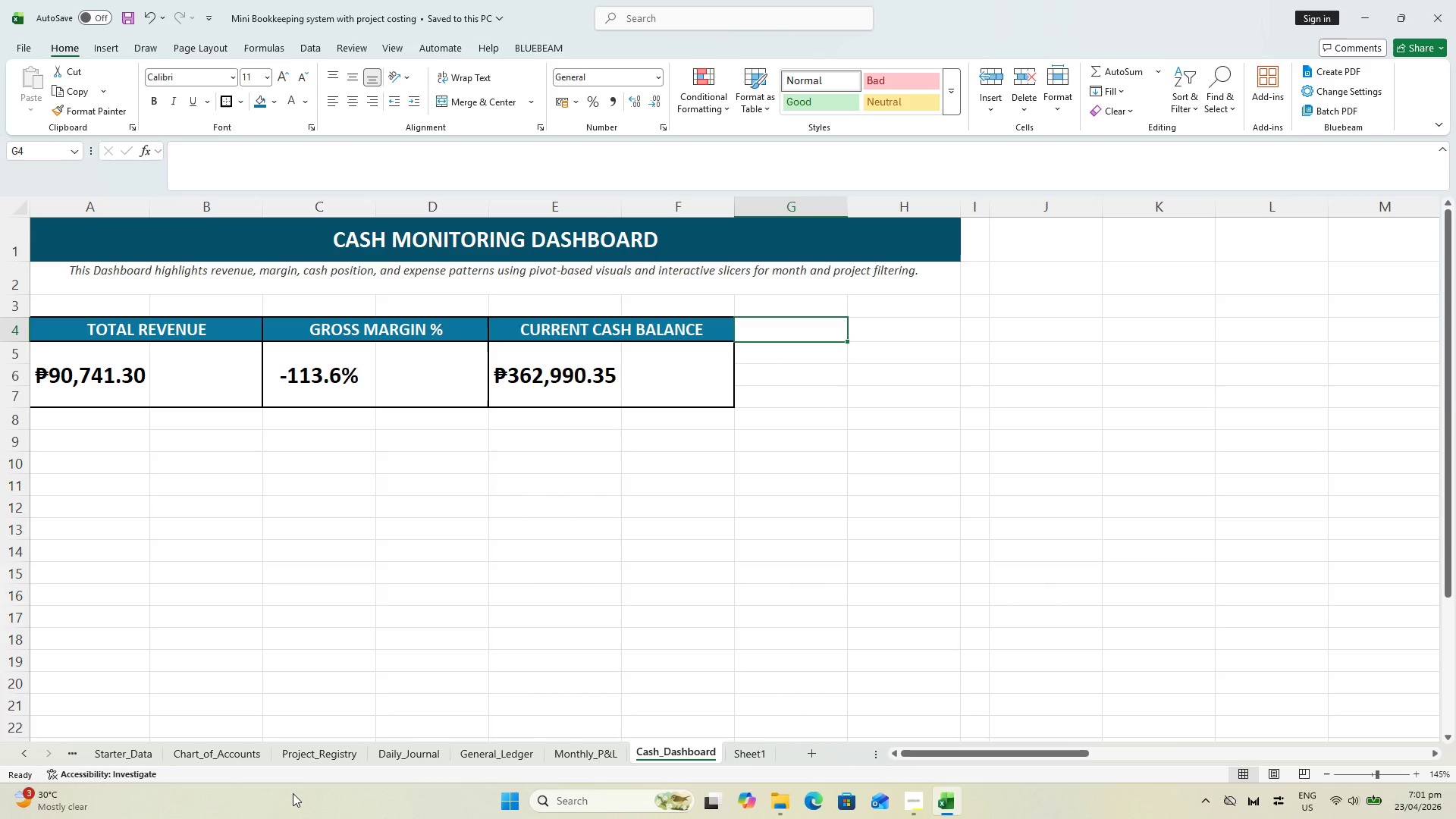 
hold_key(key=Escape, duration=1.5)
 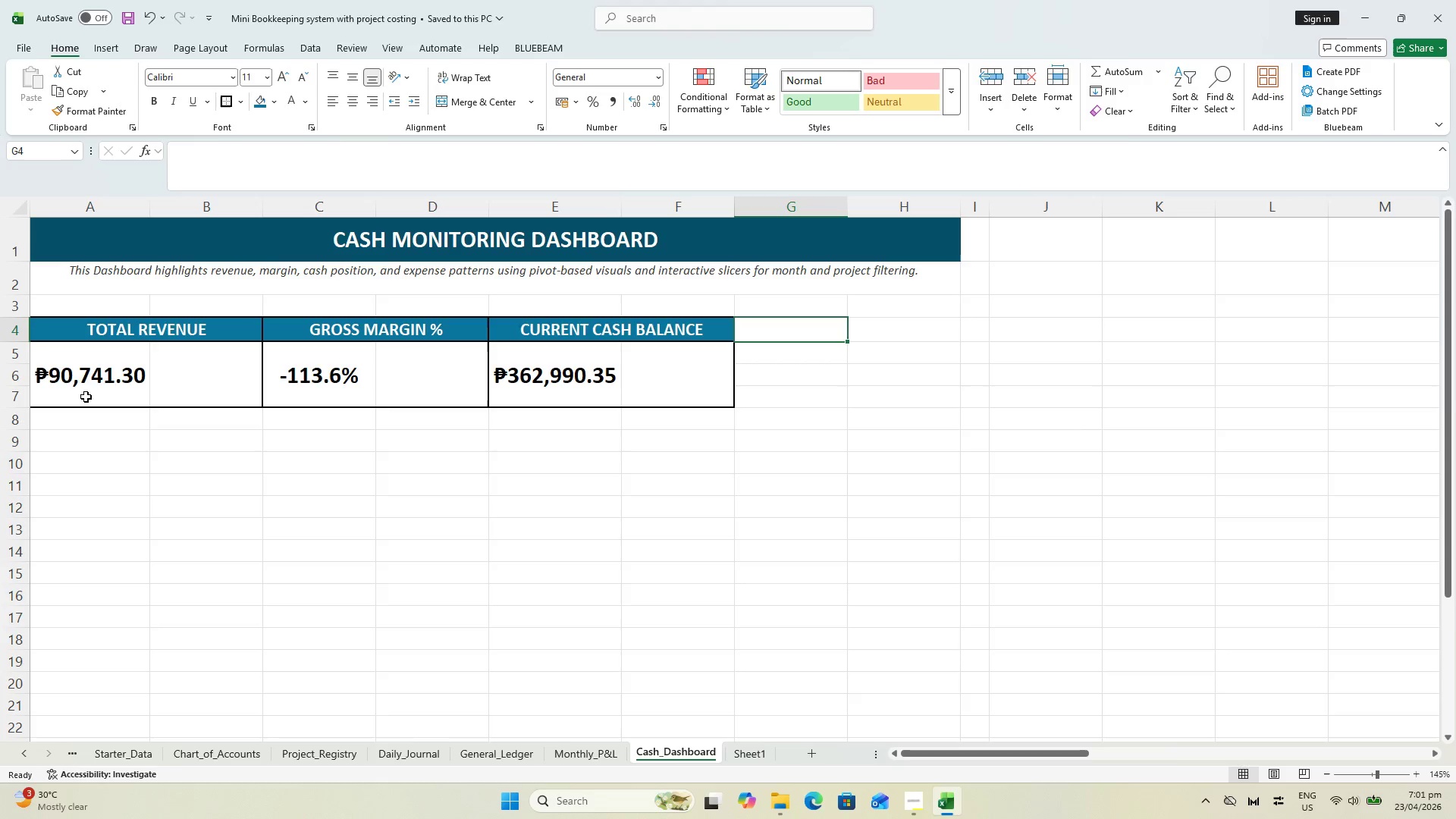 
hold_key(key=Escape, duration=1.52)
 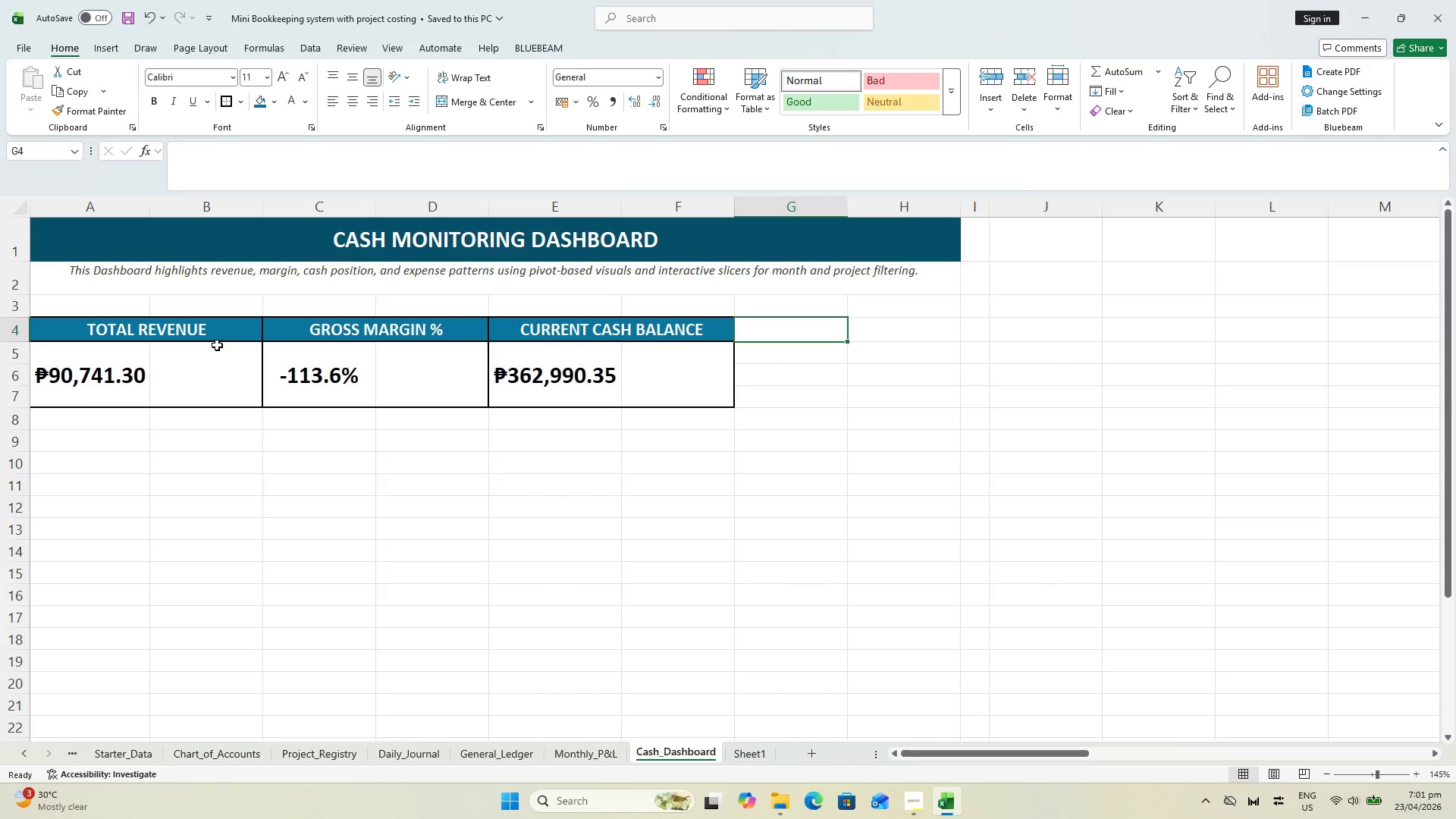 
hold_key(key=Escape, duration=1.52)
 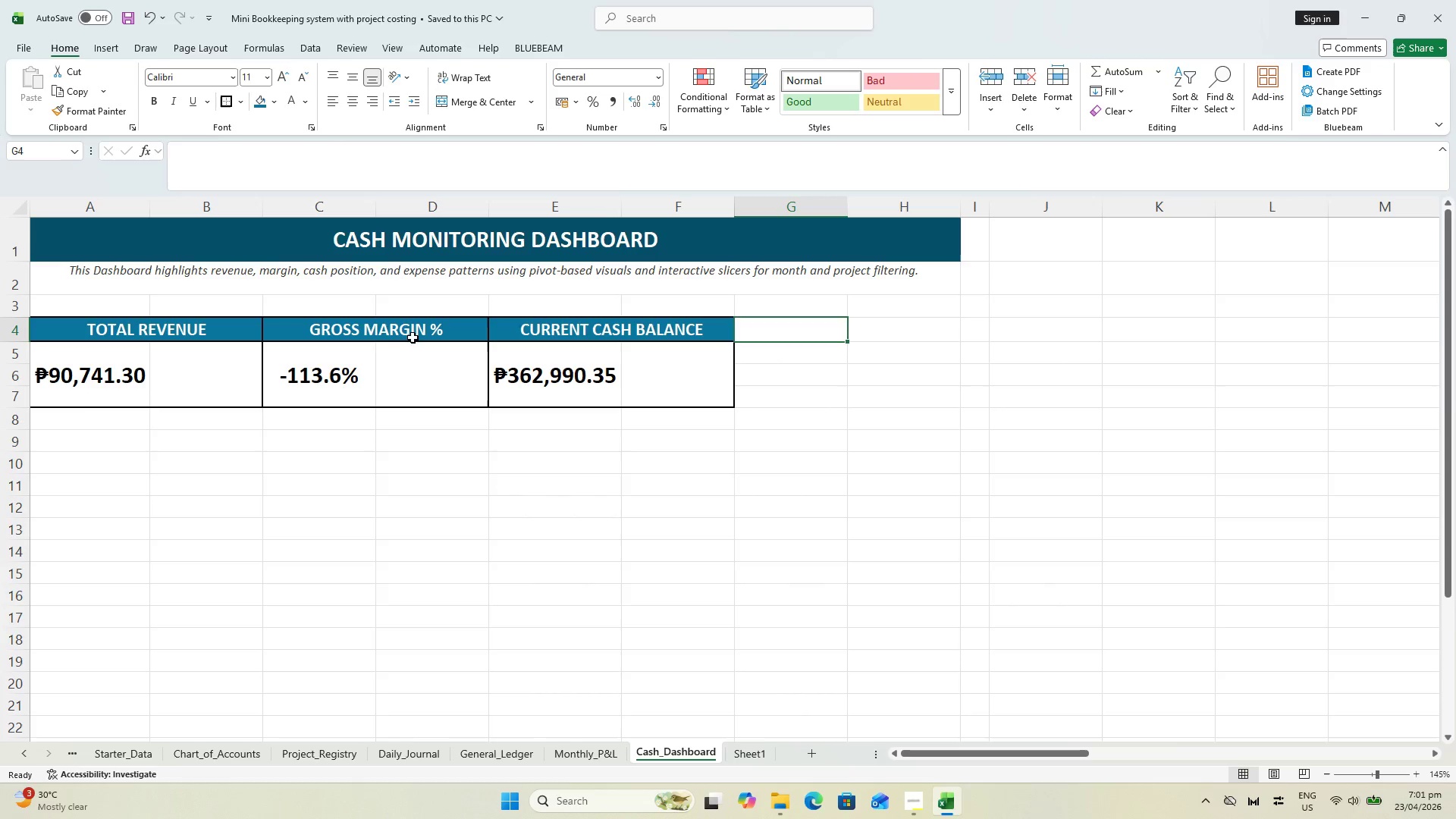 
hold_key(key=Escape, duration=0.33)
 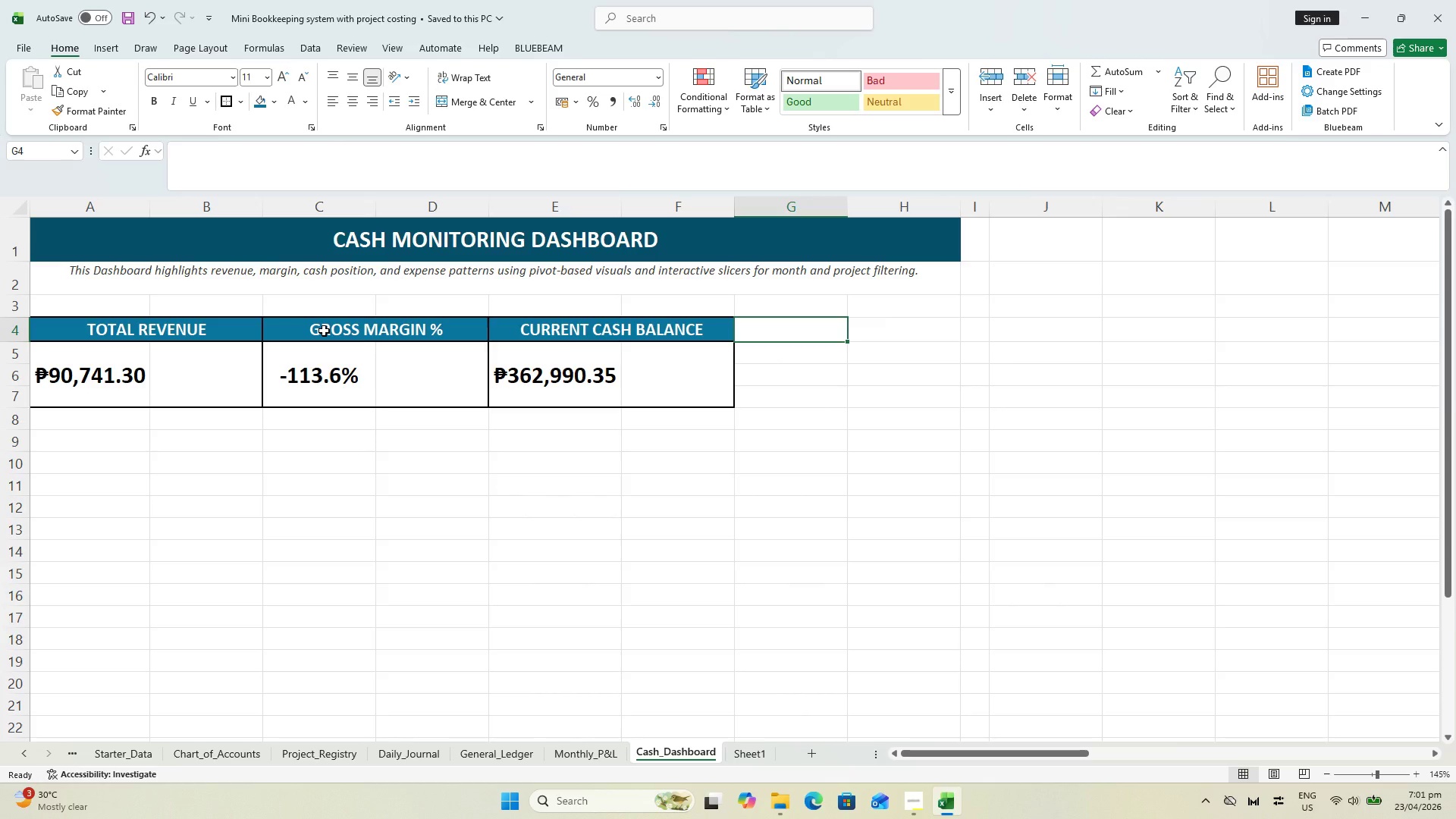 
left_click_drag(start_coordinate=[324, 331], to_coordinate=[328, 331])
 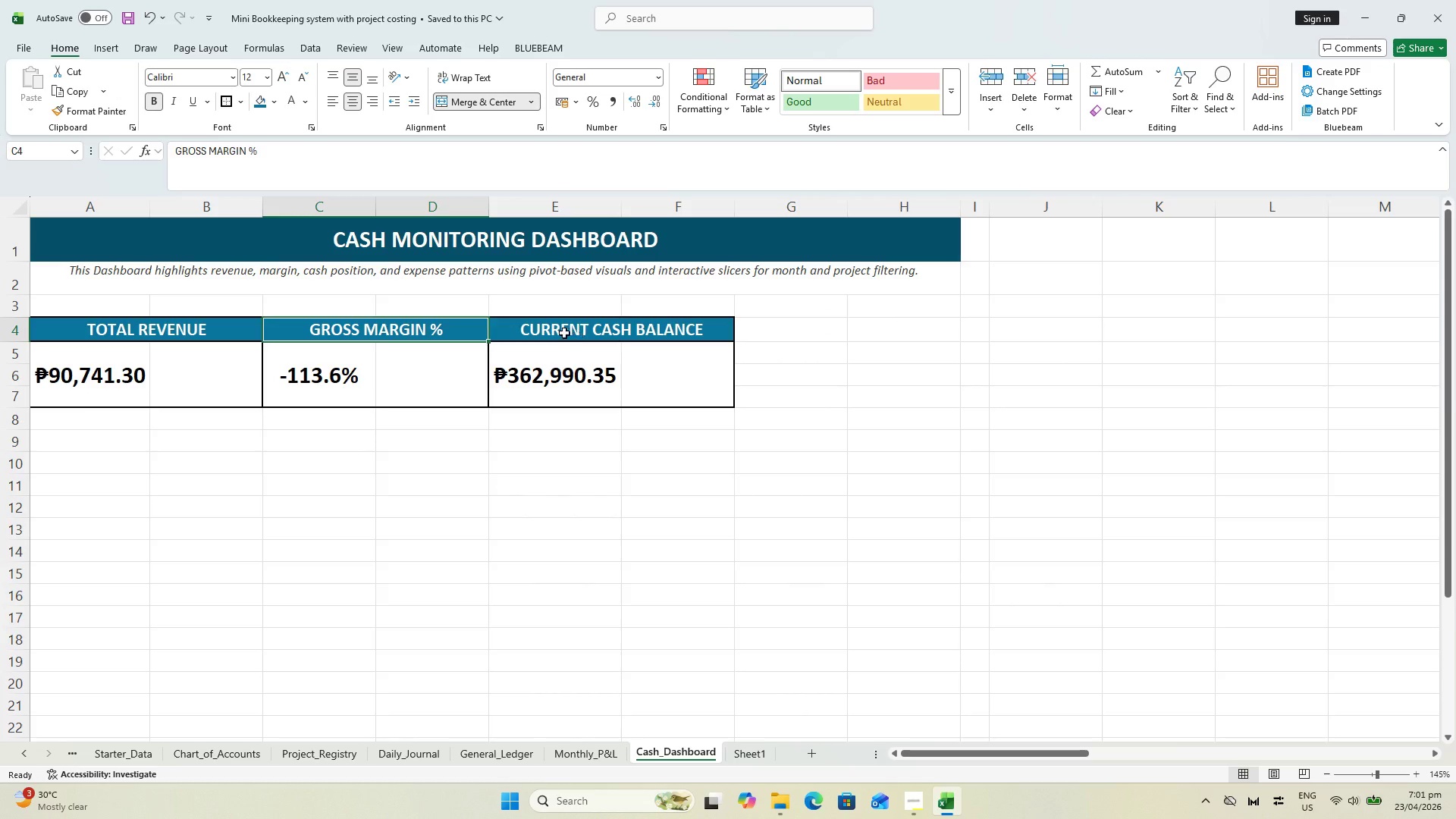 
left_click_drag(start_coordinate=[563, 333], to_coordinate=[654, 376])
 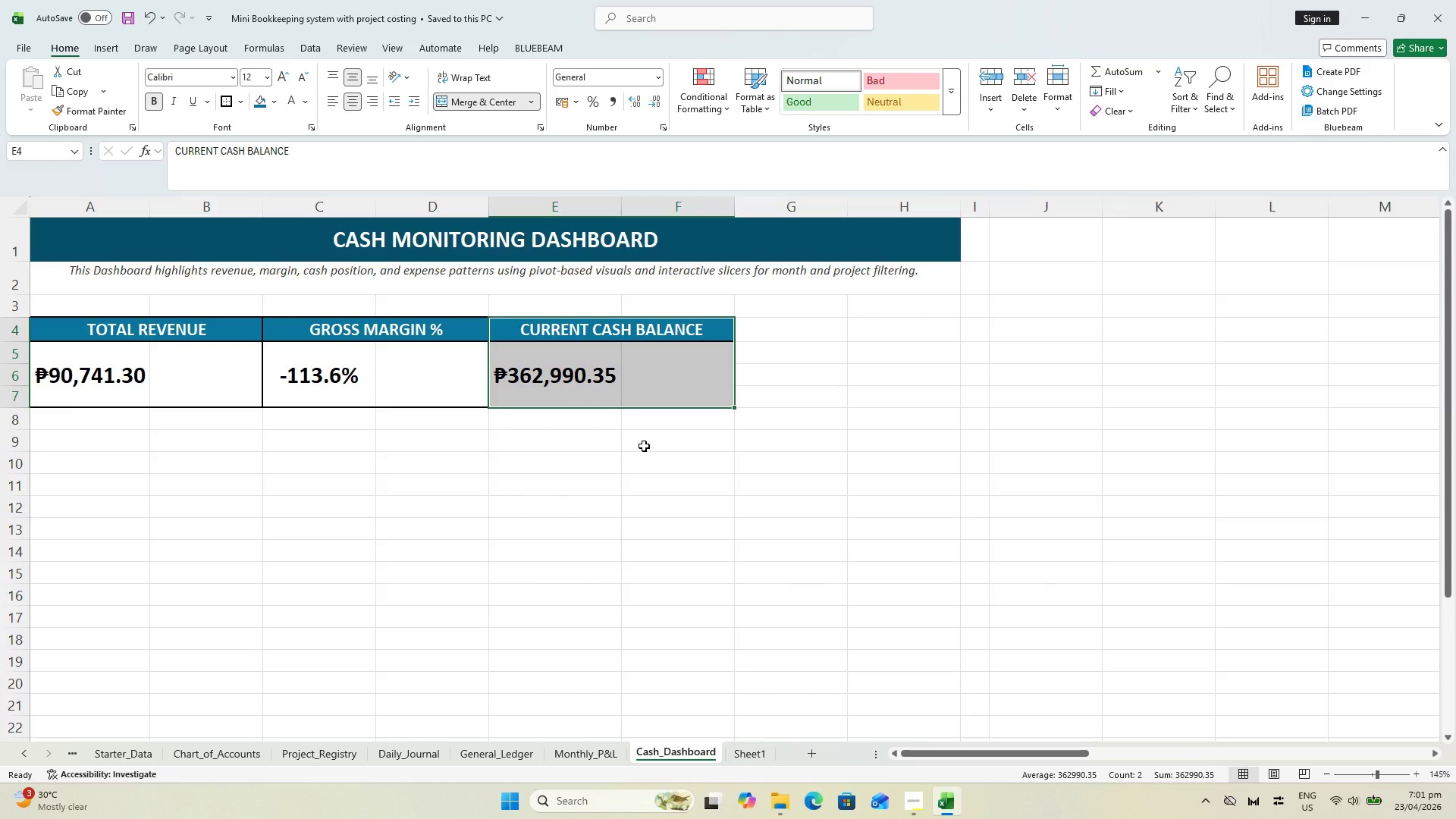 
key(Shift+ShiftLeft)
 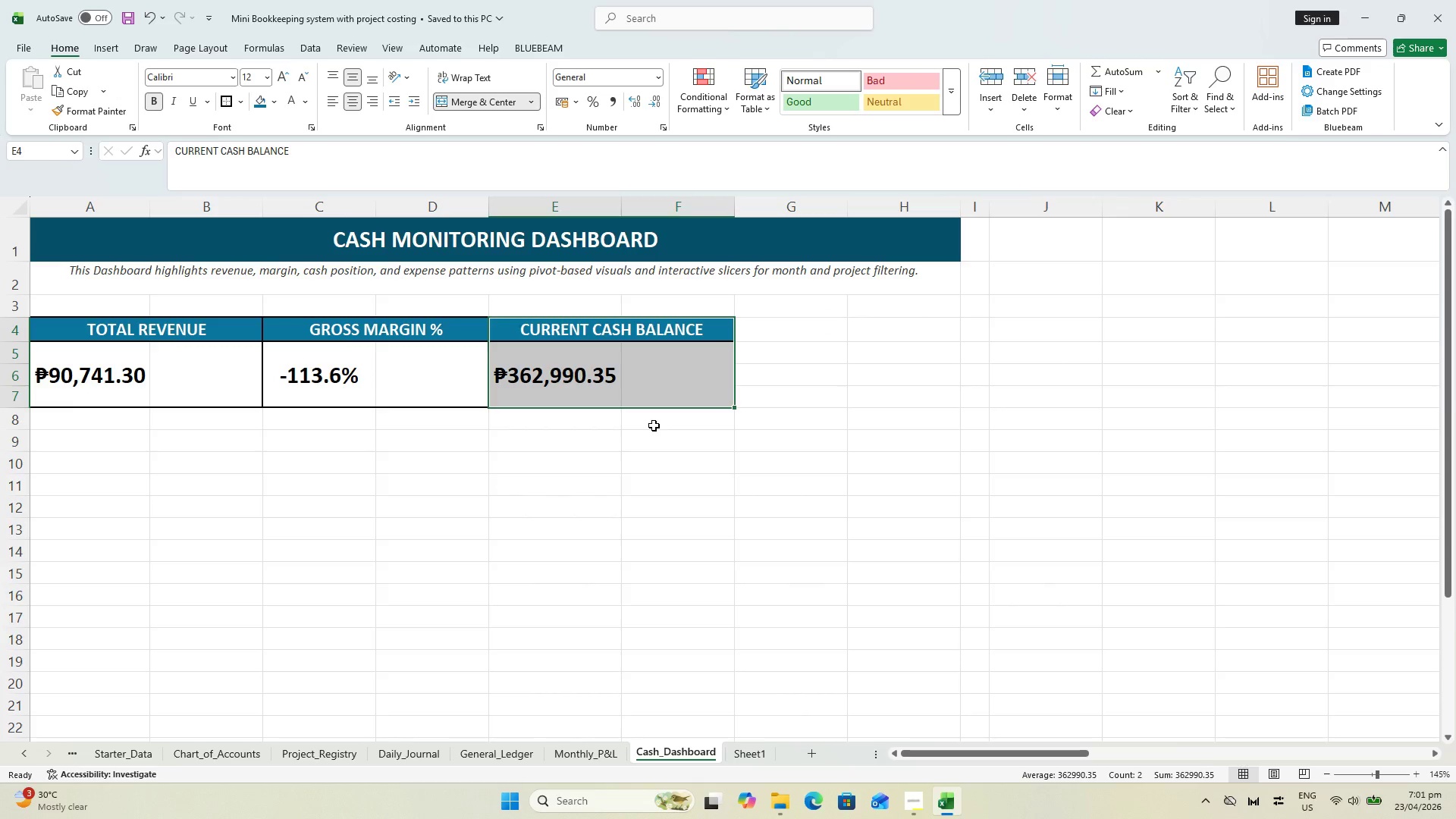 
key(Control+X)
 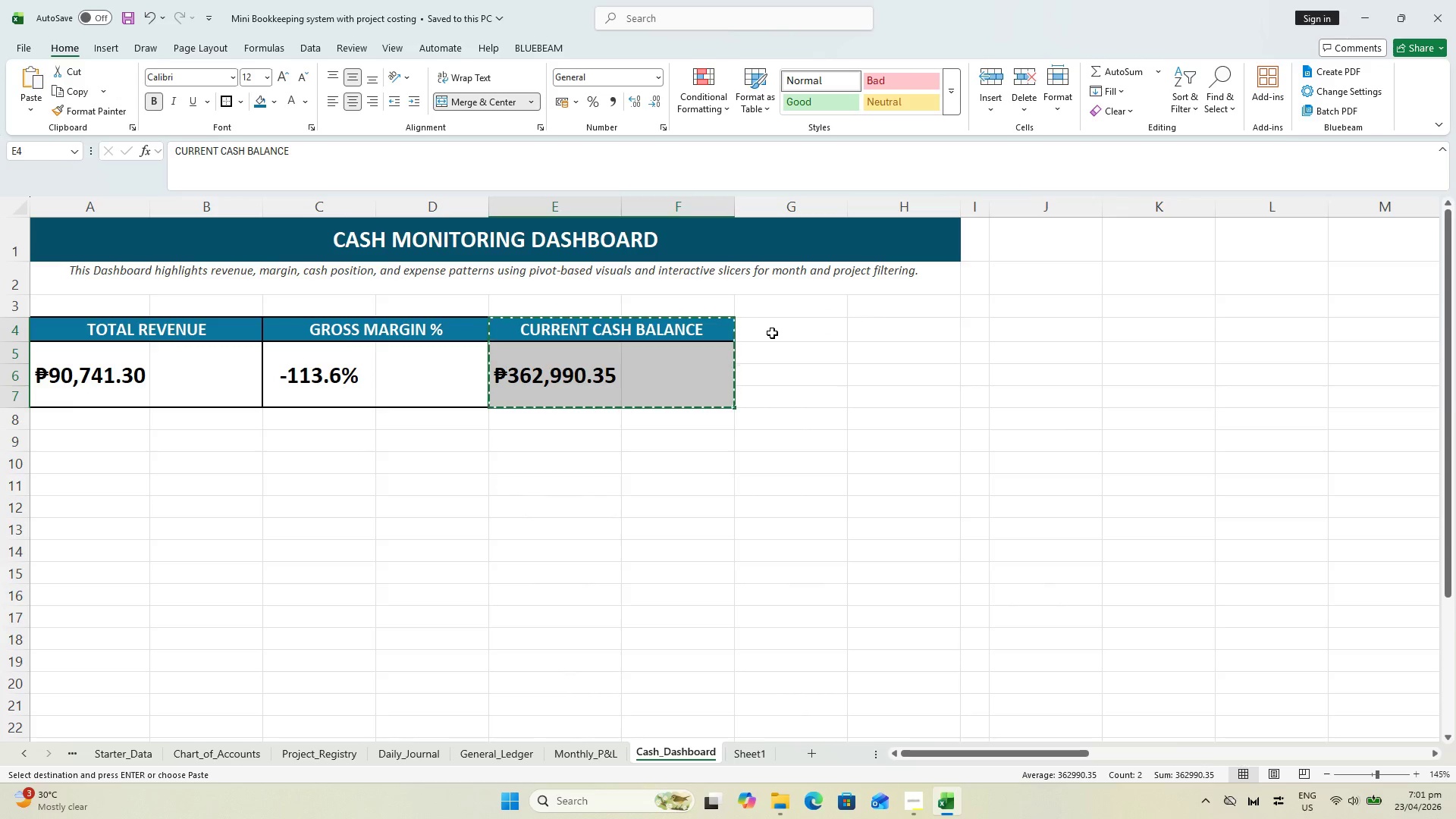 
left_click([772, 333])
 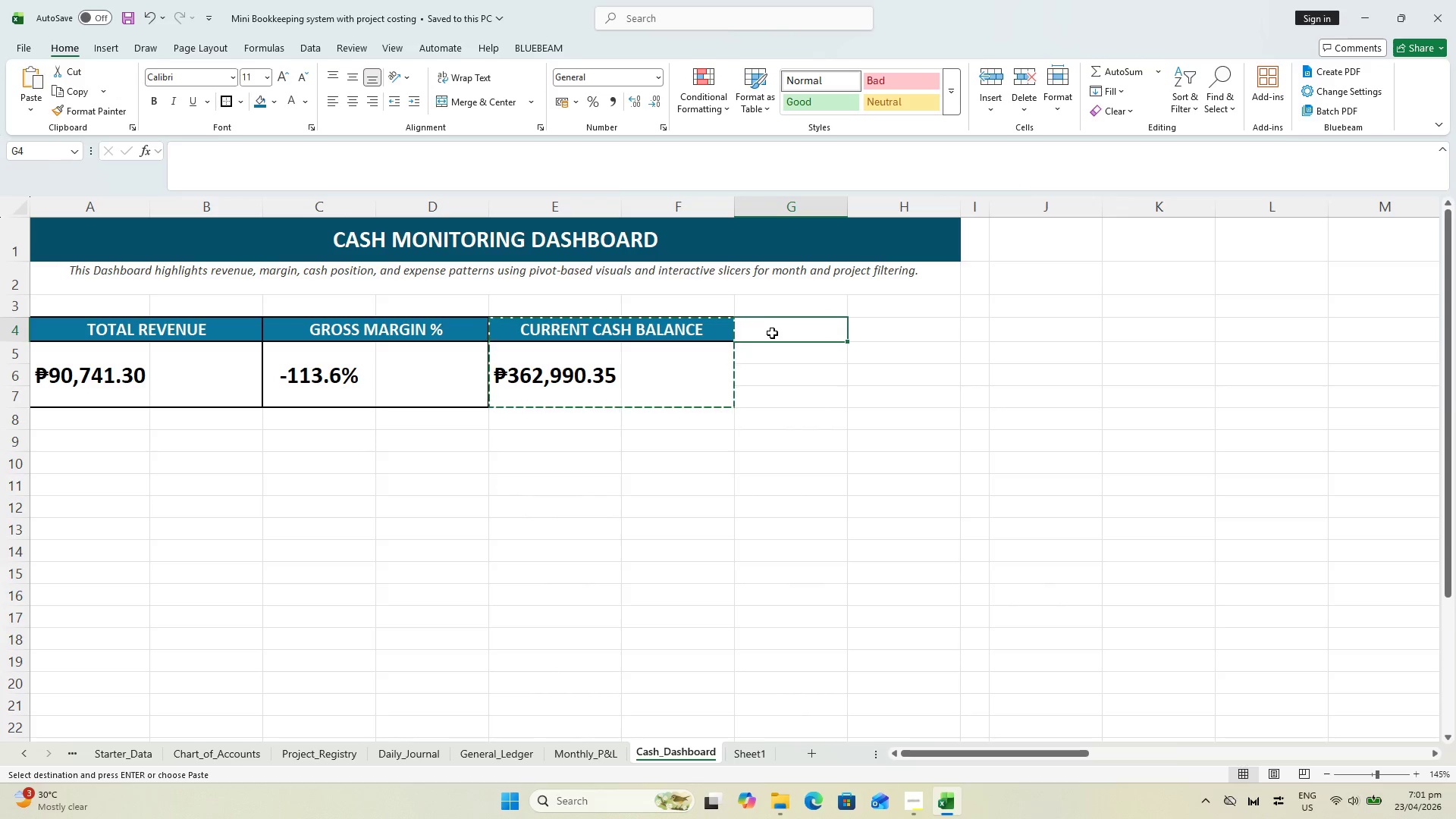 
key(Control+V)
 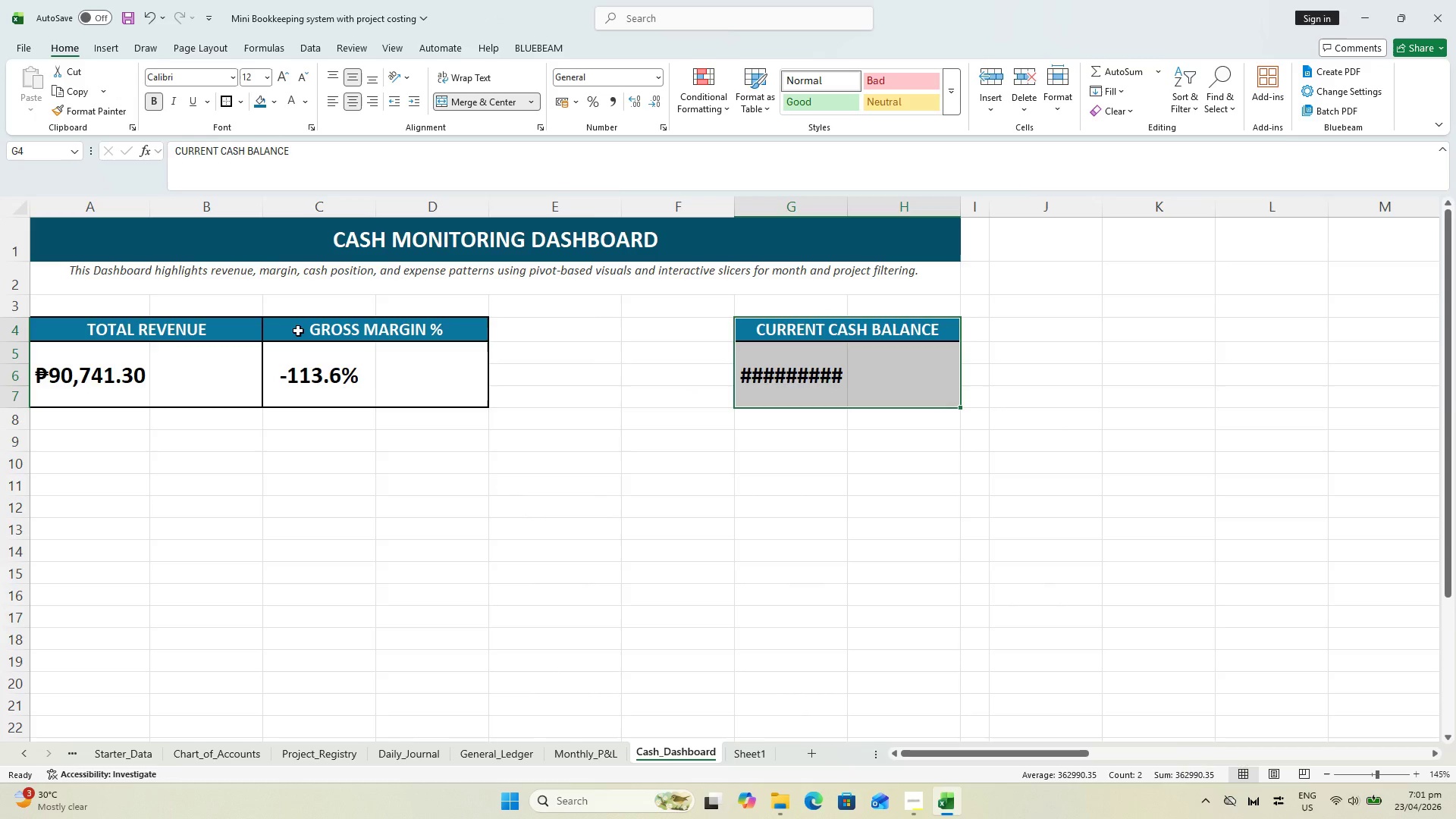 
left_click_drag(start_coordinate=[298, 331], to_coordinate=[451, 390])
 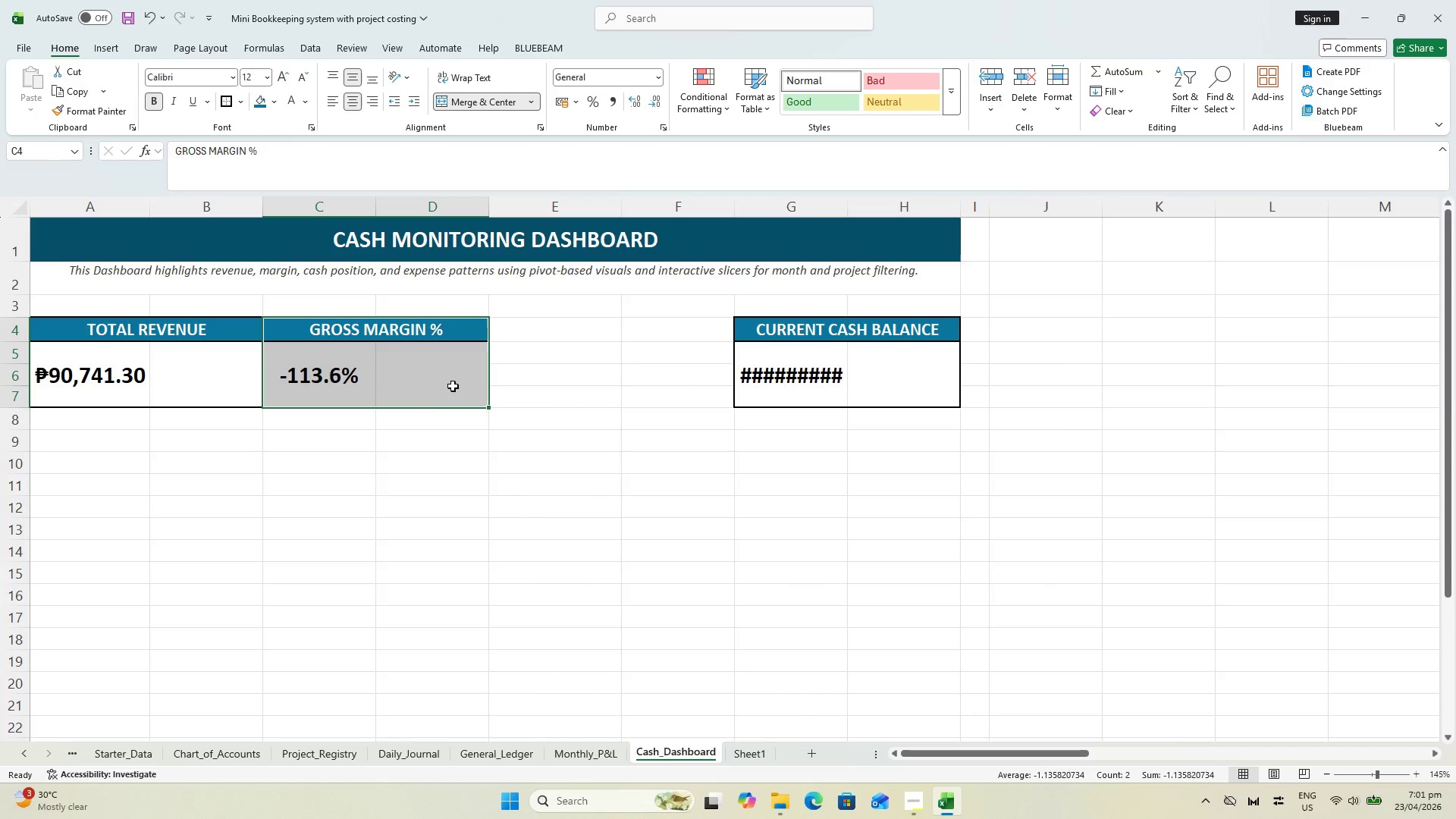 
key(Control+X)
 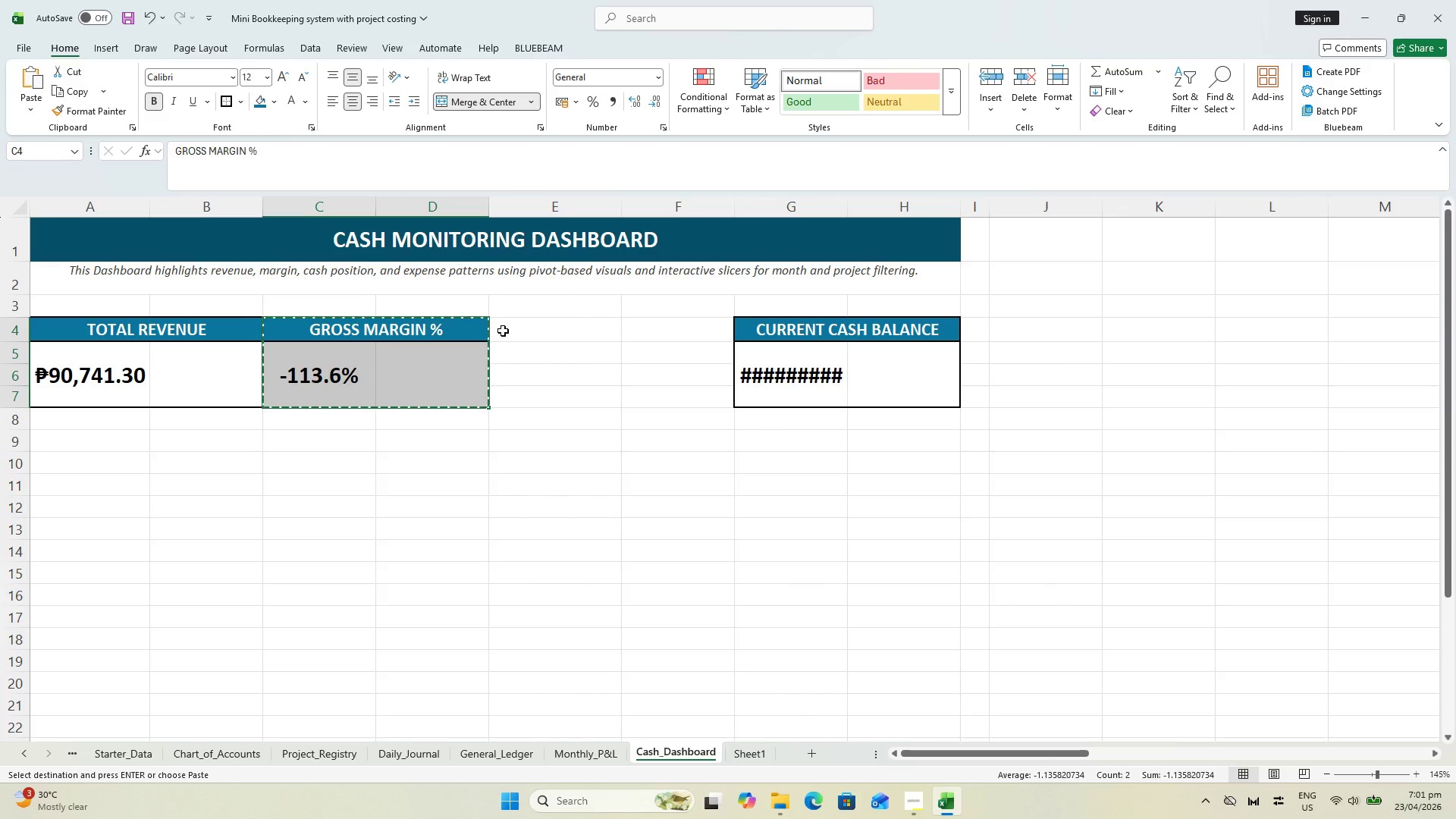 
left_click([455, 331])
 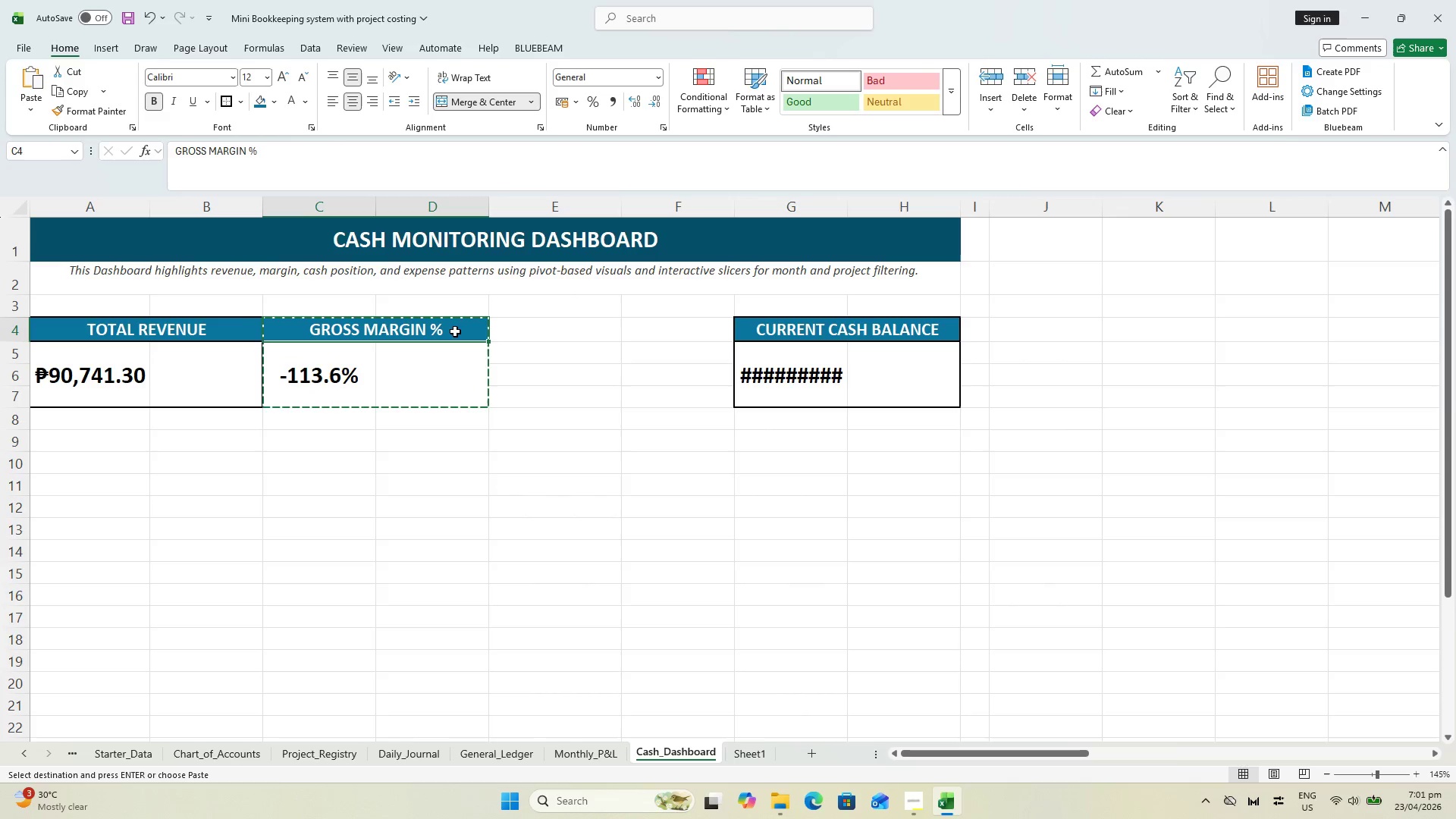 
key(Control+V)
 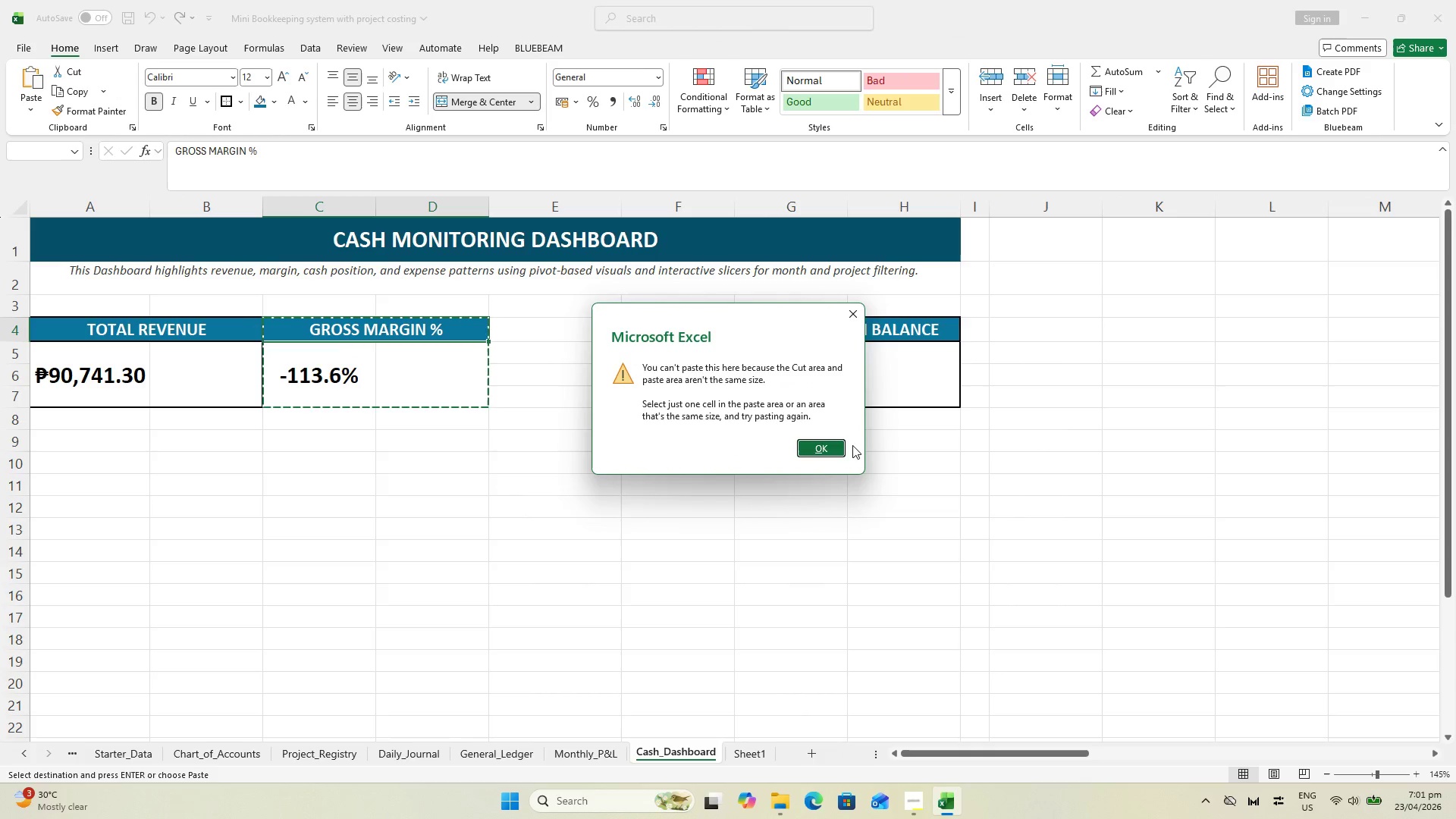 
left_click_drag(start_coordinate=[829, 444], to_coordinate=[825, 444])
 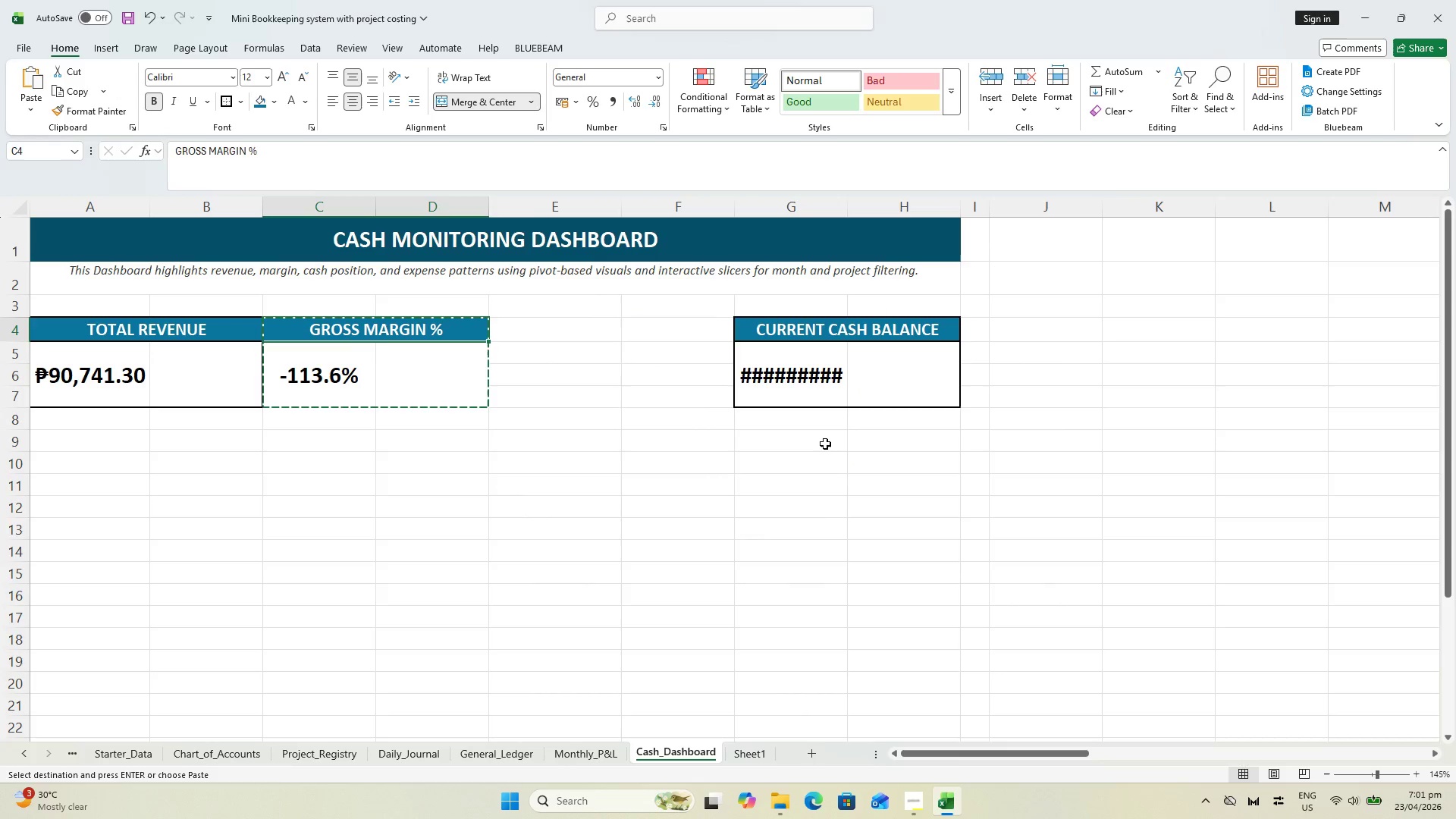 
double_click([825, 444])
 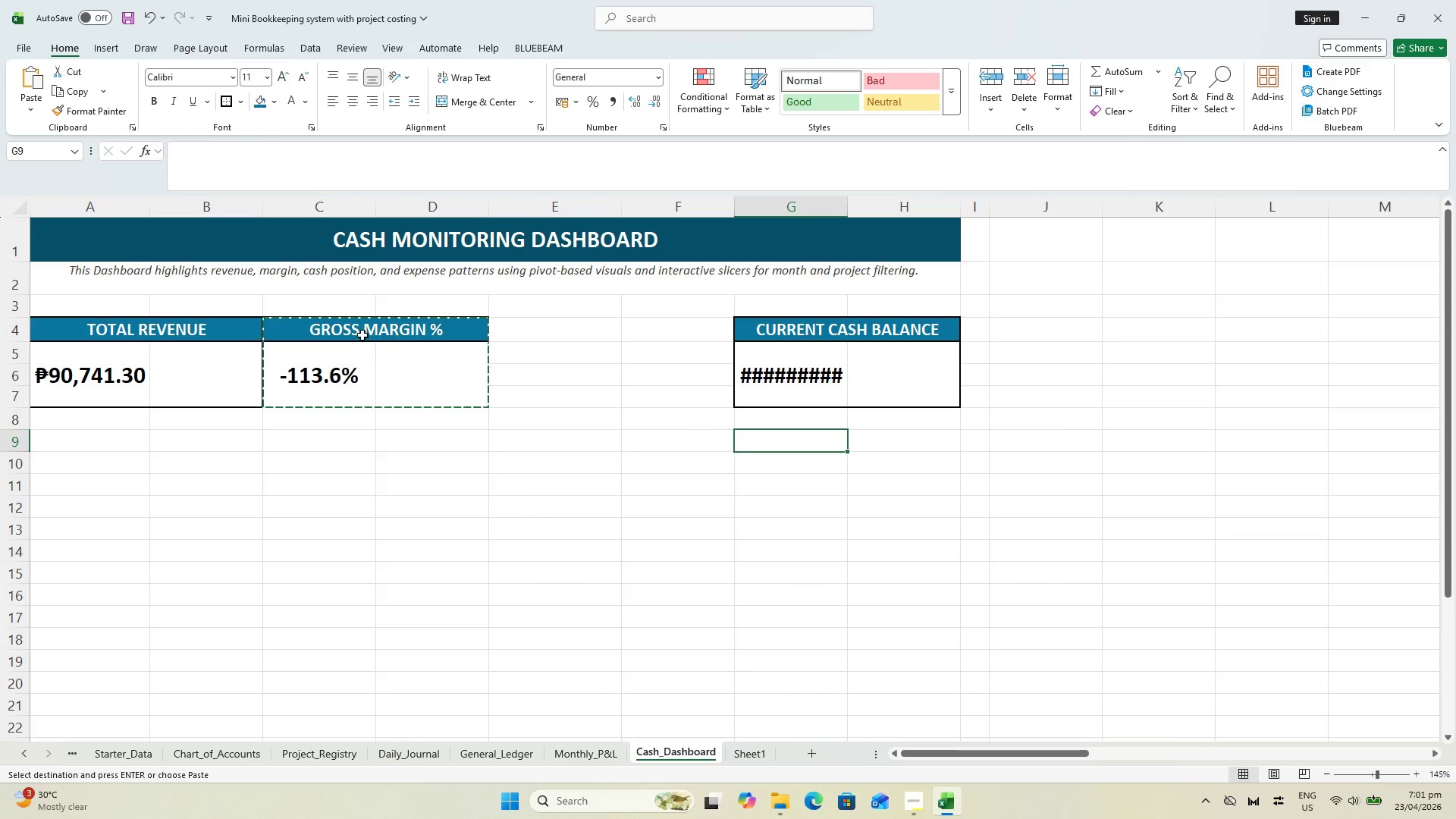 
left_click_drag(start_coordinate=[340, 328], to_coordinate=[404, 378])
 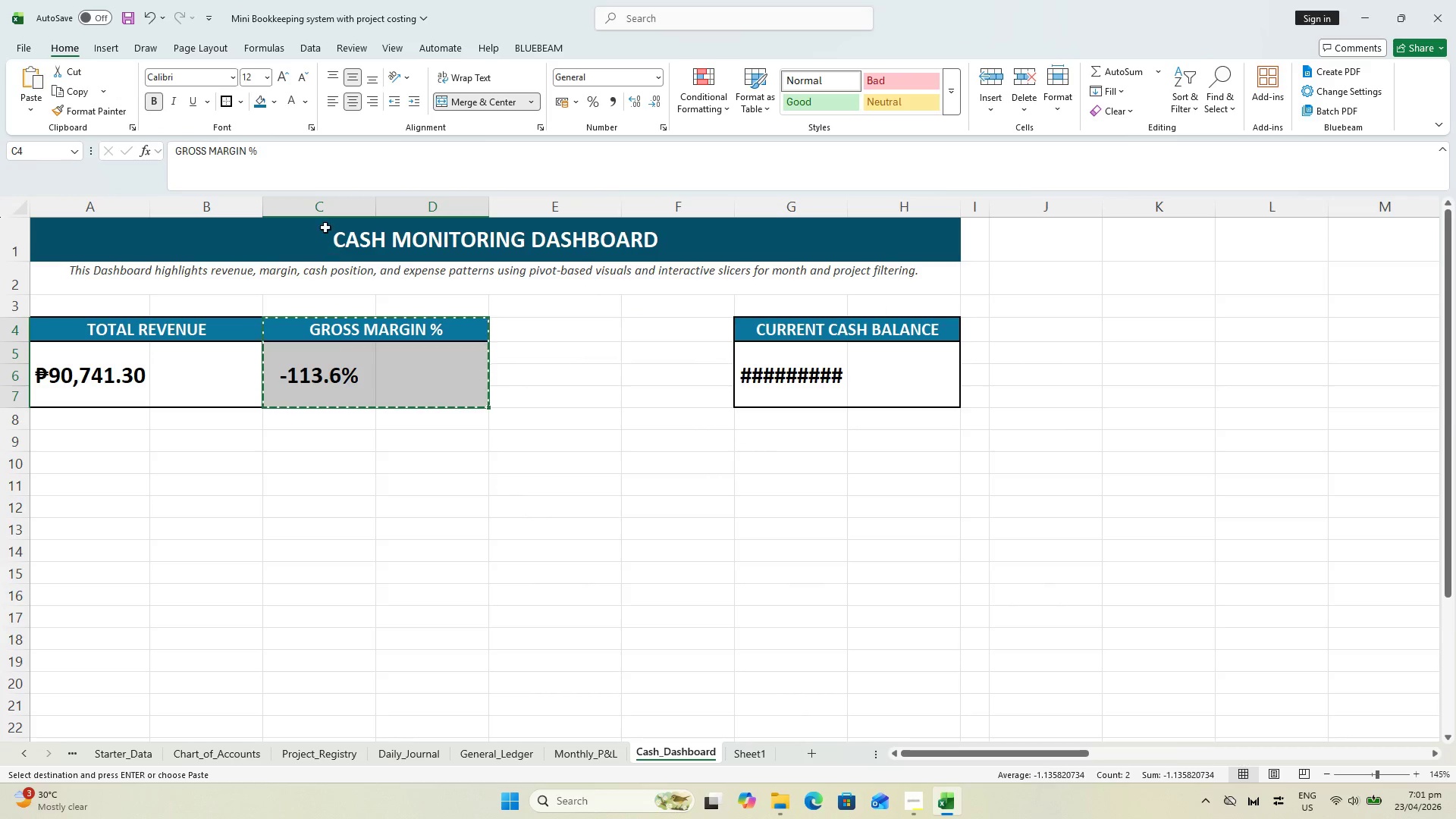 
left_click([323, 219])
 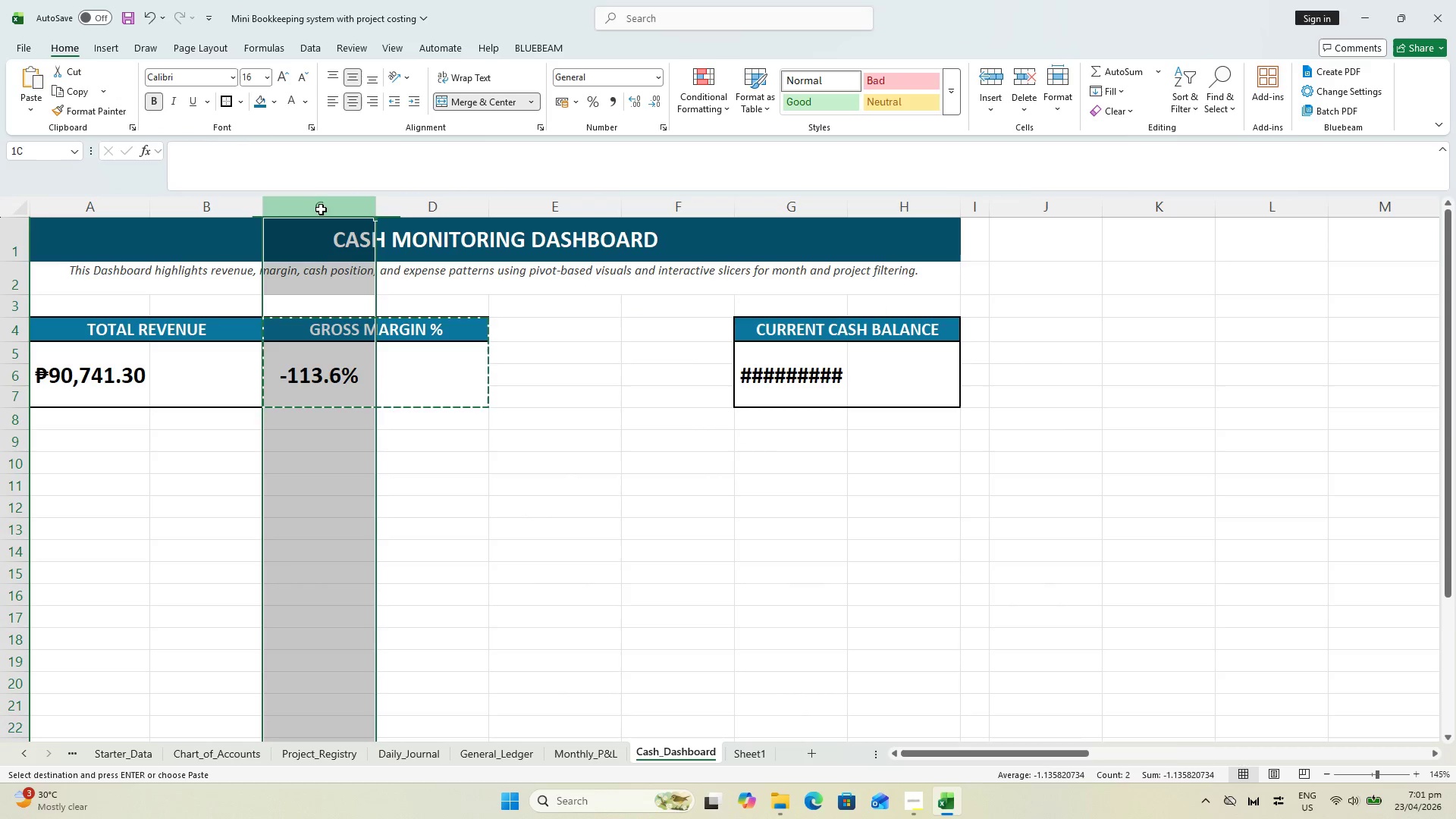 
key(Control+Shift+Equal)
 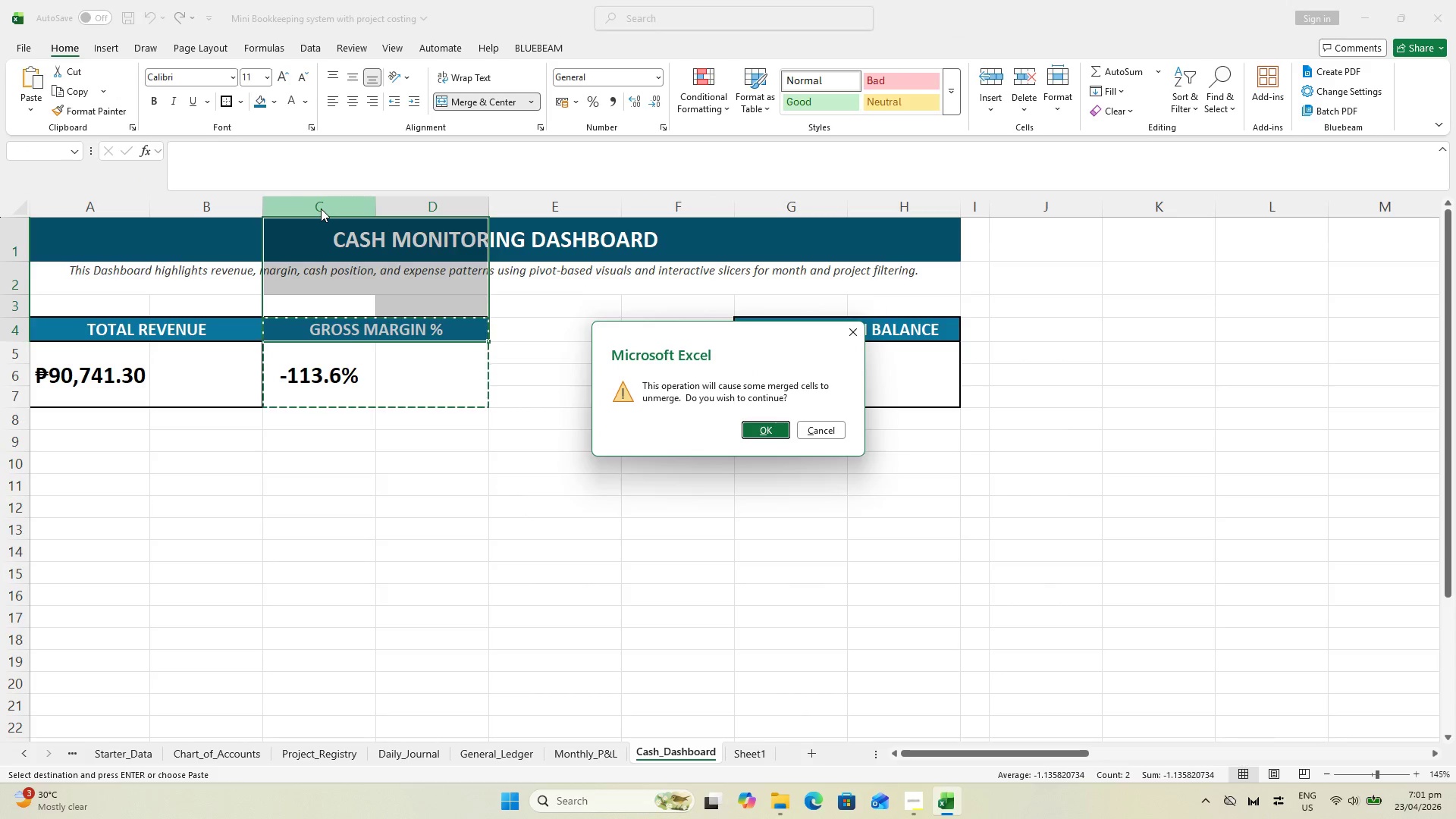 
key(Escape)
 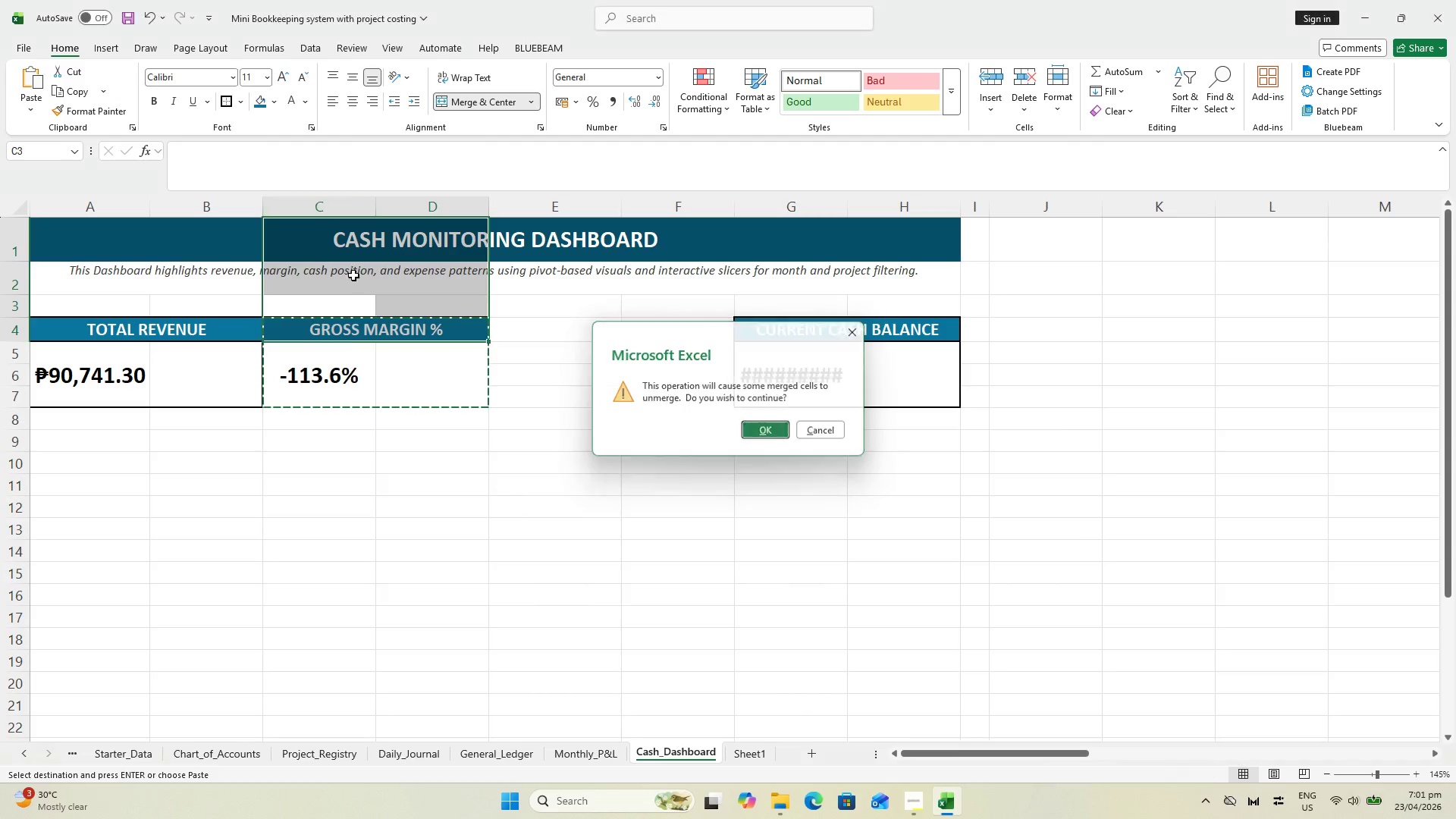 
key(Escape)
 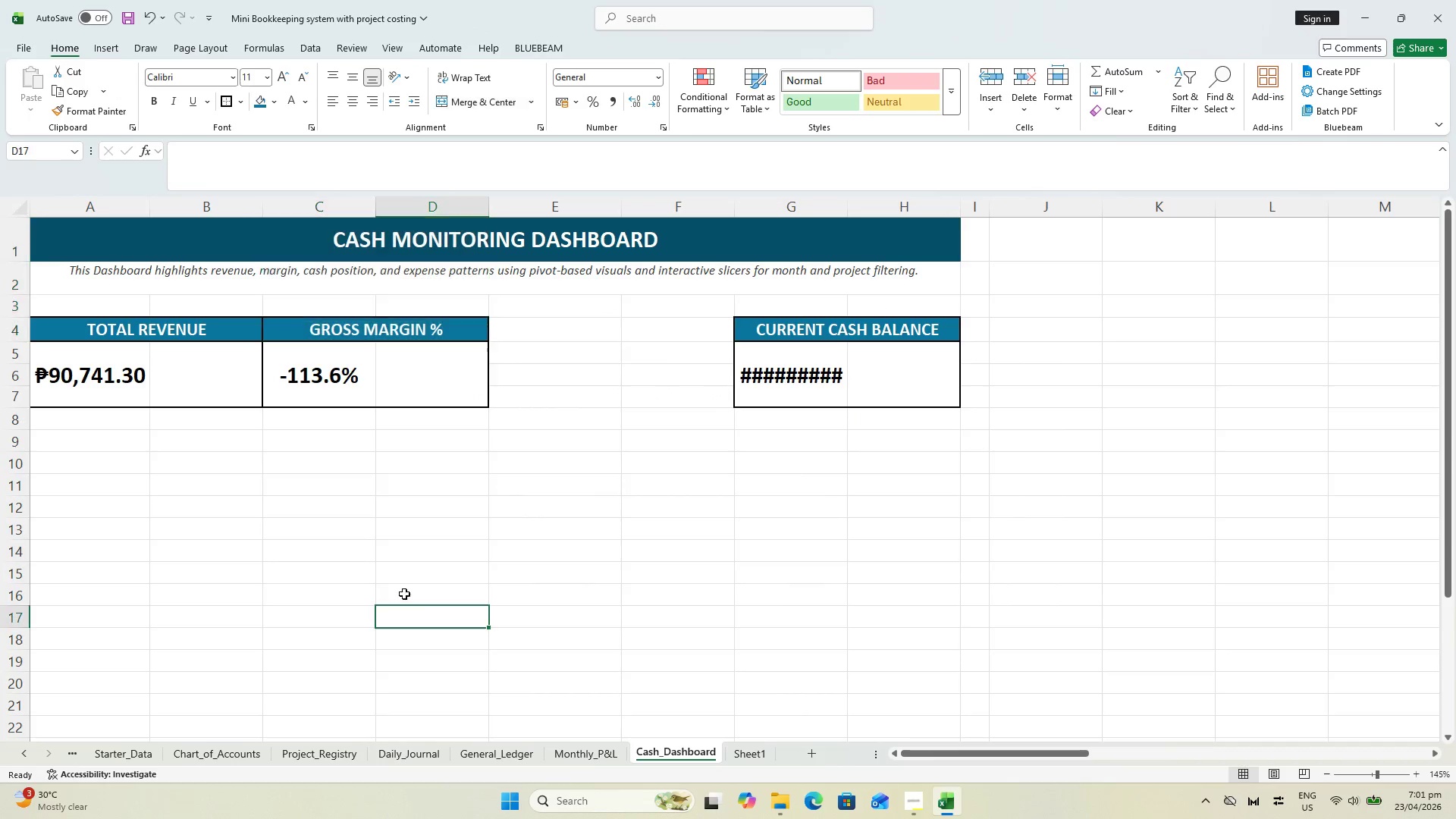 
key(Escape)
 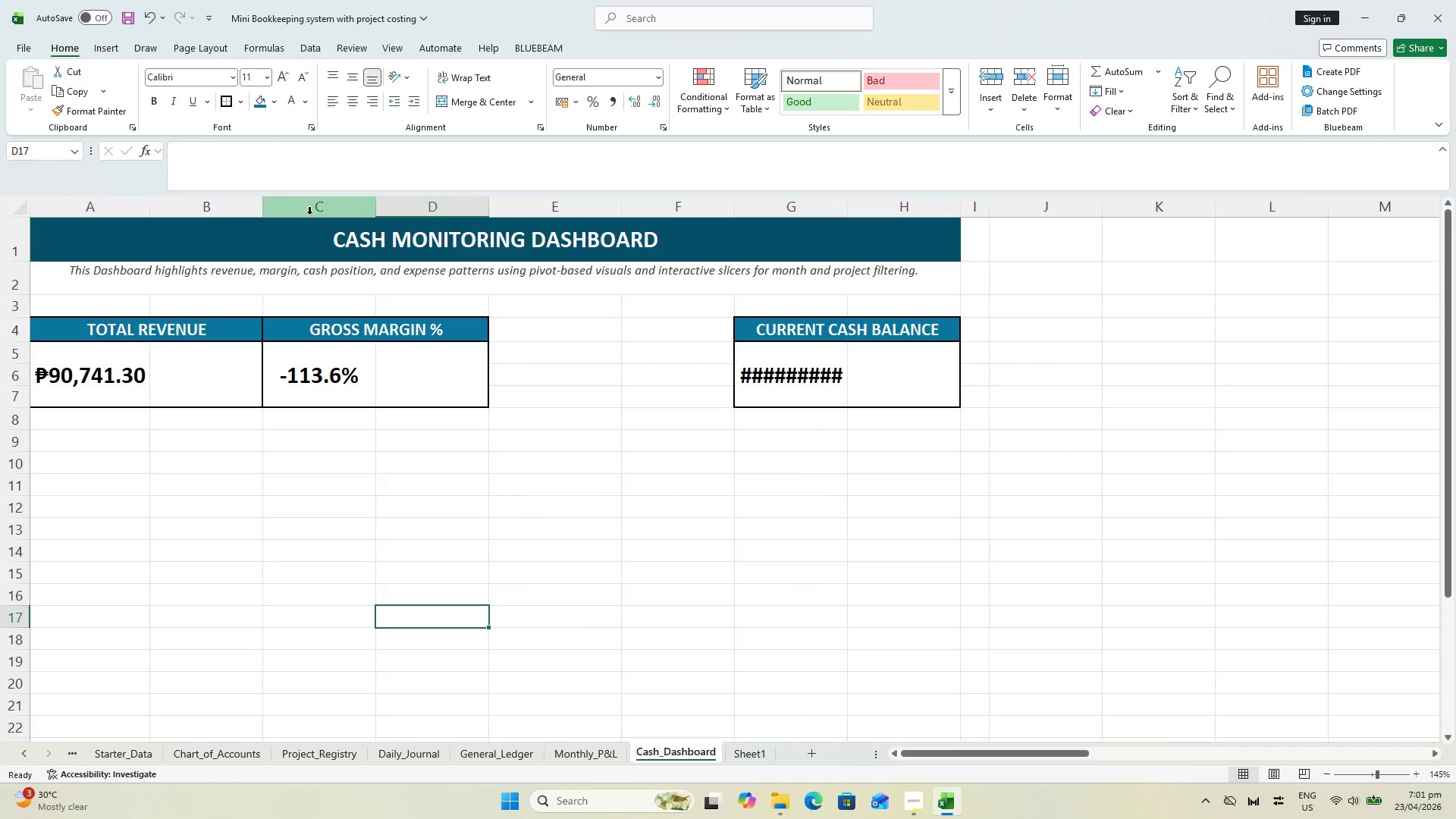 
left_click([308, 209])
 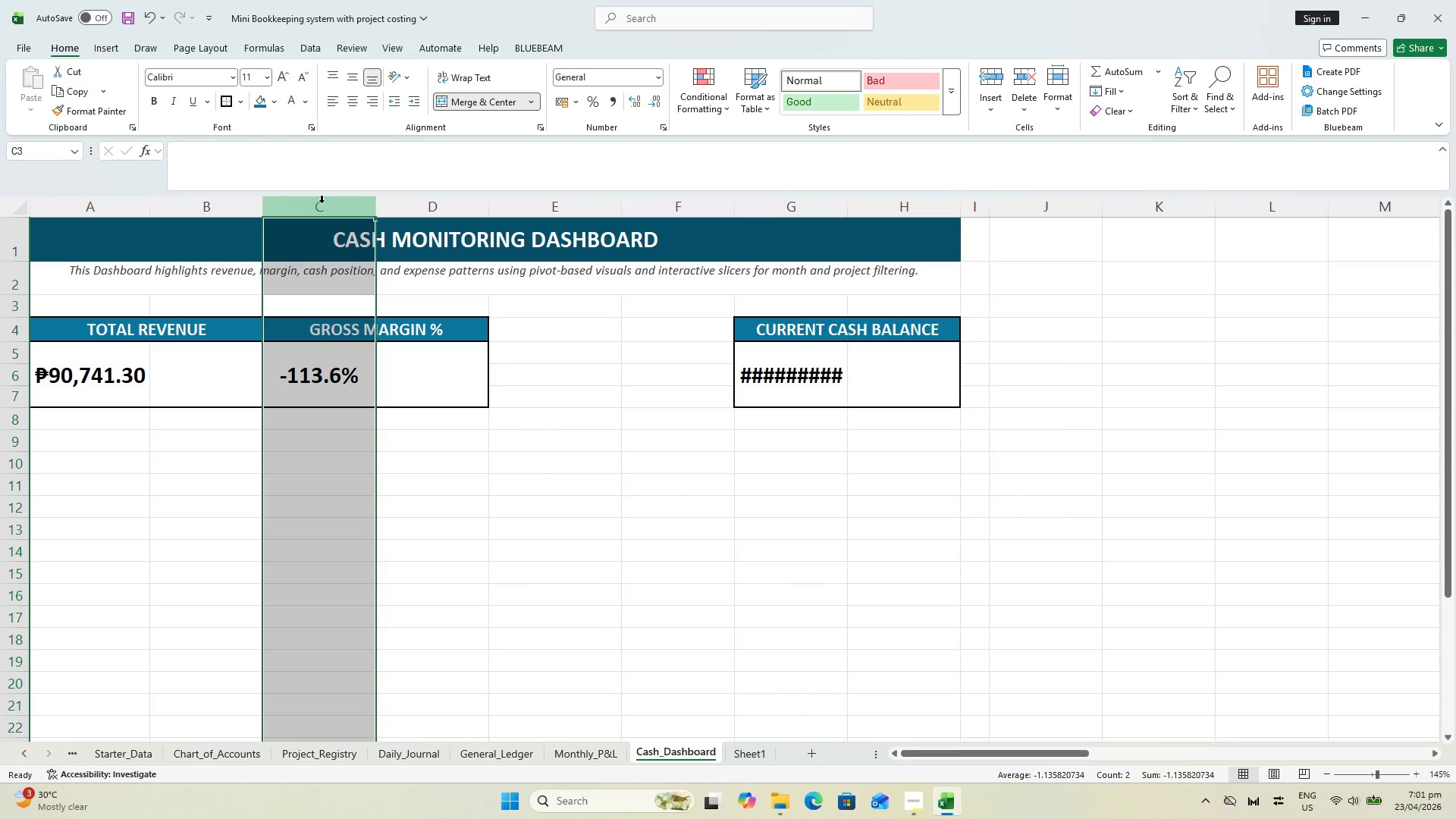 
key(Control+Shift+Equal)
 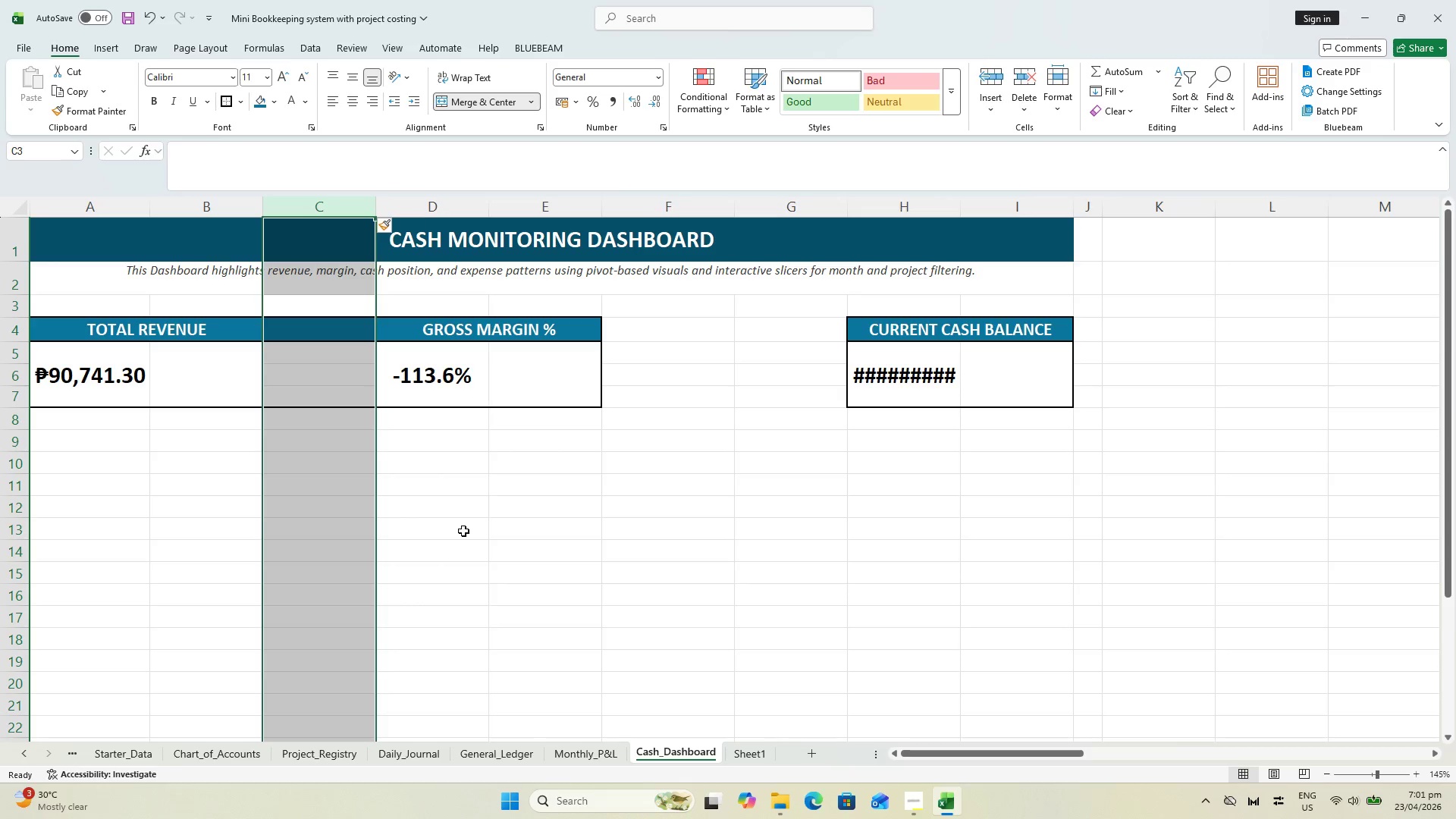 
left_click_drag(start_coordinate=[457, 554], to_coordinate=[462, 552])
 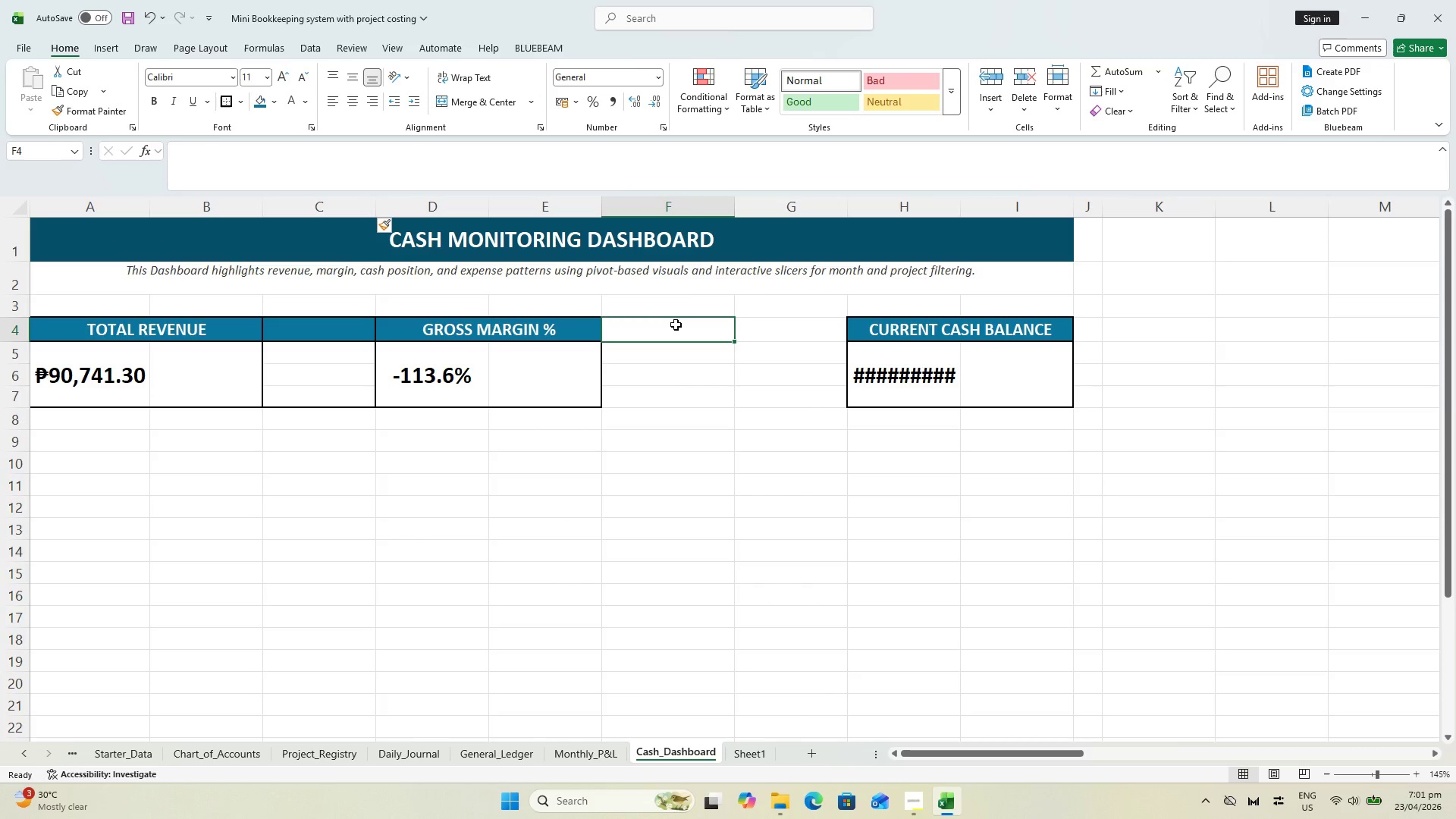 
left_click([690, 215])
 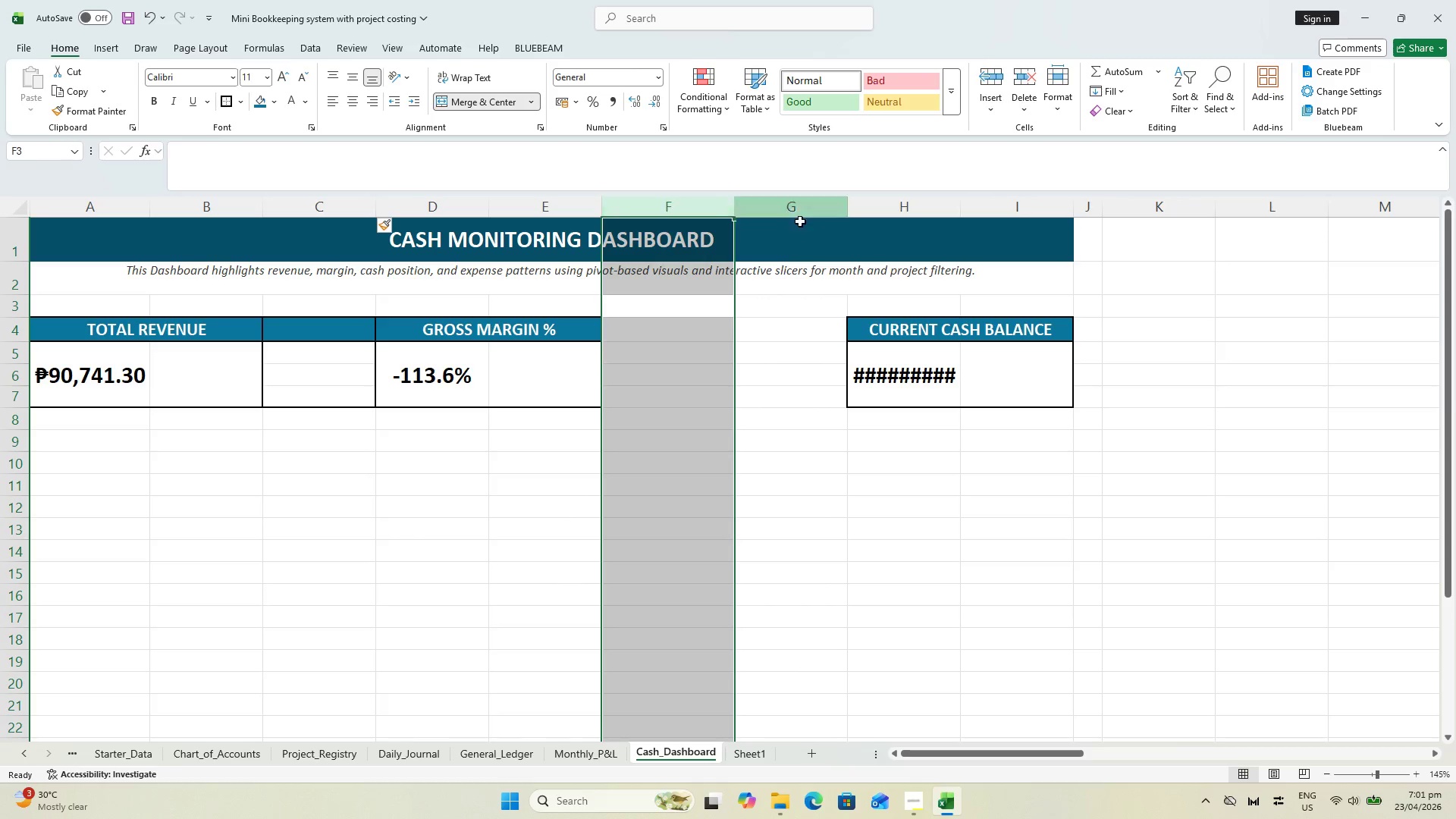 
key(Control+Minus)
 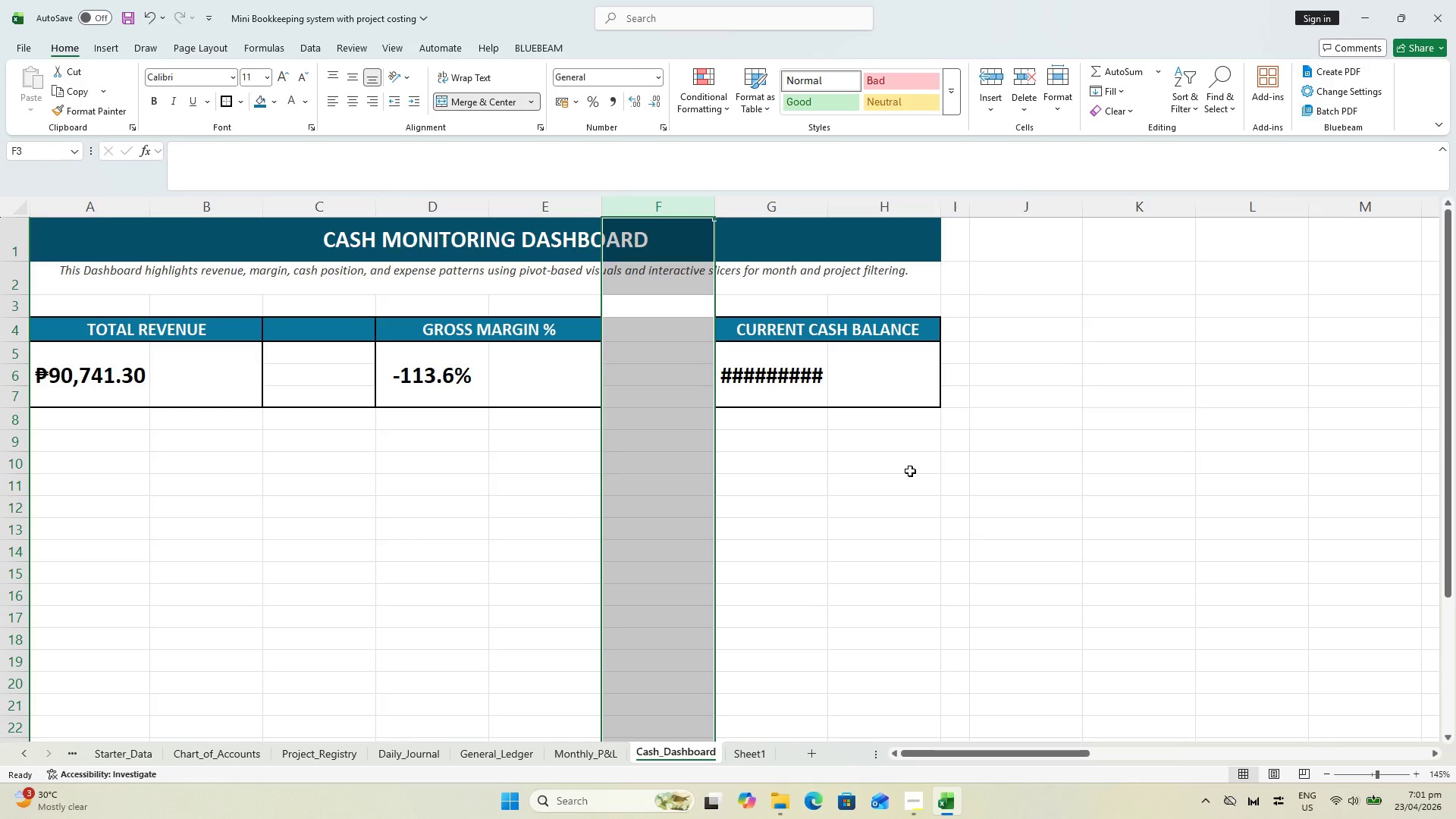 
left_click_drag(start_coordinate=[923, 551], to_coordinate=[934, 538])
 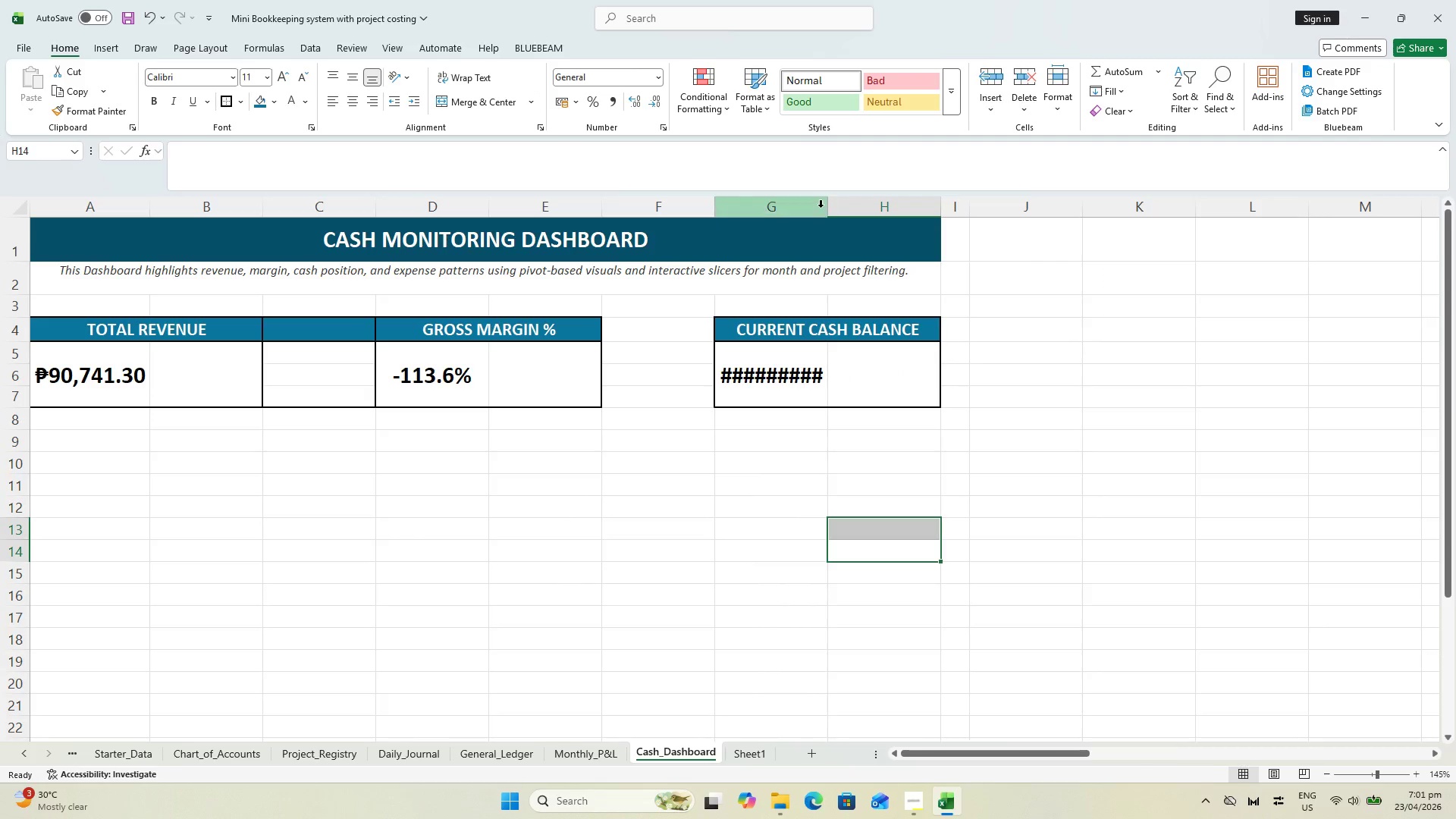 
double_click([821, 207])
 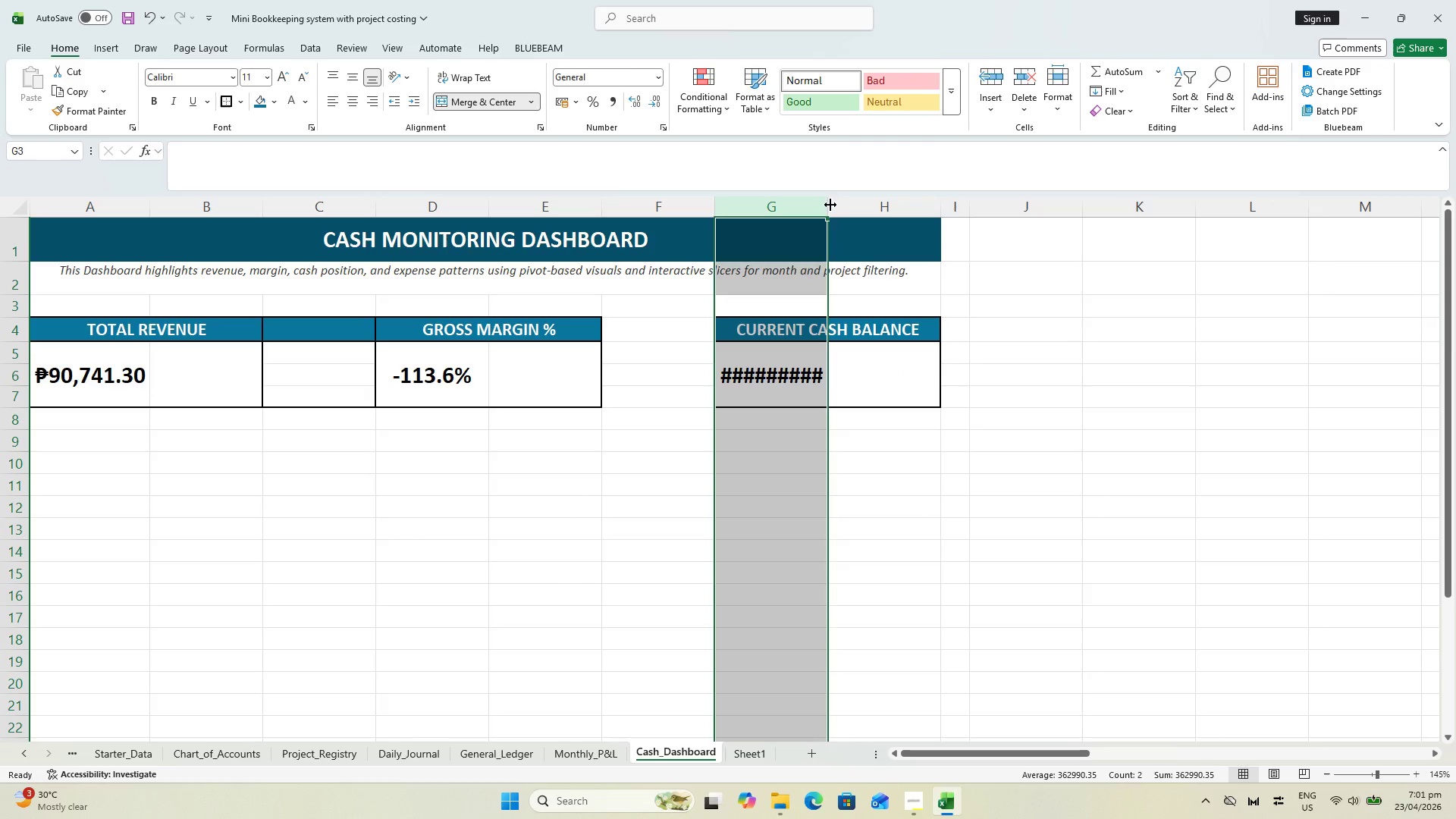 
double_click([830, 205])
 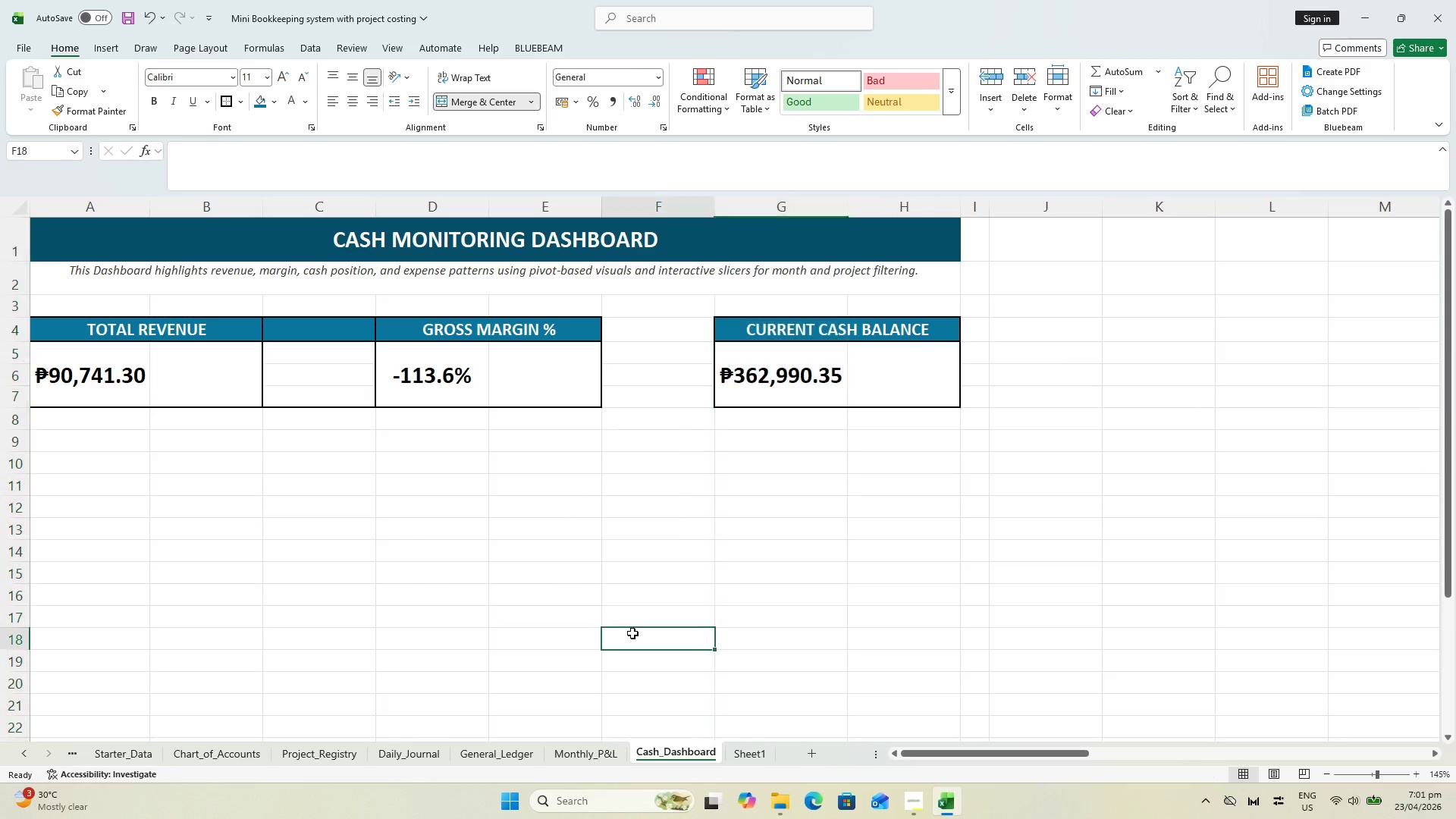 
triple_click([632, 633])
 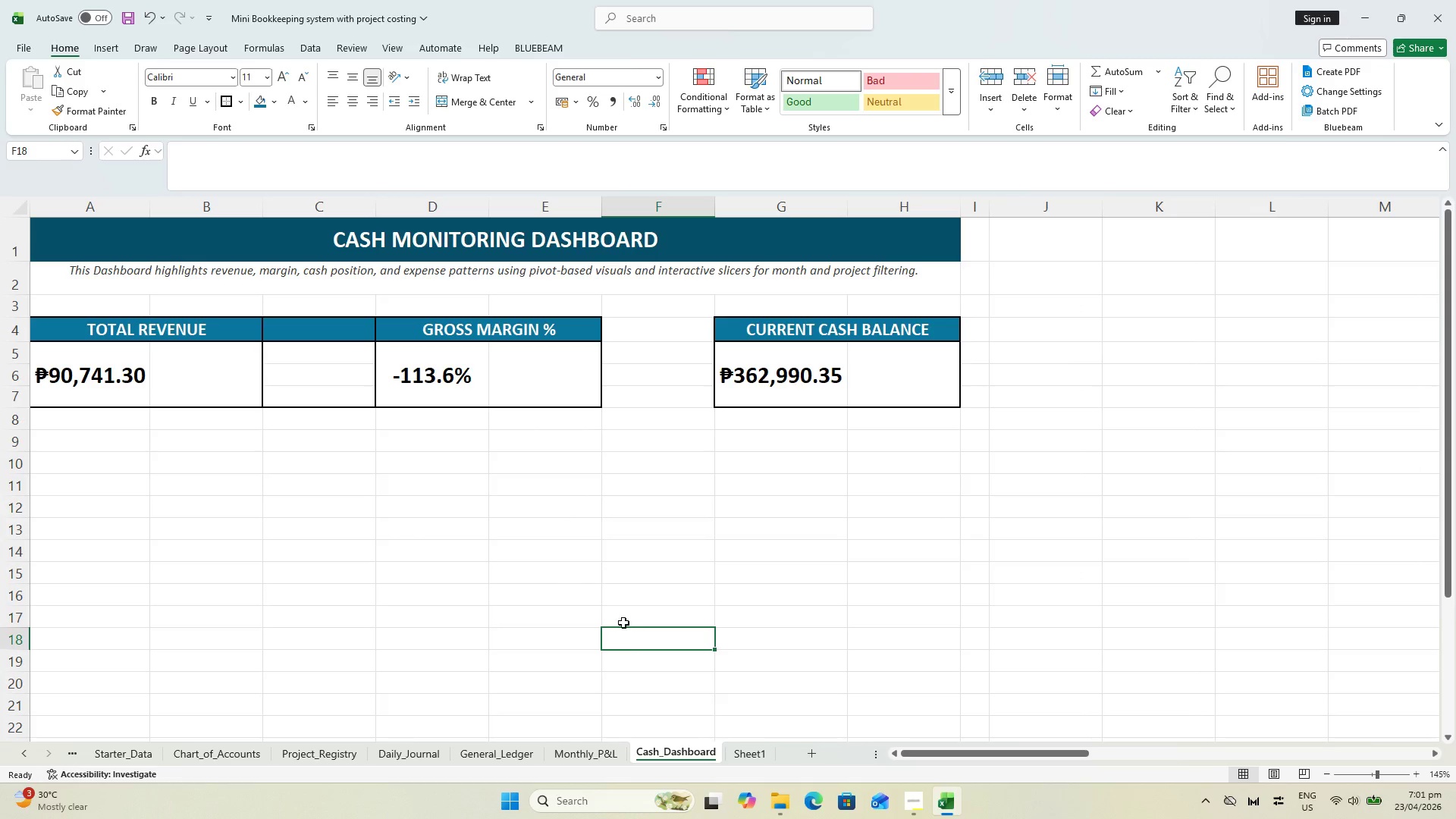 
key(Control+S)
 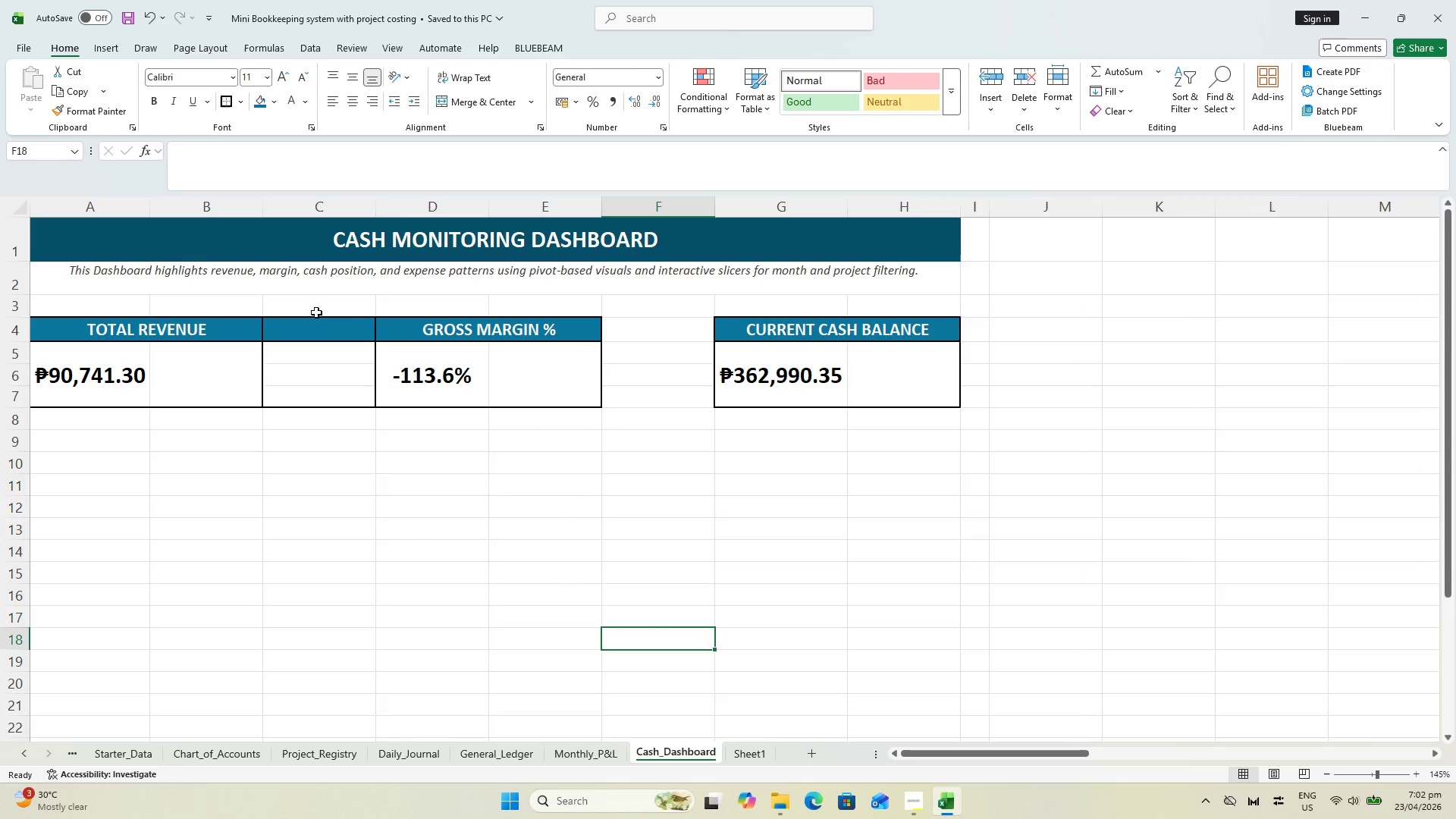 
left_click_drag(start_coordinate=[325, 325], to_coordinate=[337, 403])
 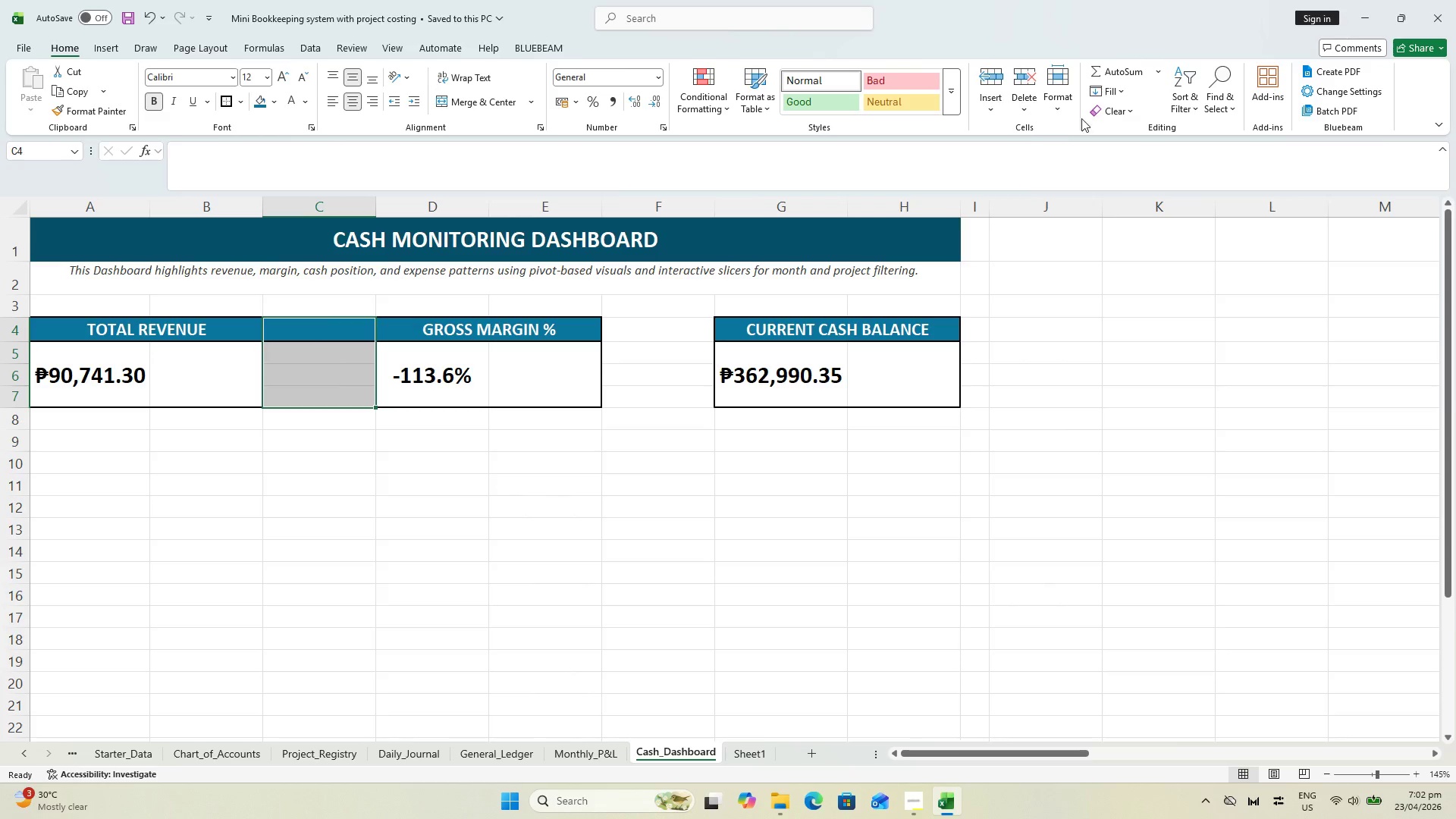 
left_click([1103, 105])
 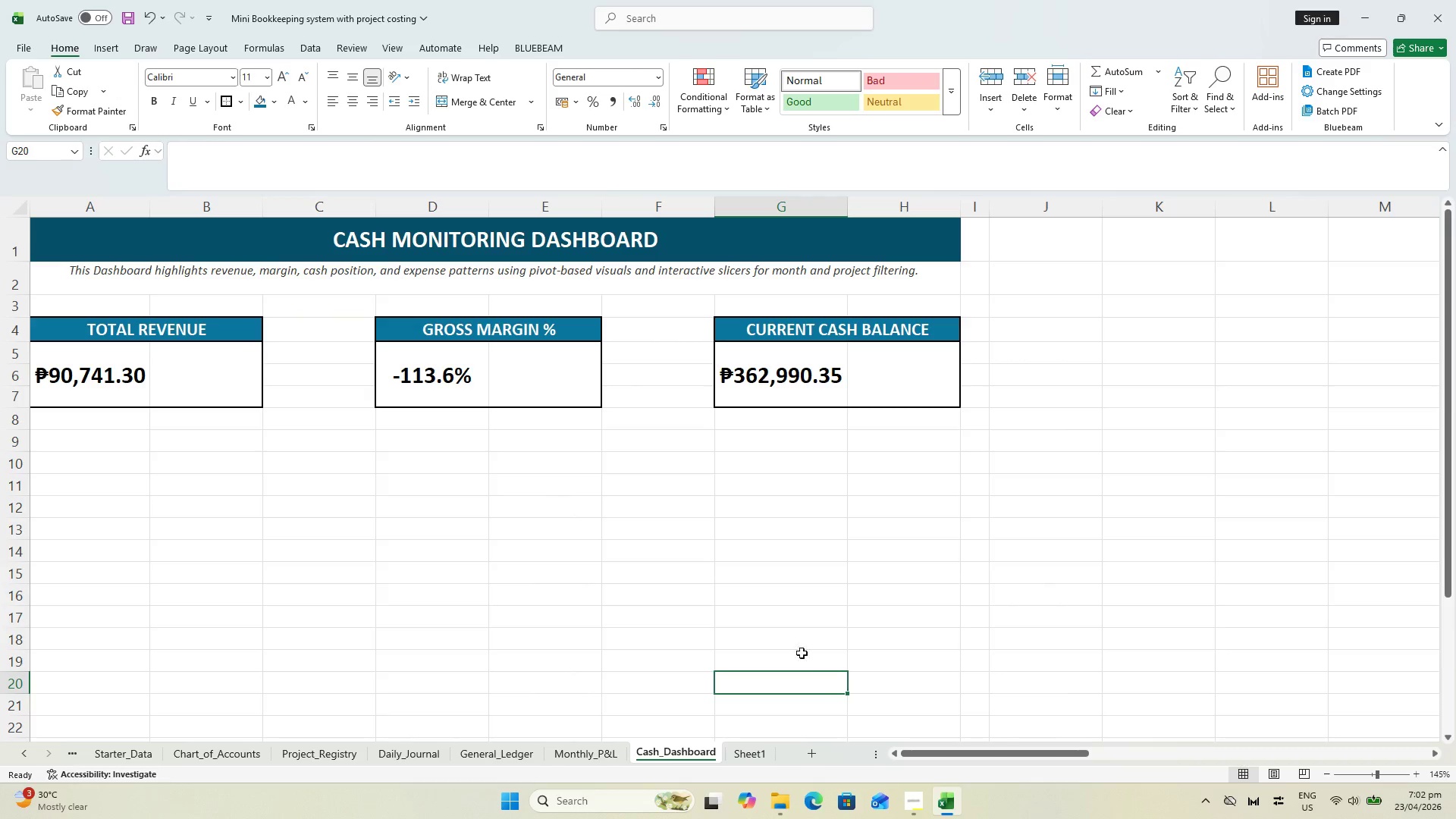 
key(Control+S)
 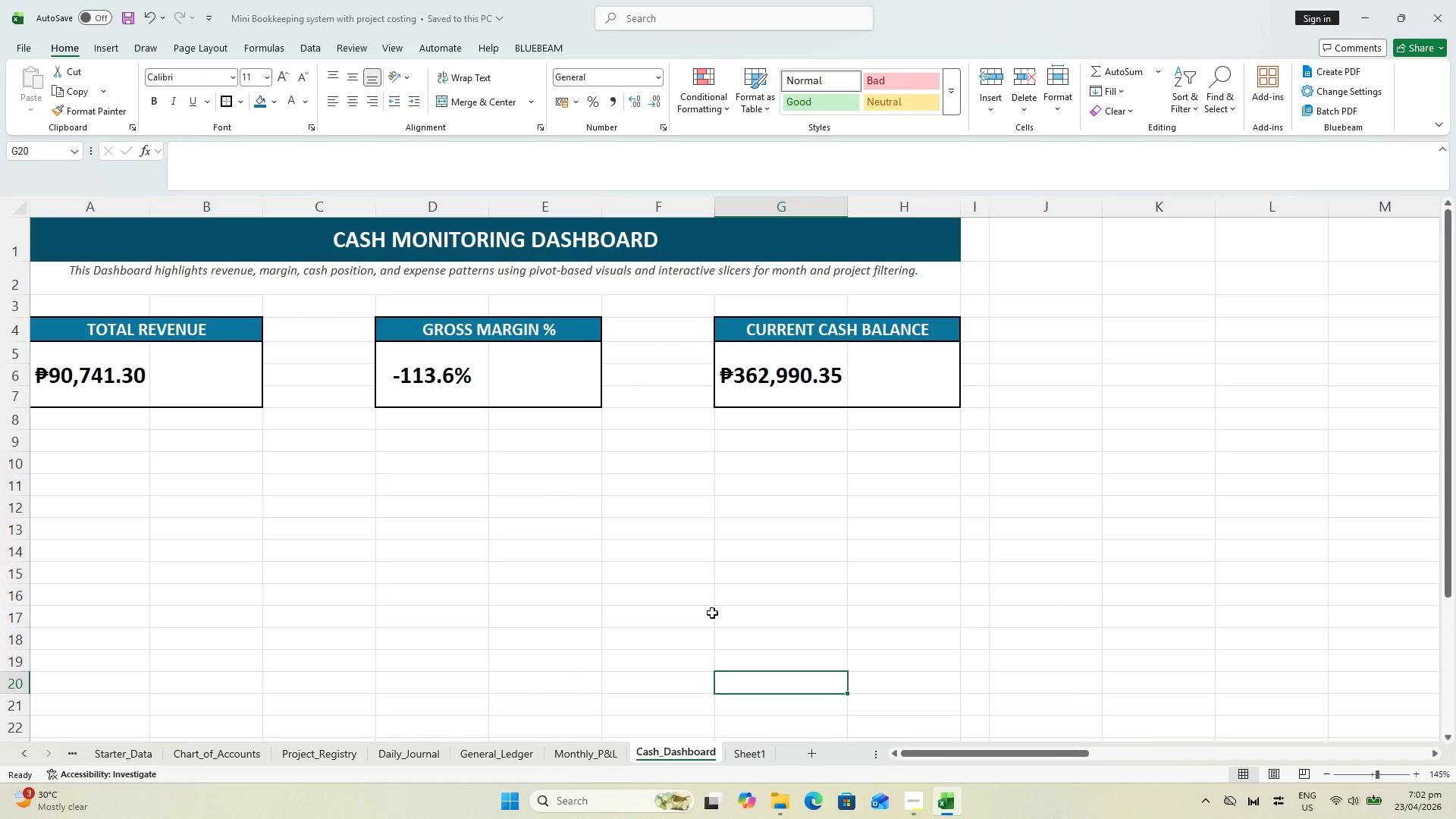 
key(Control+S)
 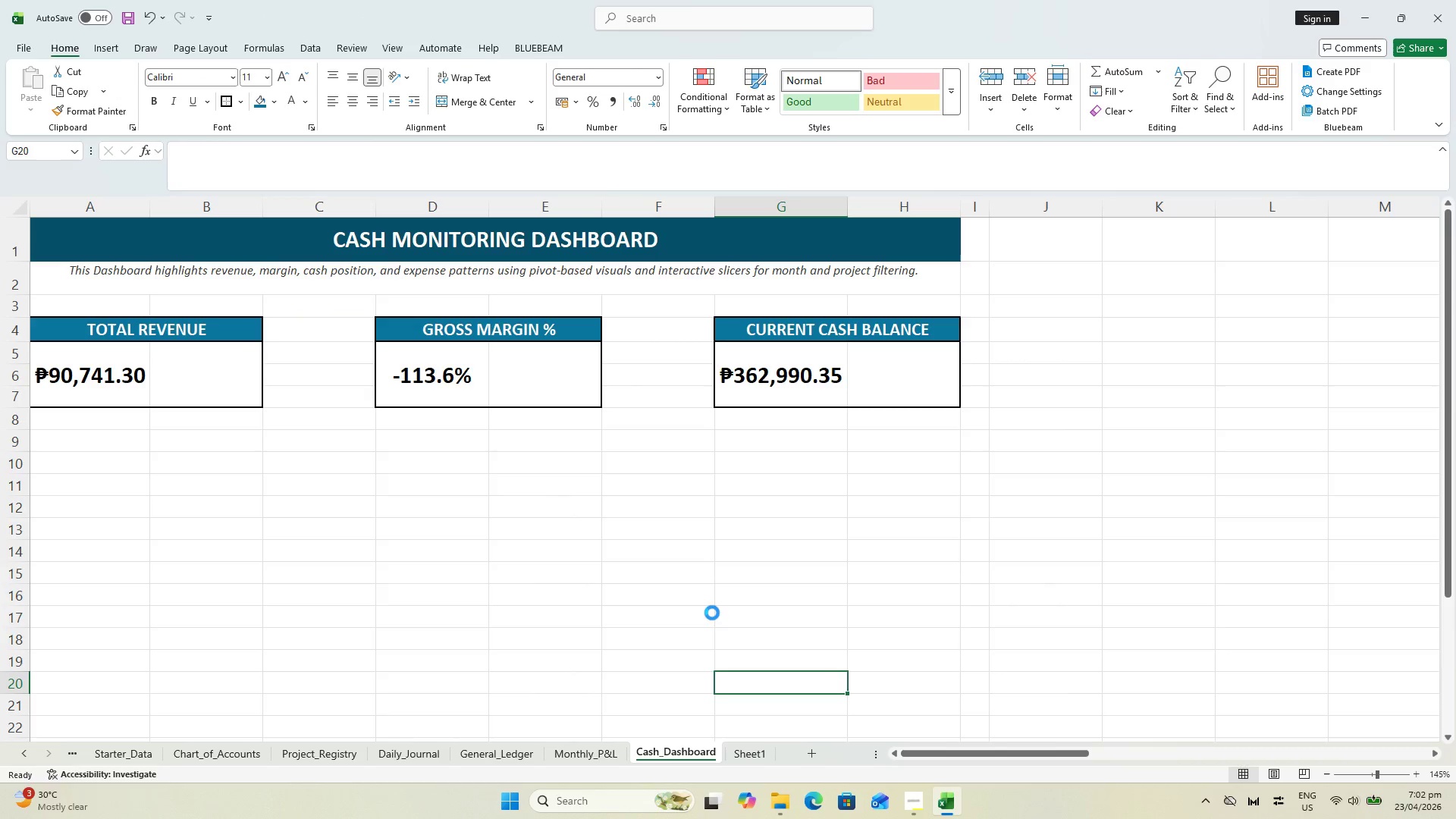 
key(Control+S)
 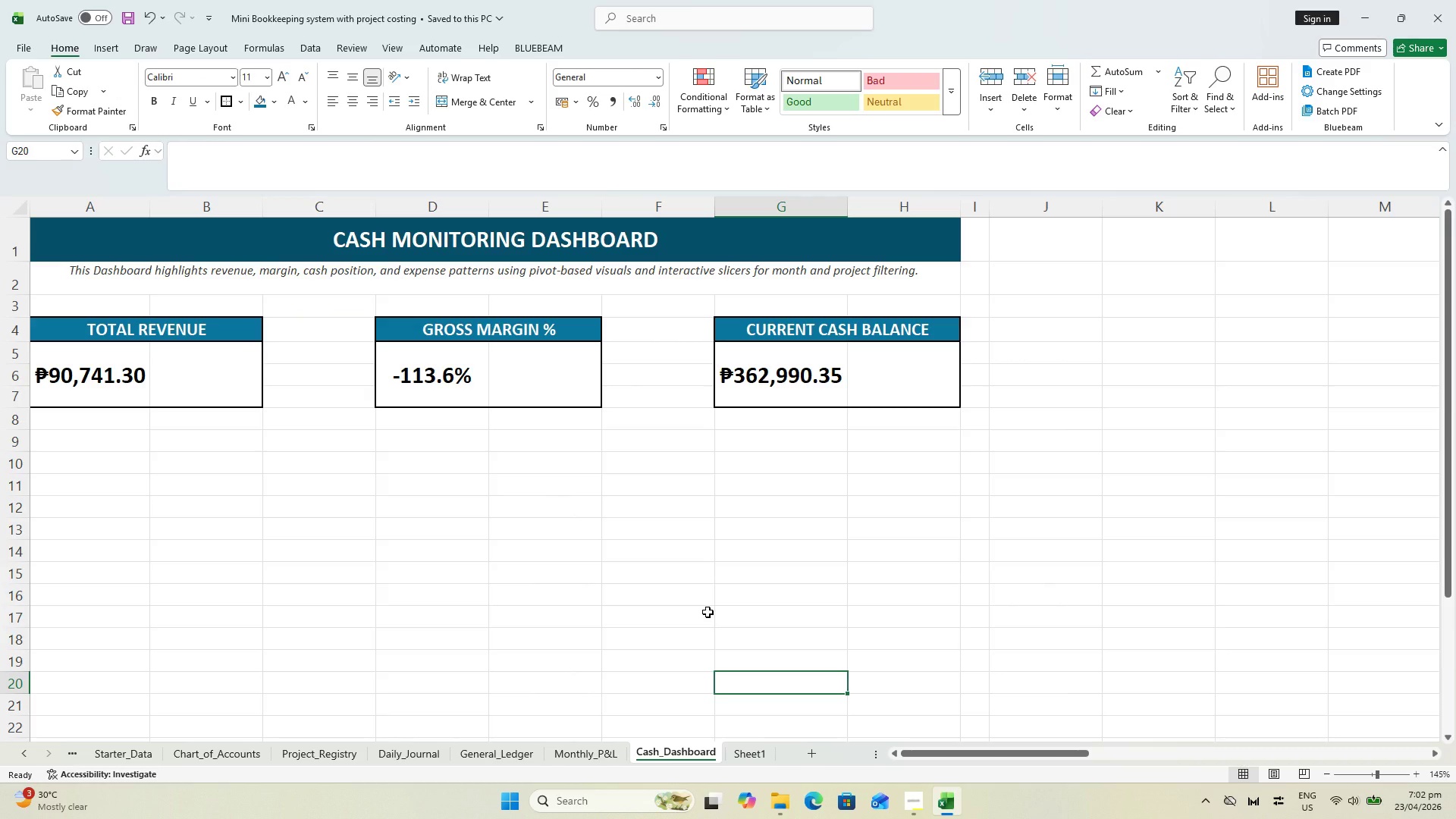 
wait(10.62)
 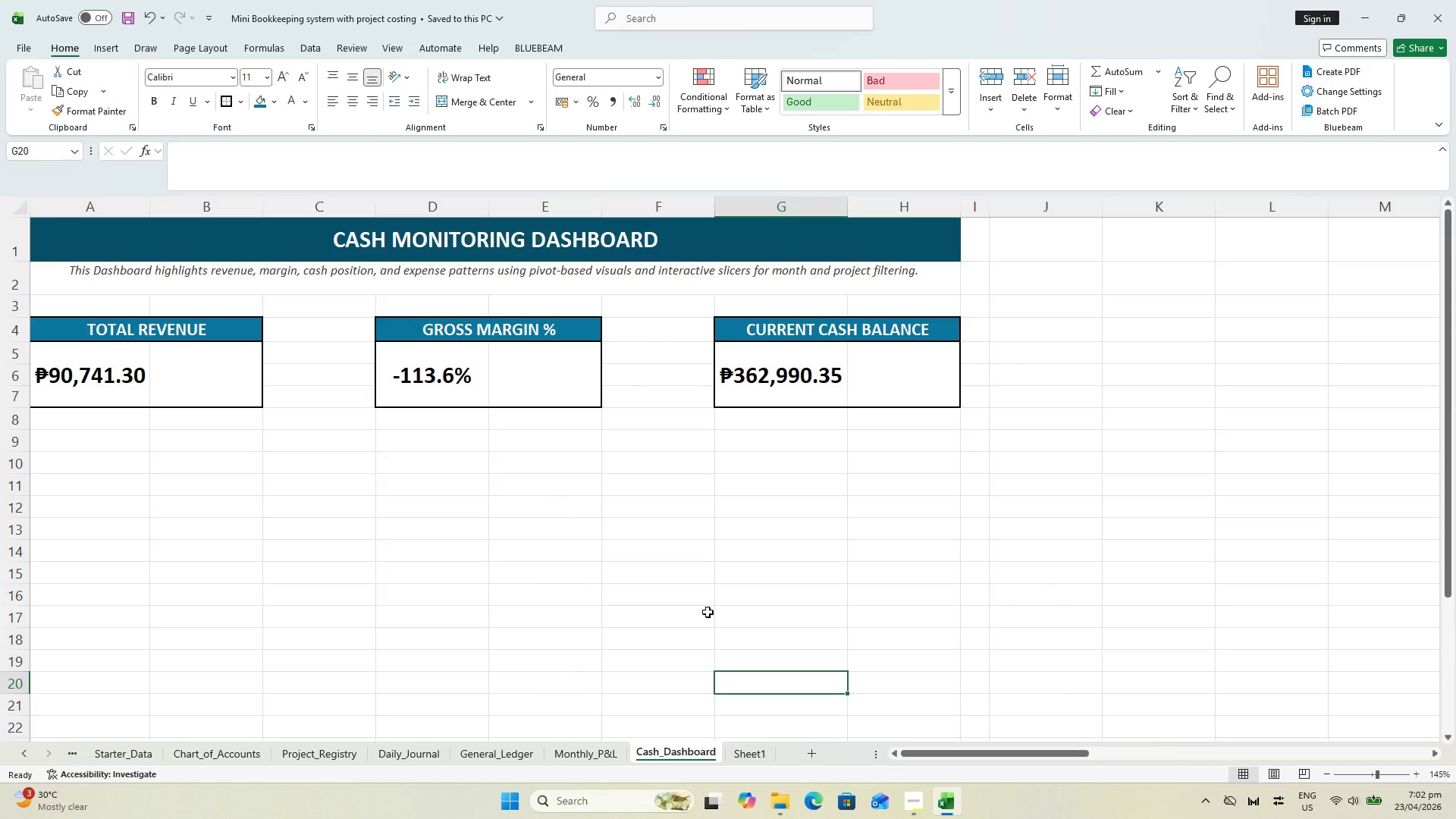 
key(Control+ControlLeft)
 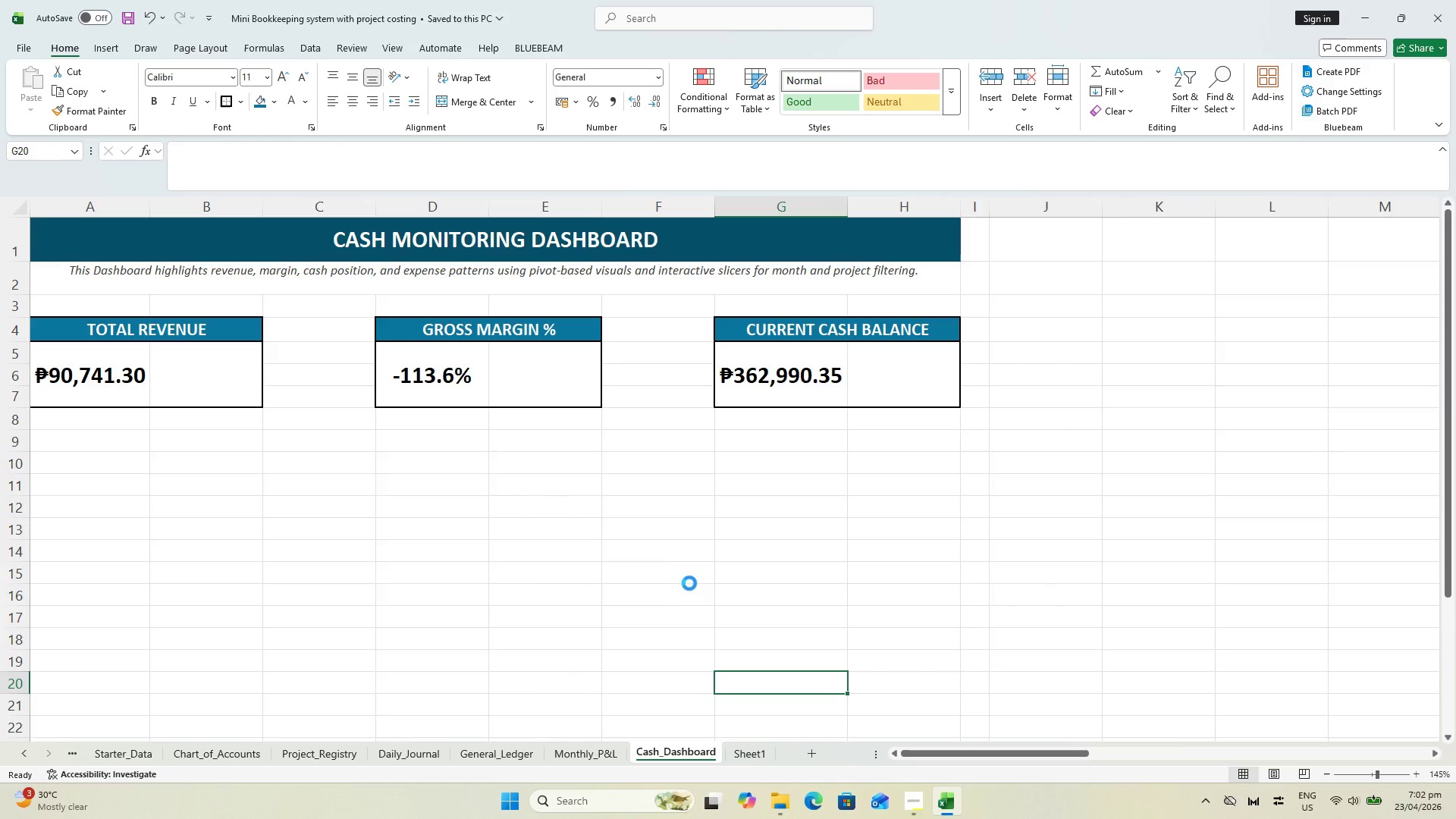 
key(Control+S)
 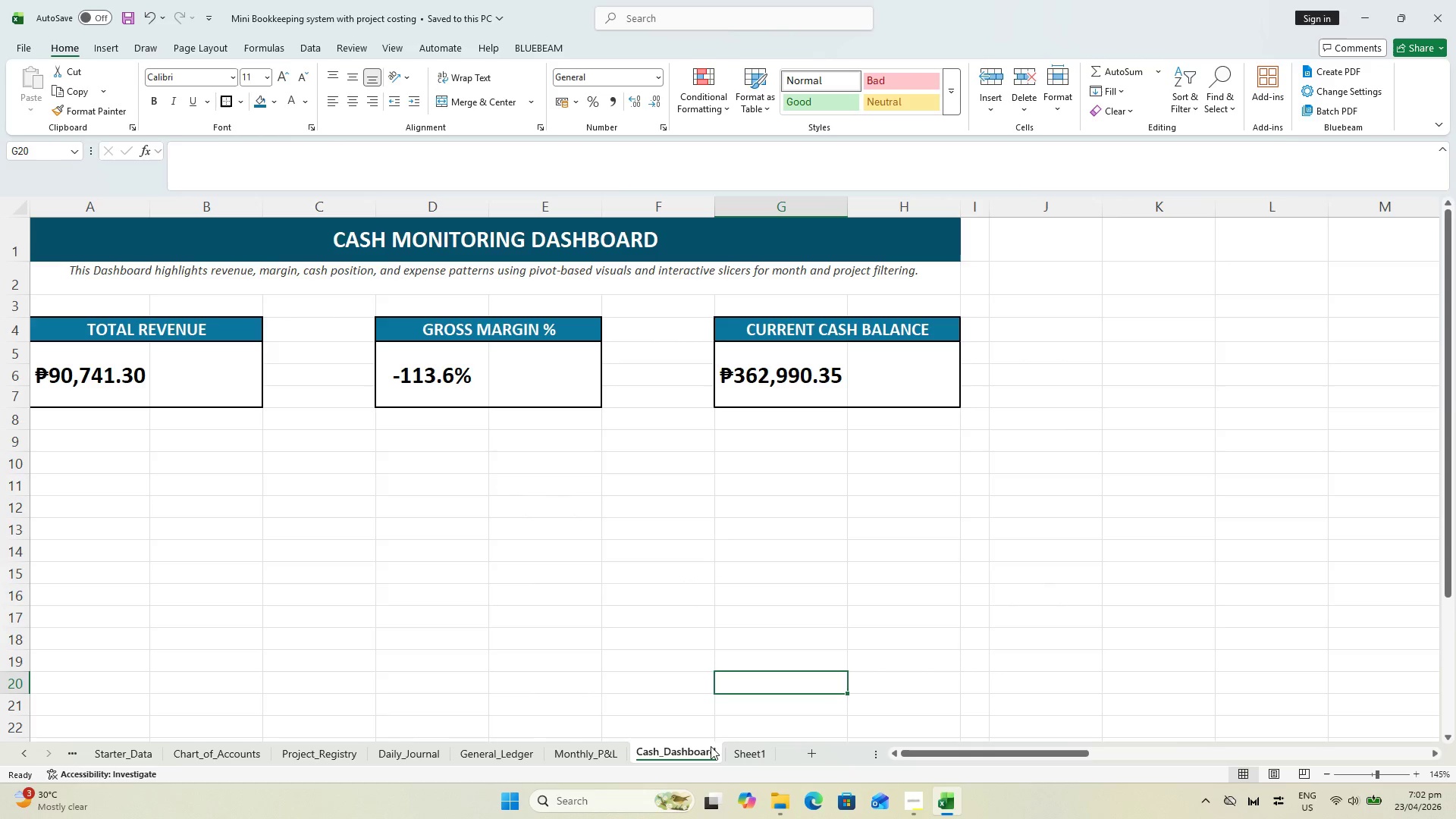 
wait(11.25)
 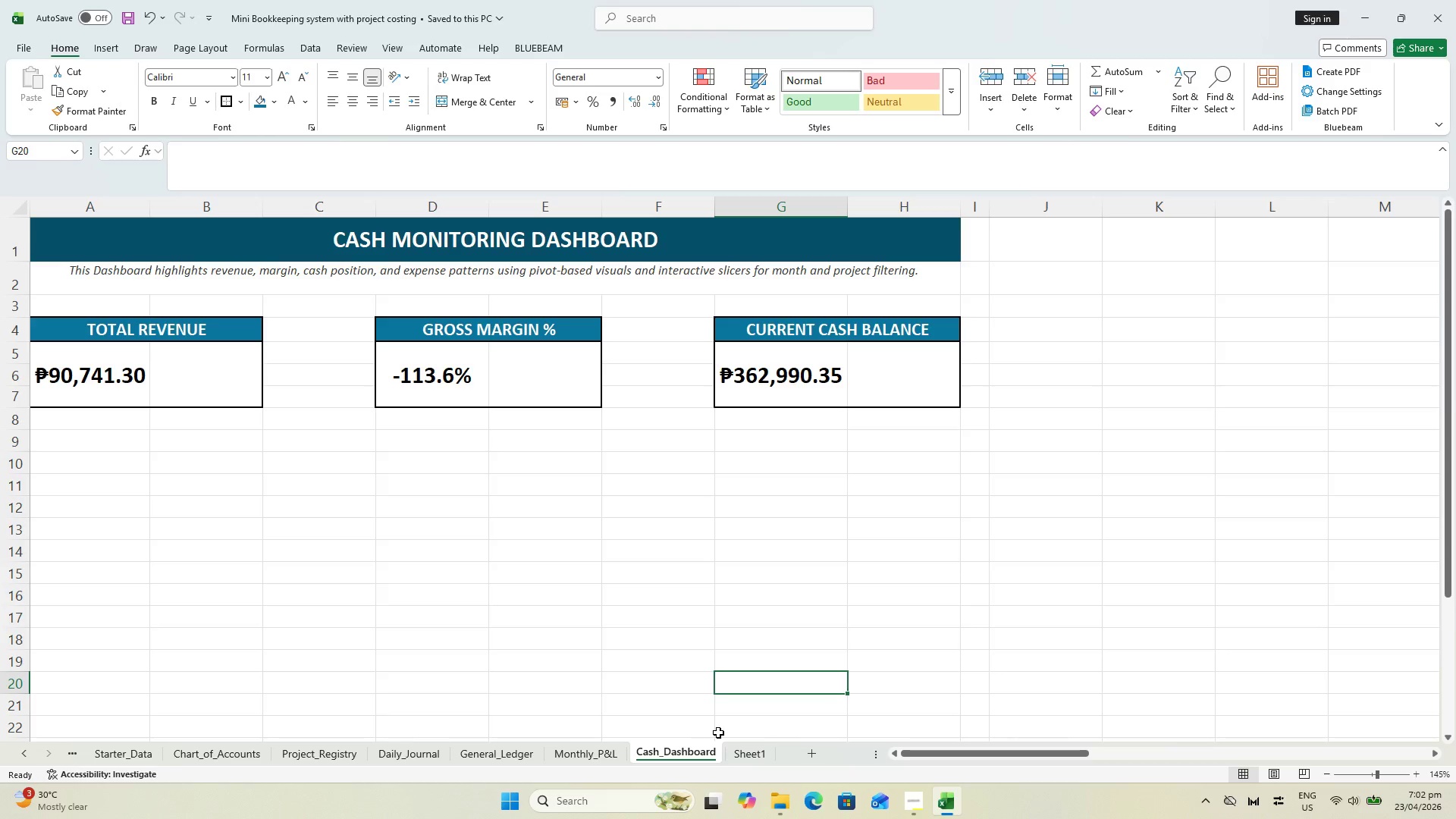 
key(Control+S)
 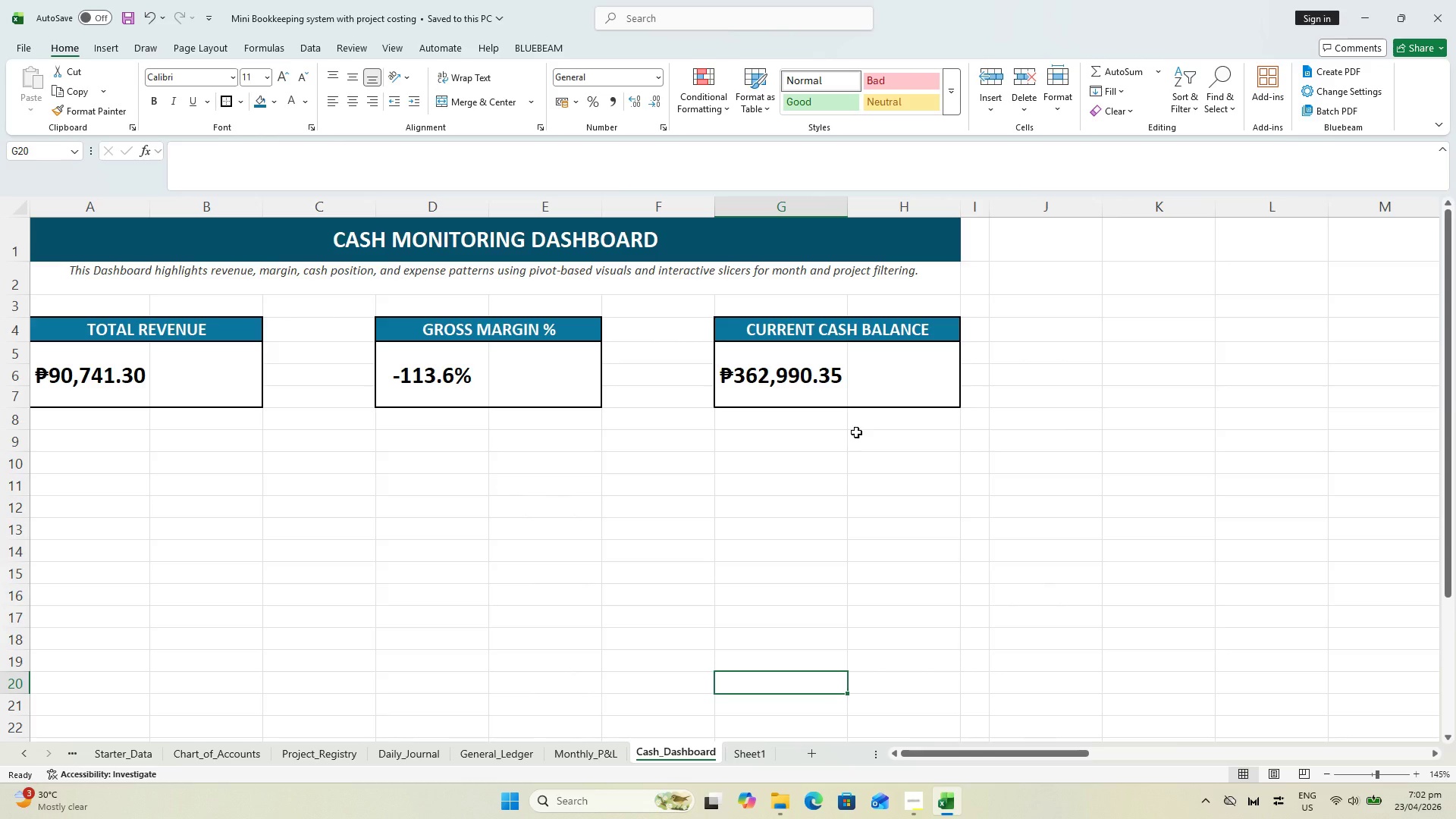 
wait(8.97)
 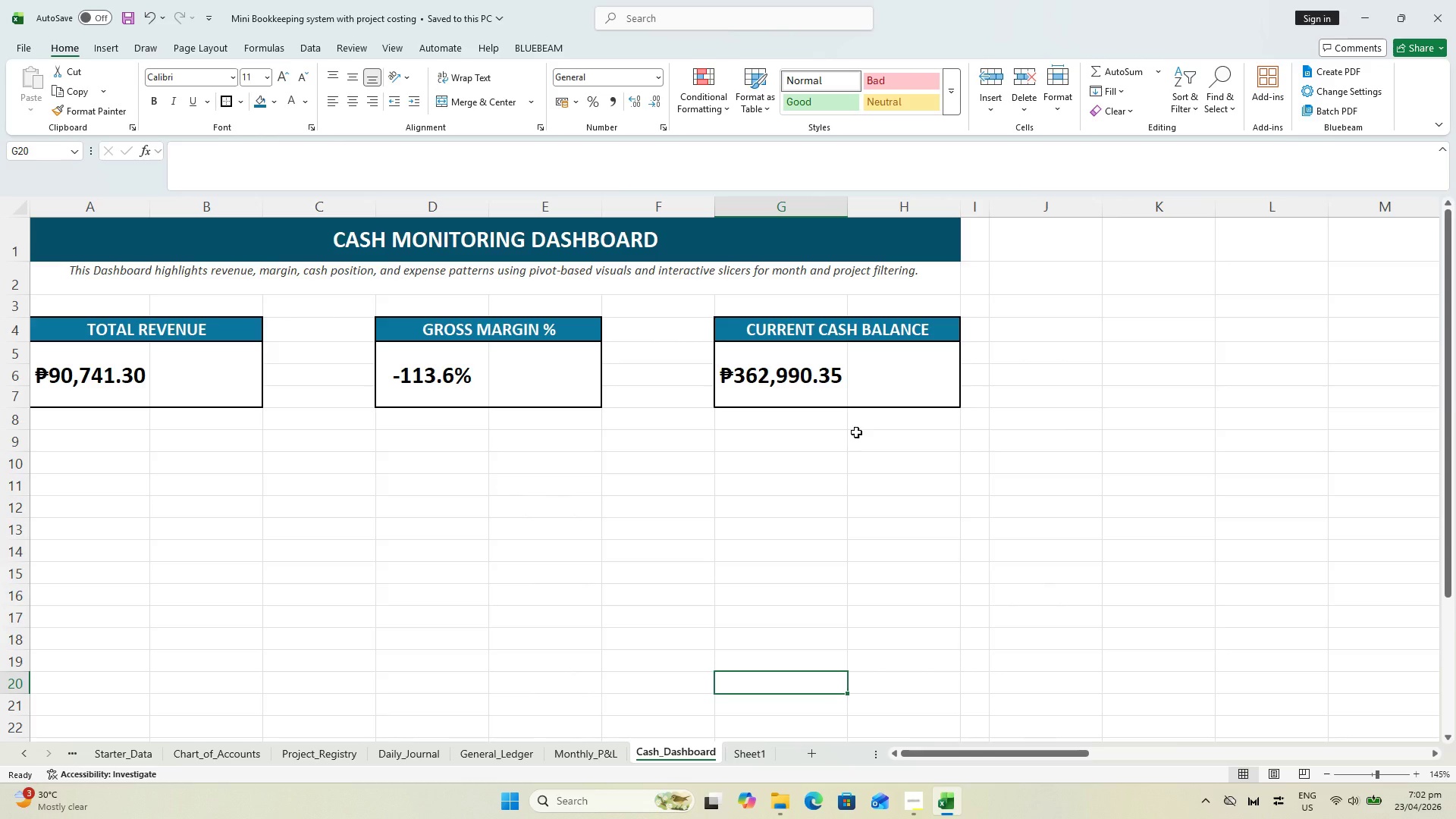 
key(Control+ControlLeft)
 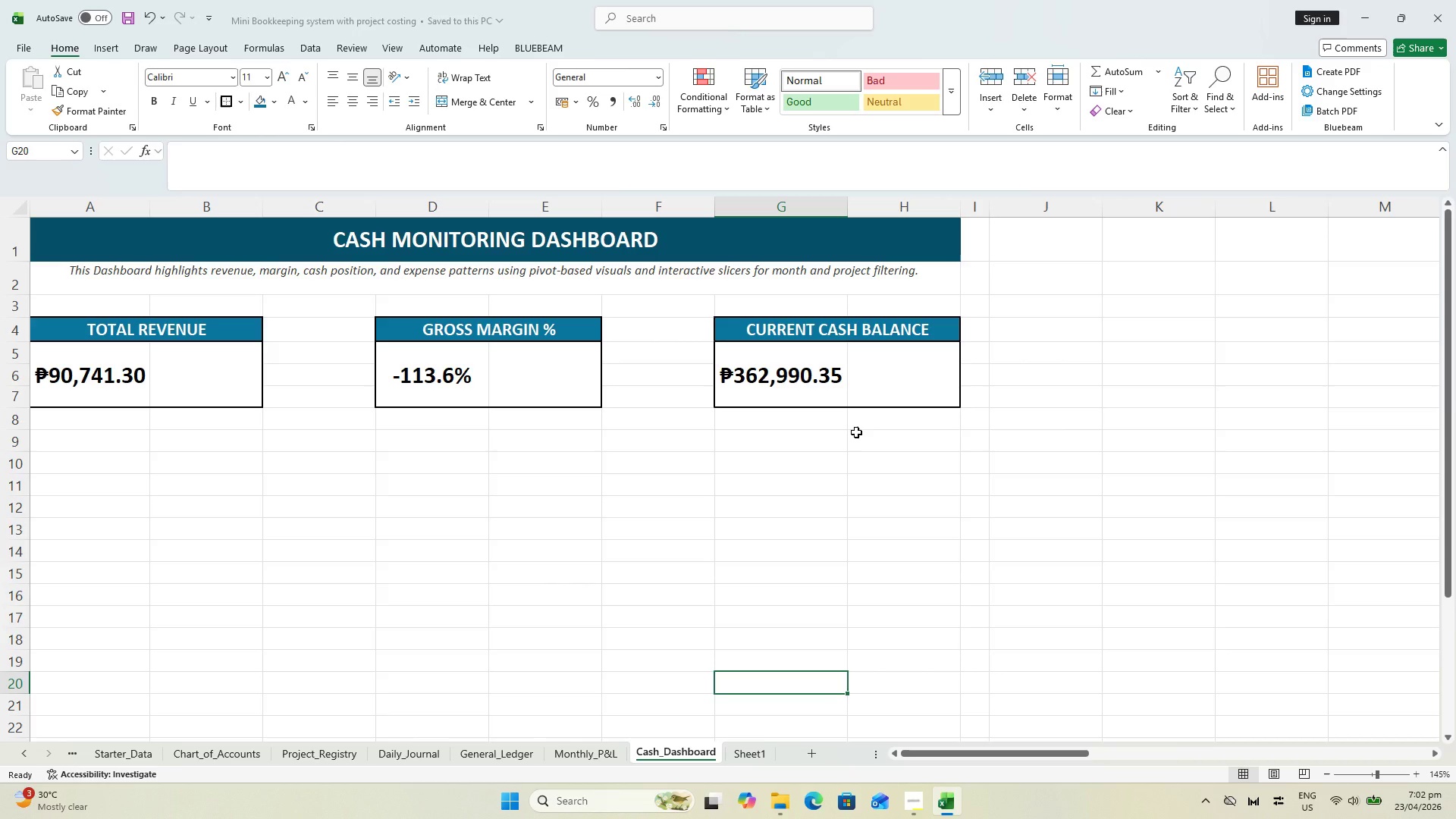 
key(Control+S)
 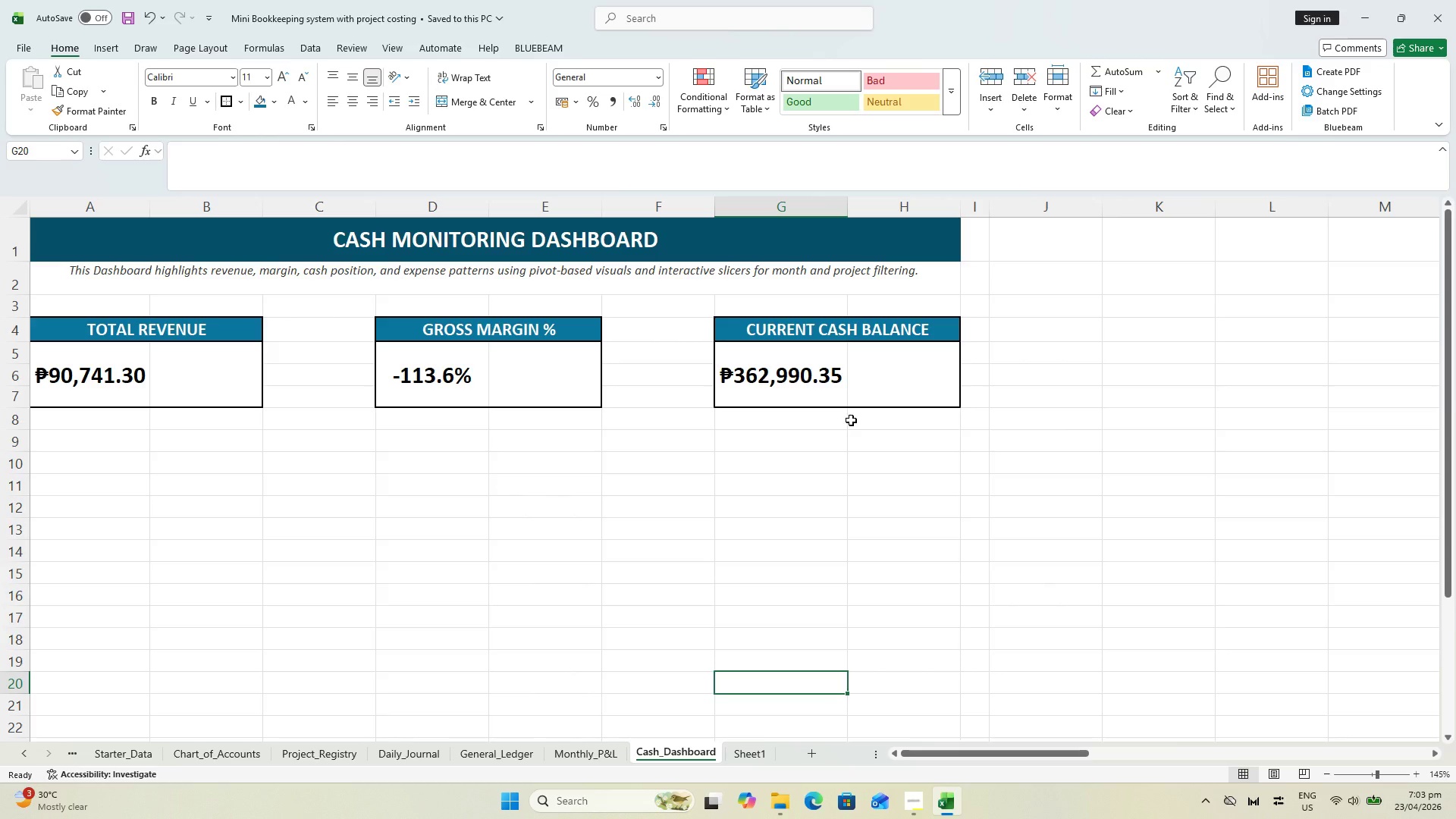 
wait(47.81)
 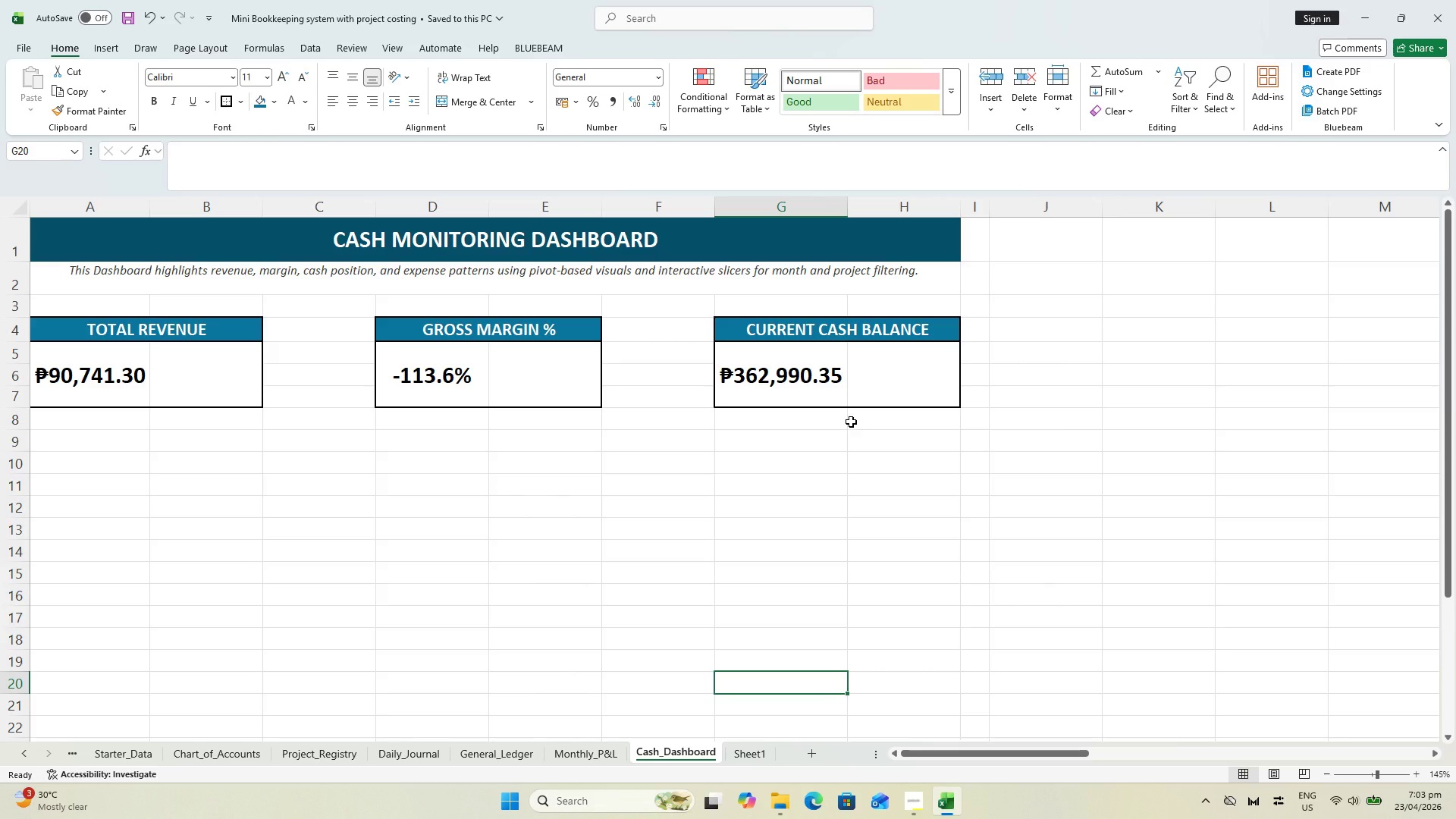 
key(Control+S)
 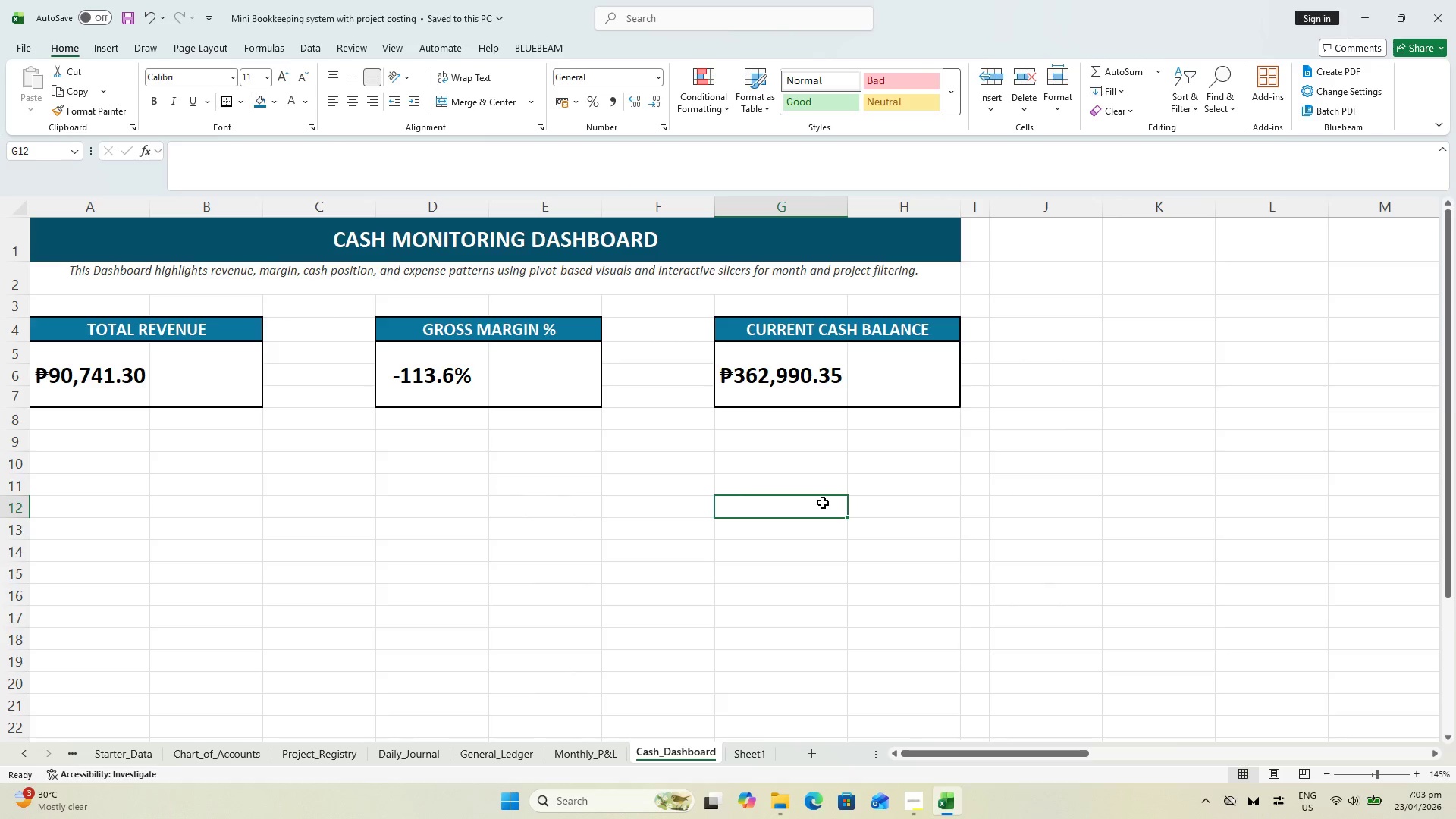 
key(Control+S)
 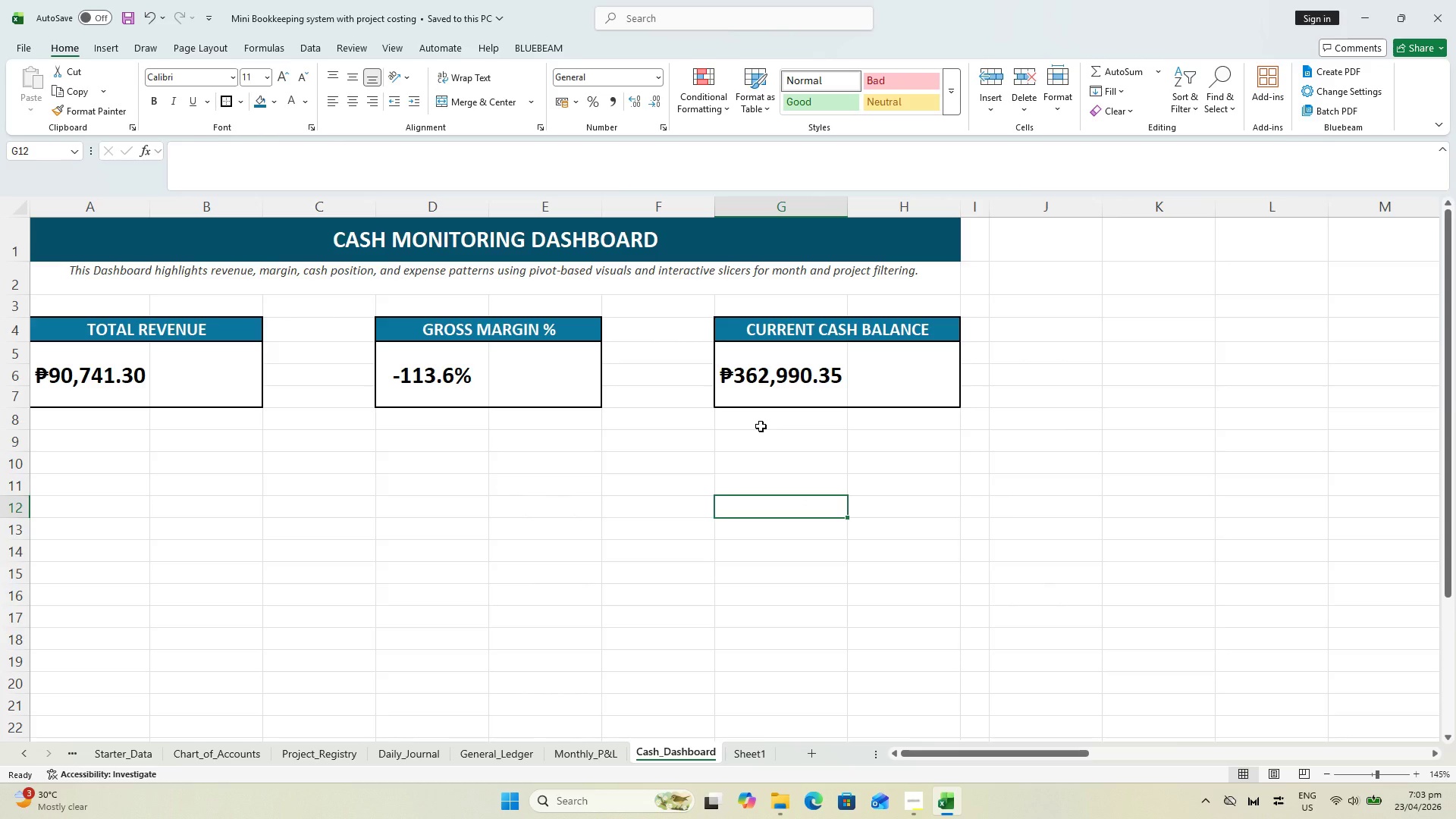 
wait(7.91)
 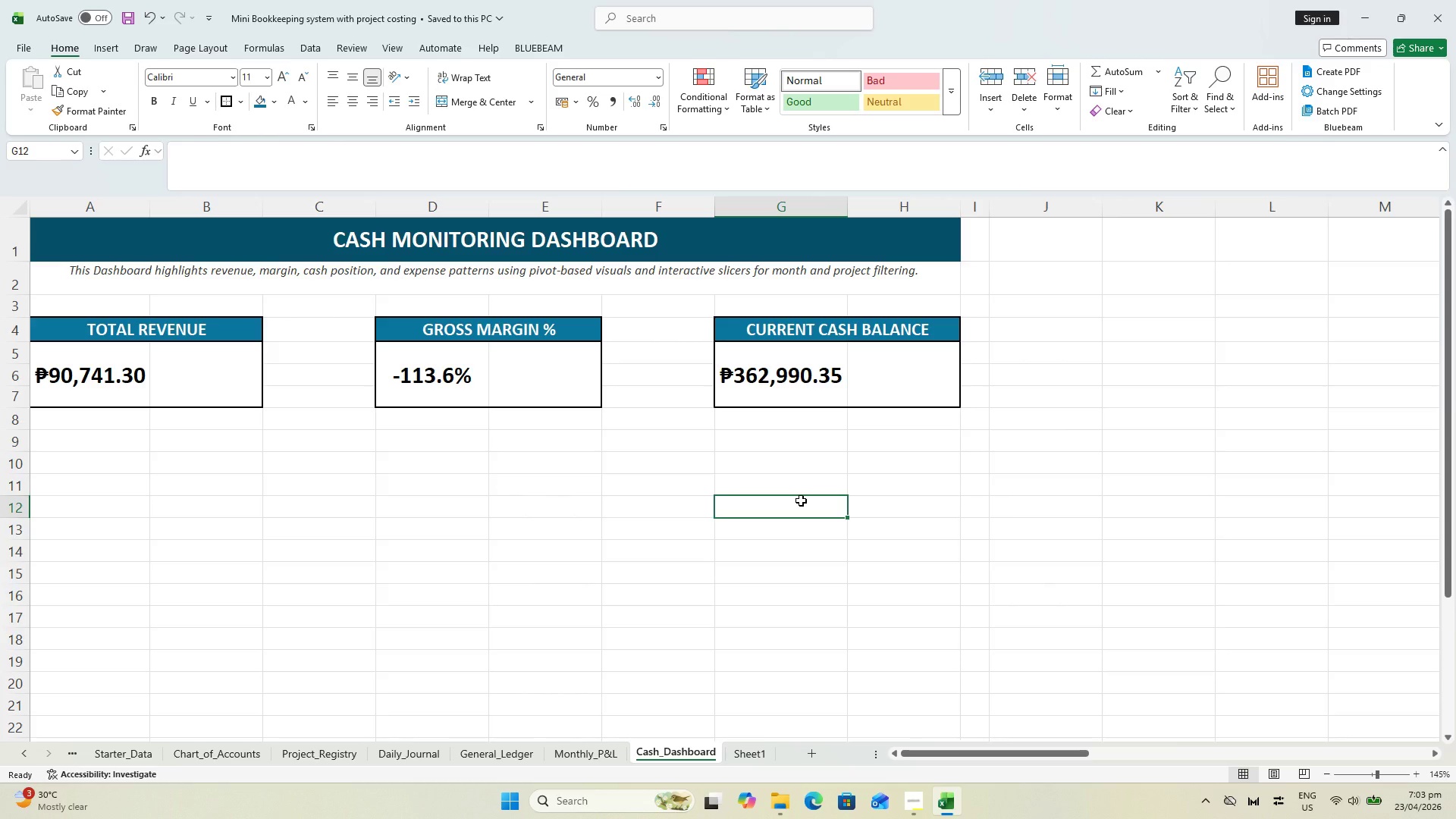 
key(Control+S)
 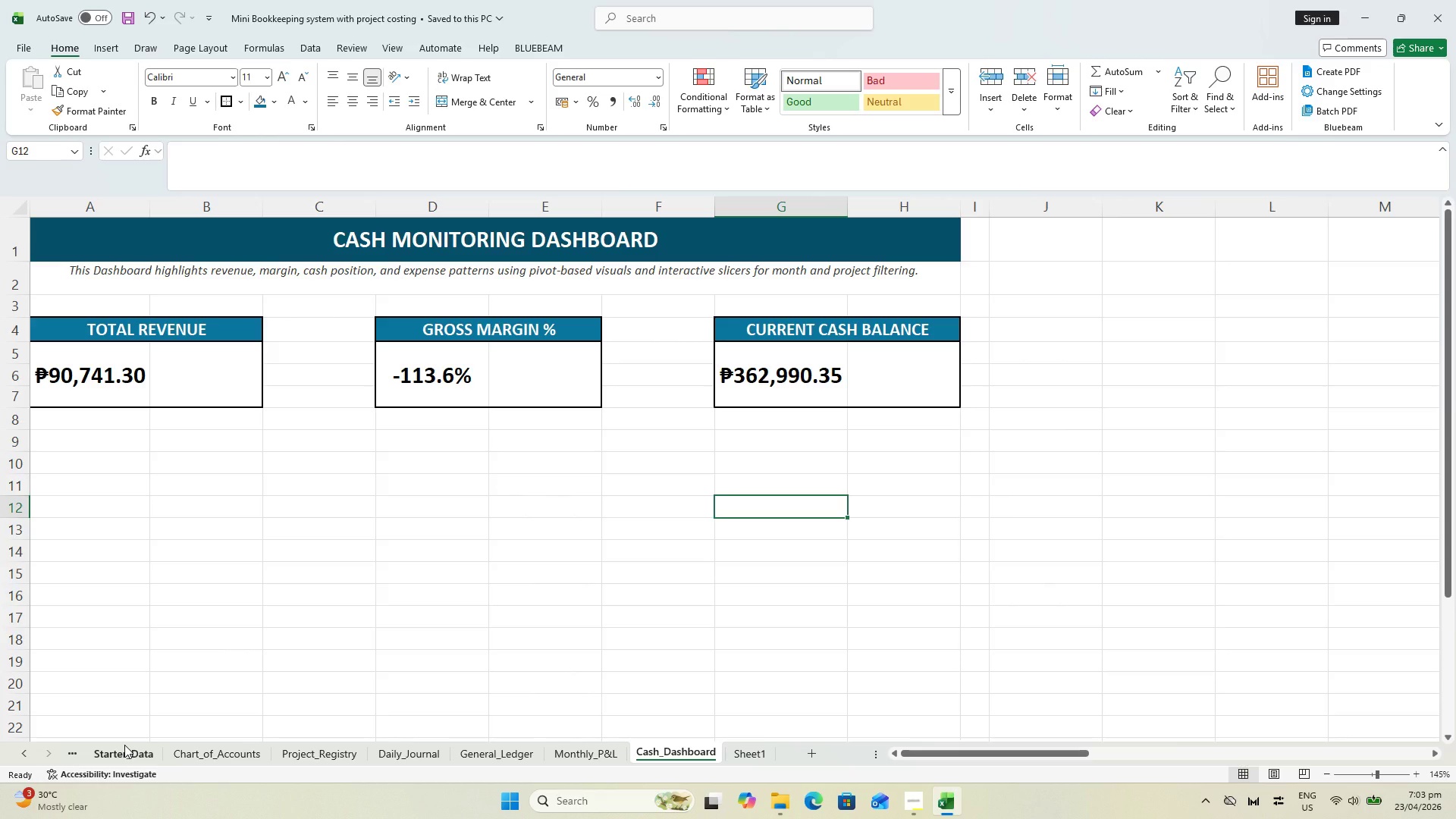 
wait(15.95)
 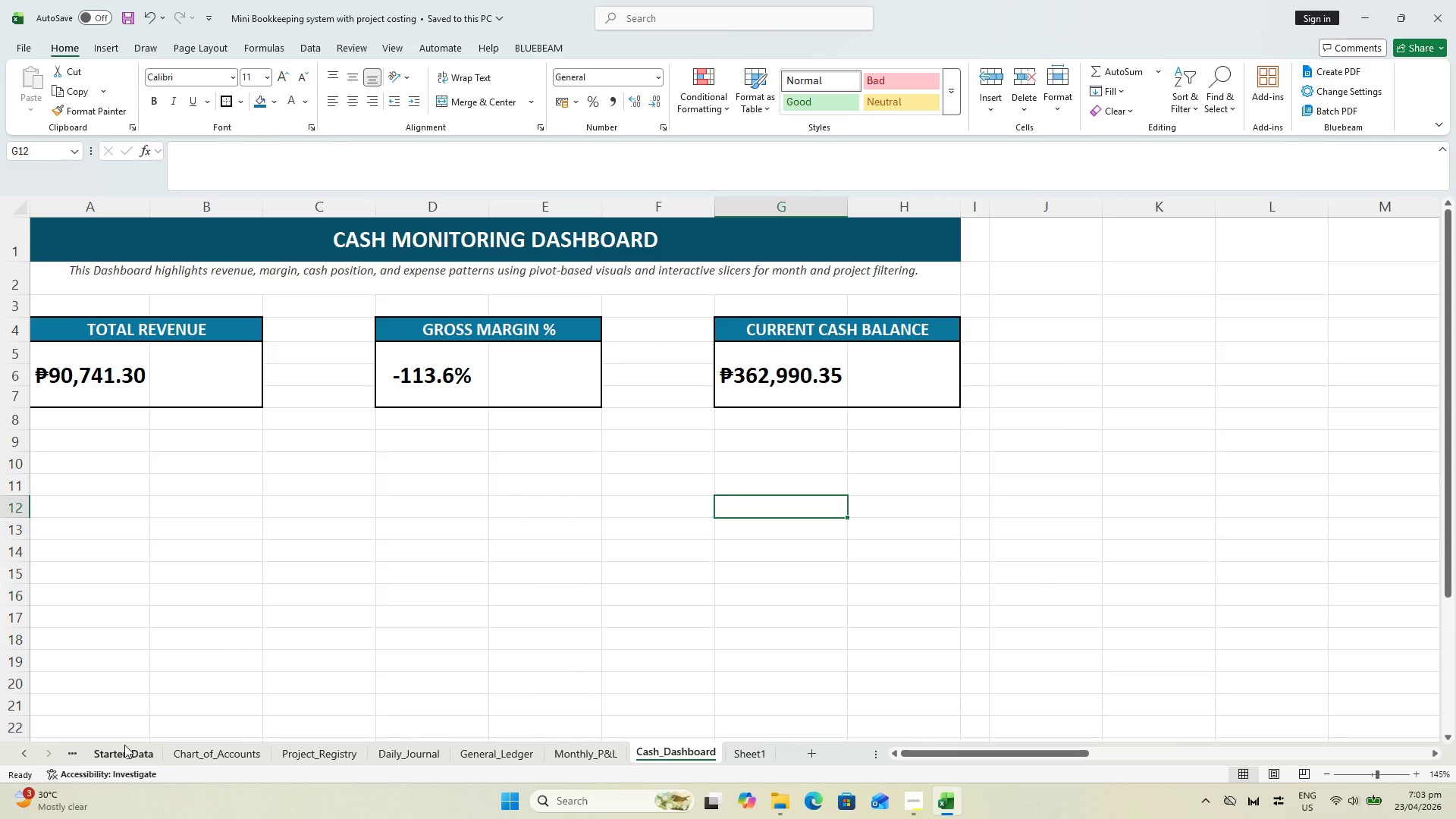 
key(Control+ControlLeft)
 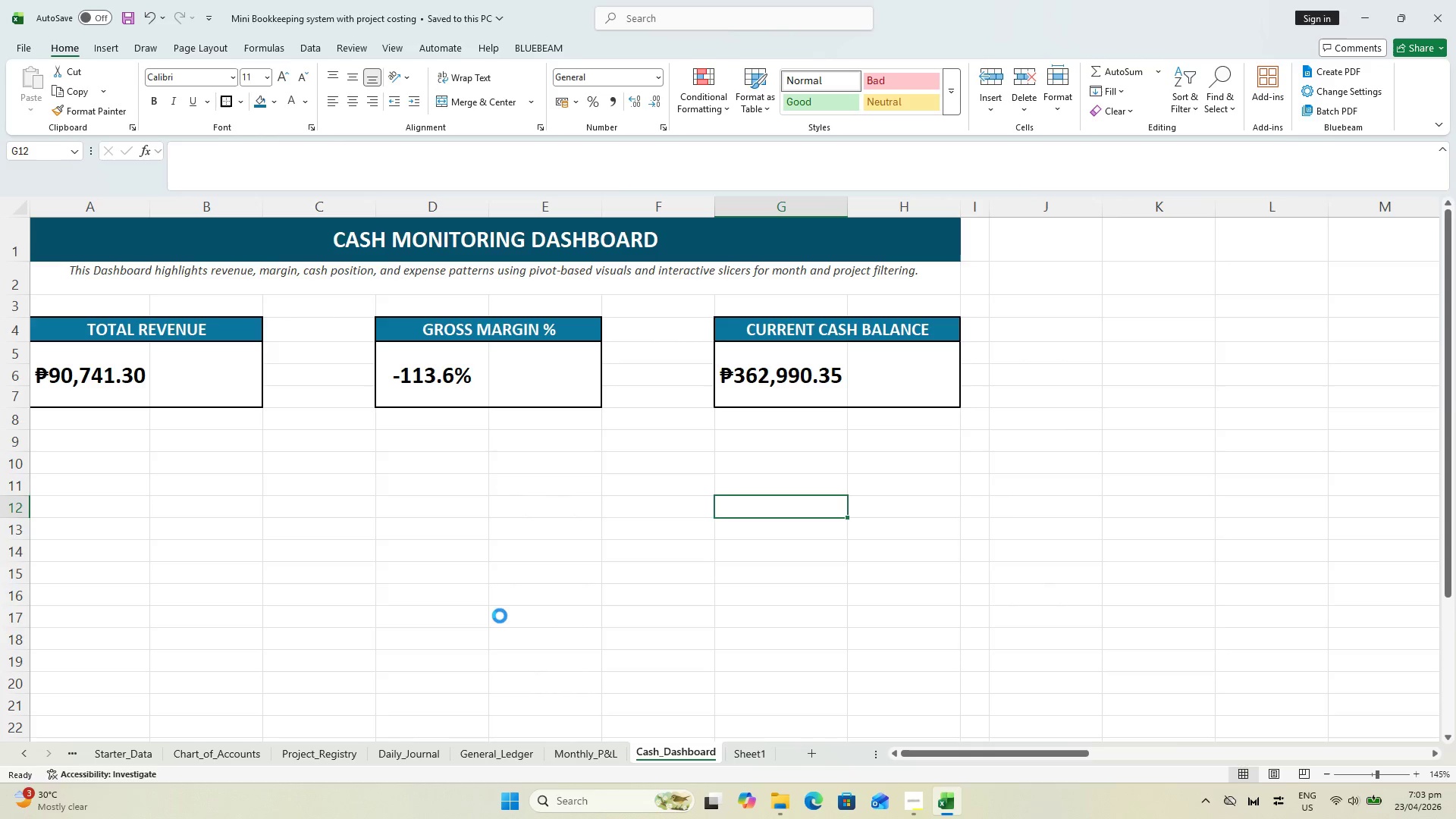 
key(Control+S)
 